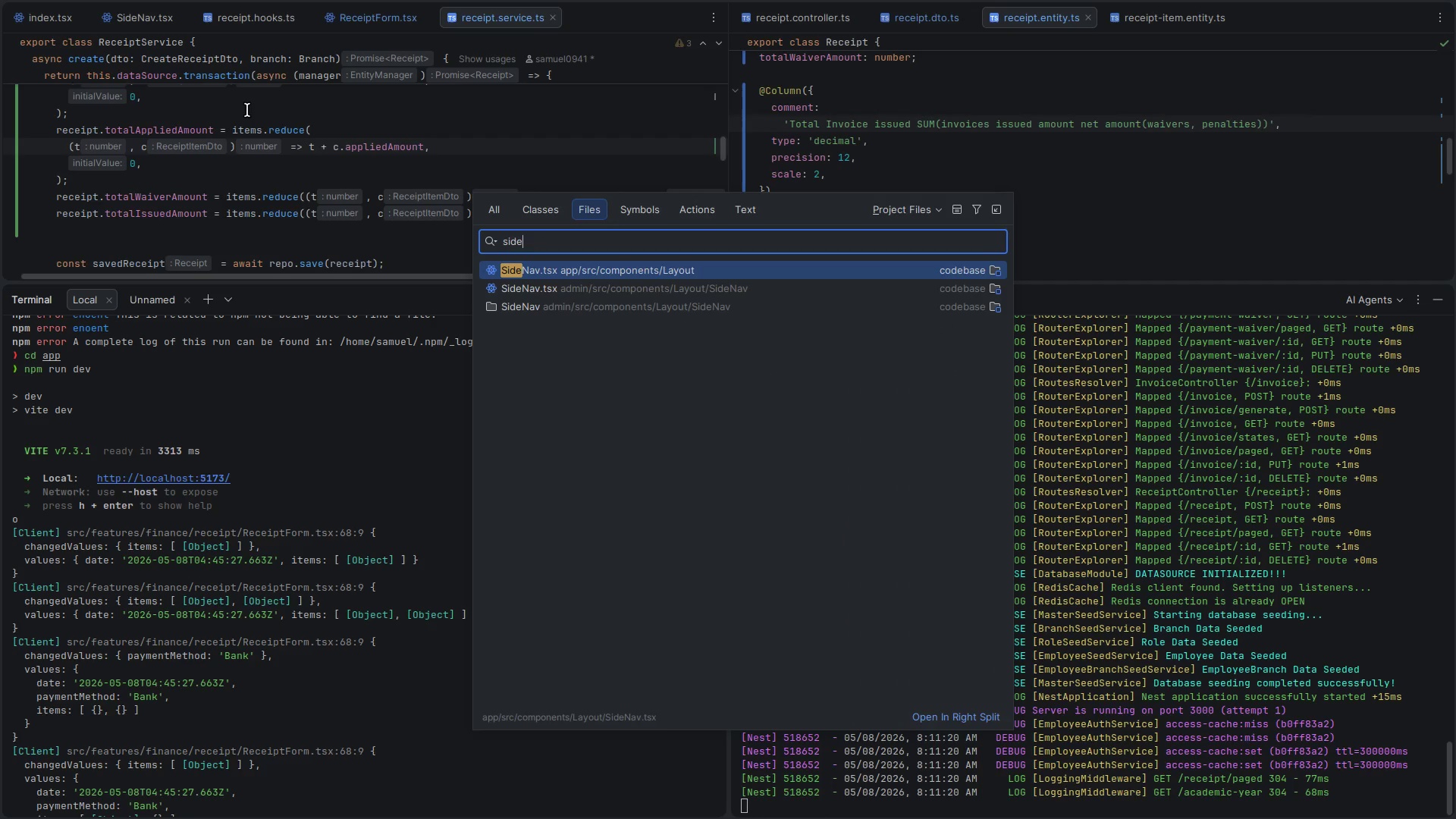 
key(Enter)
 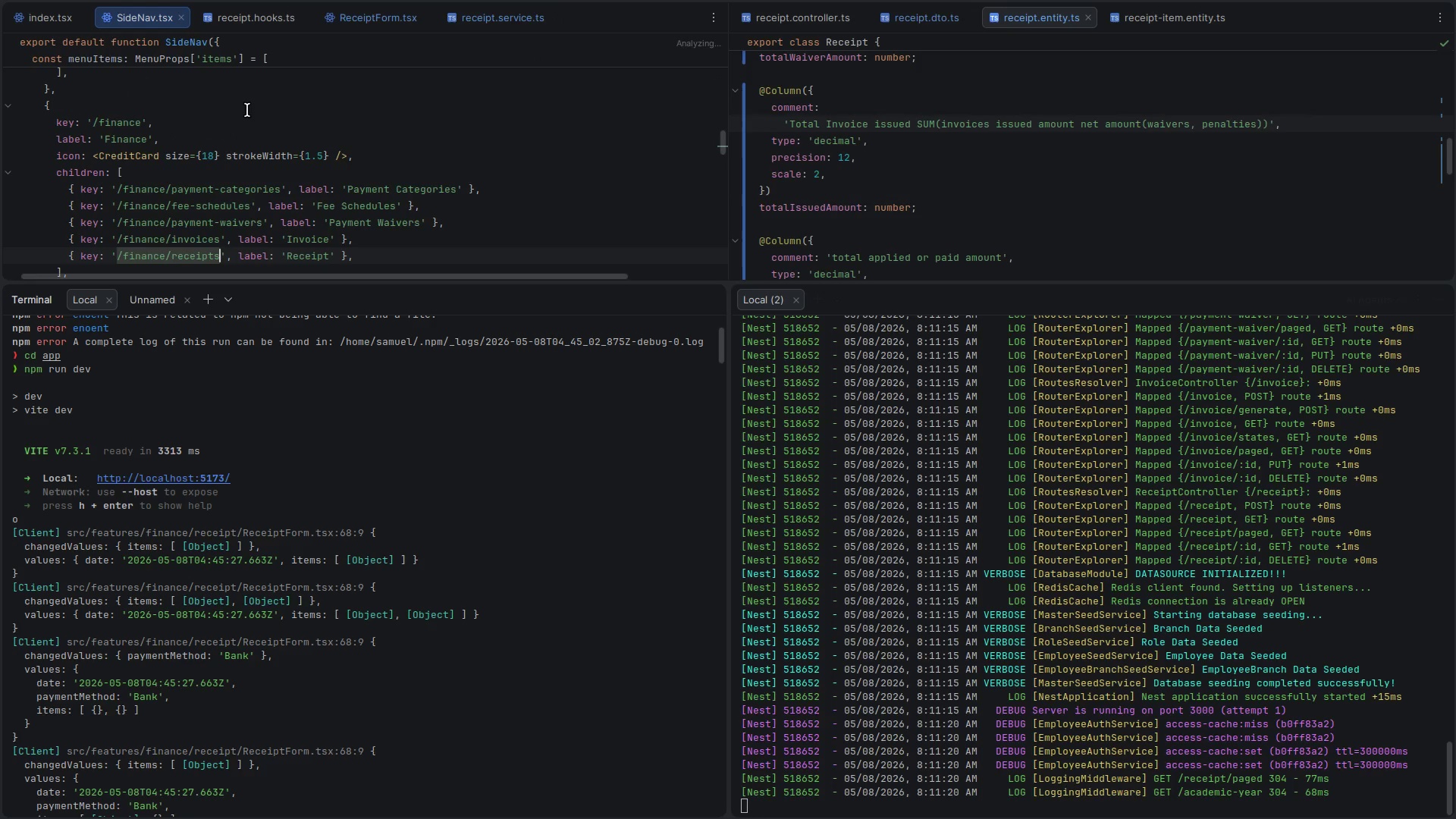 
key(Control+Backquote)
 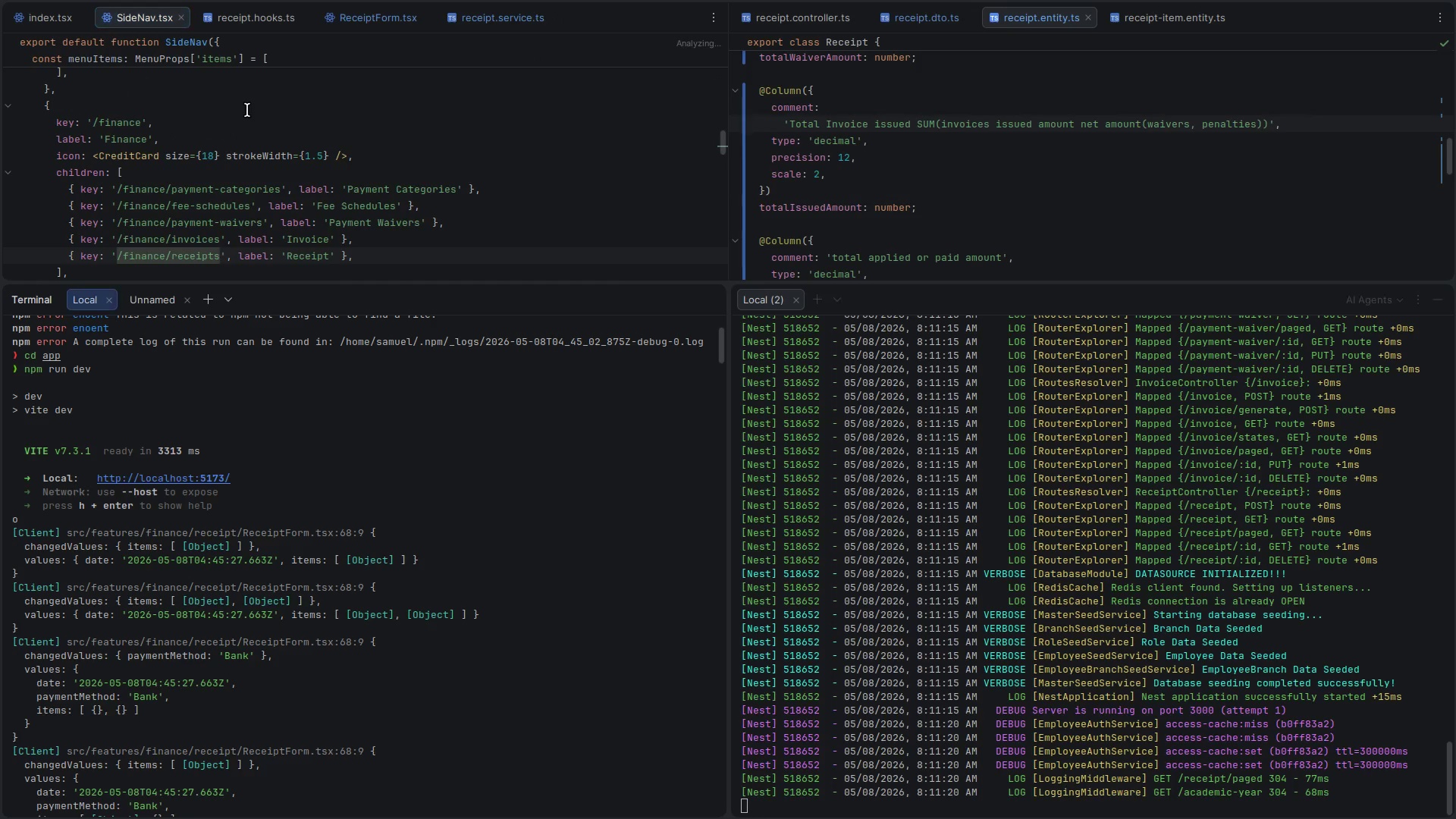 
key(Control+Backquote)
 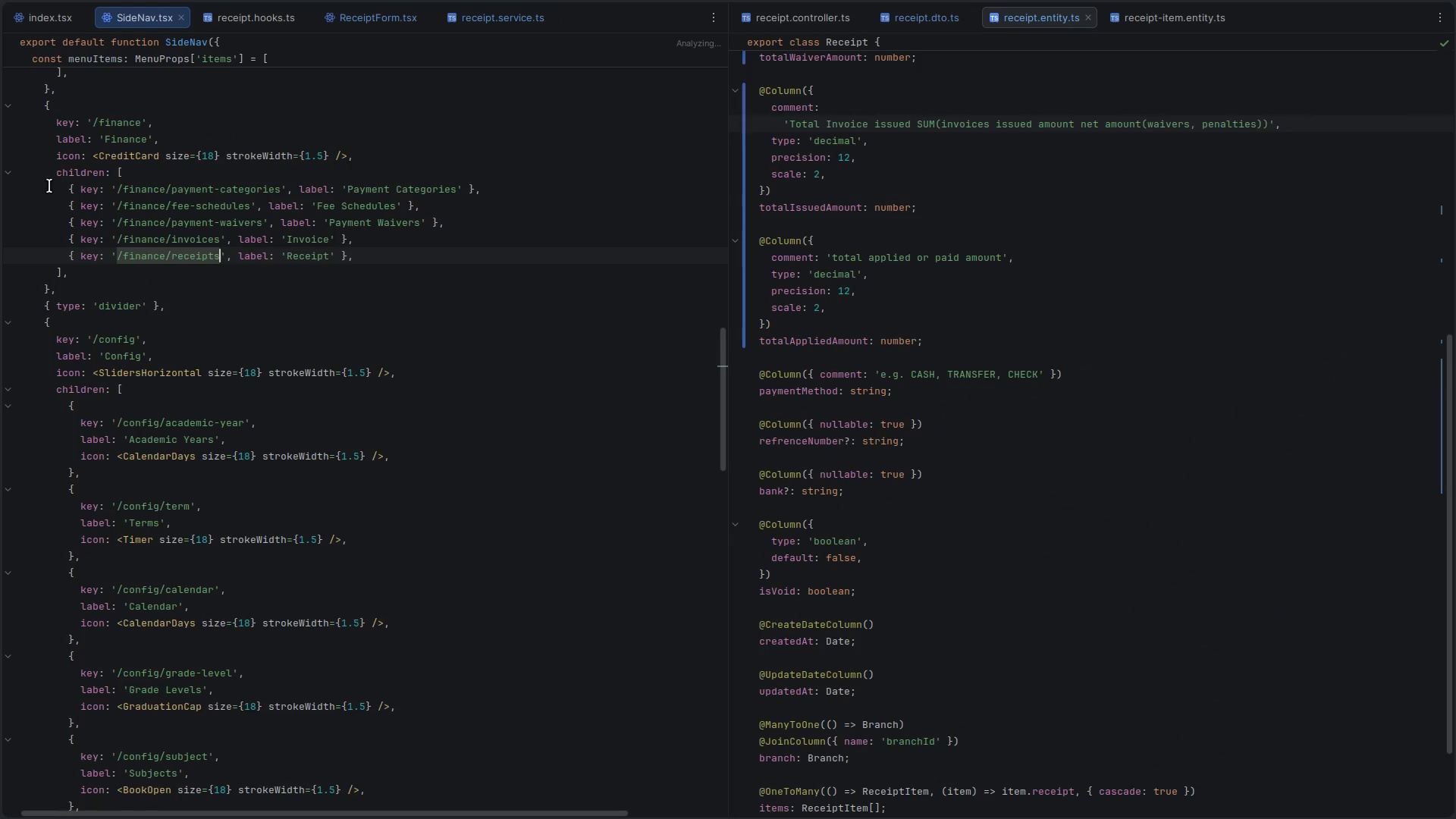 
scroll: coordinate [49, 186], scroll_direction: up, amount: 23.0
 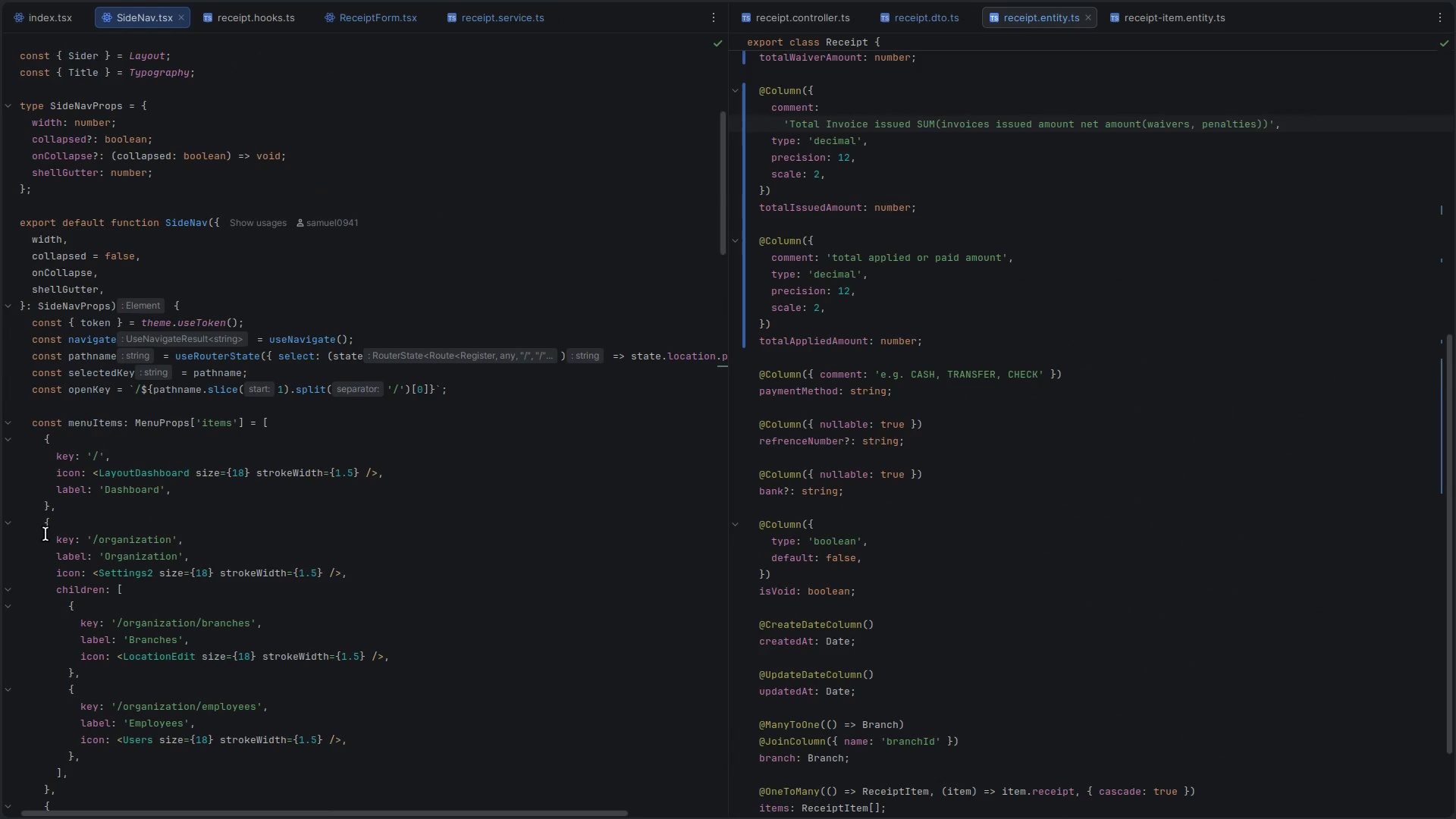 
left_click([8, 370])
 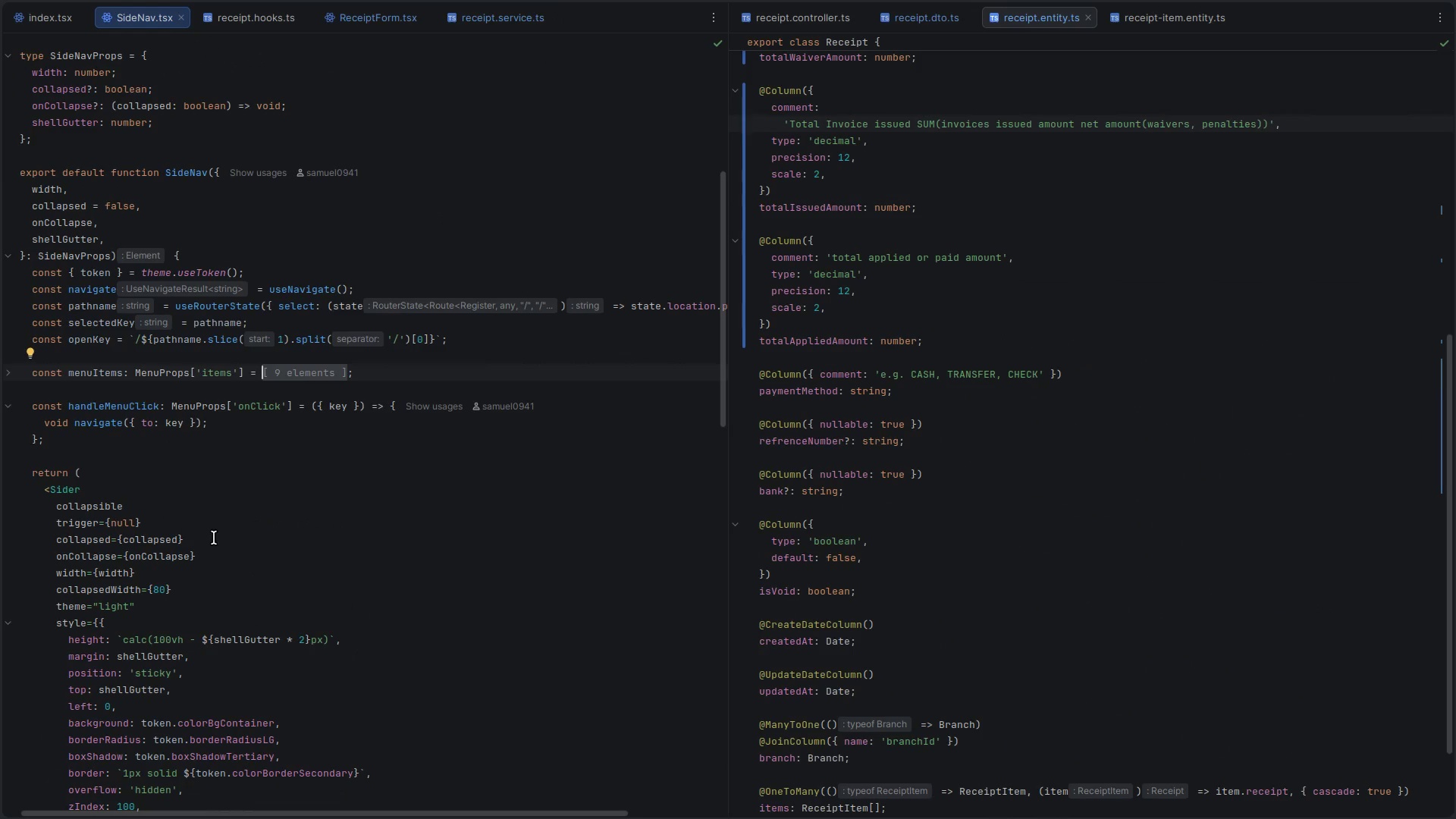 
scroll: coordinate [272, 553], scroll_direction: down, amount: 3.0
 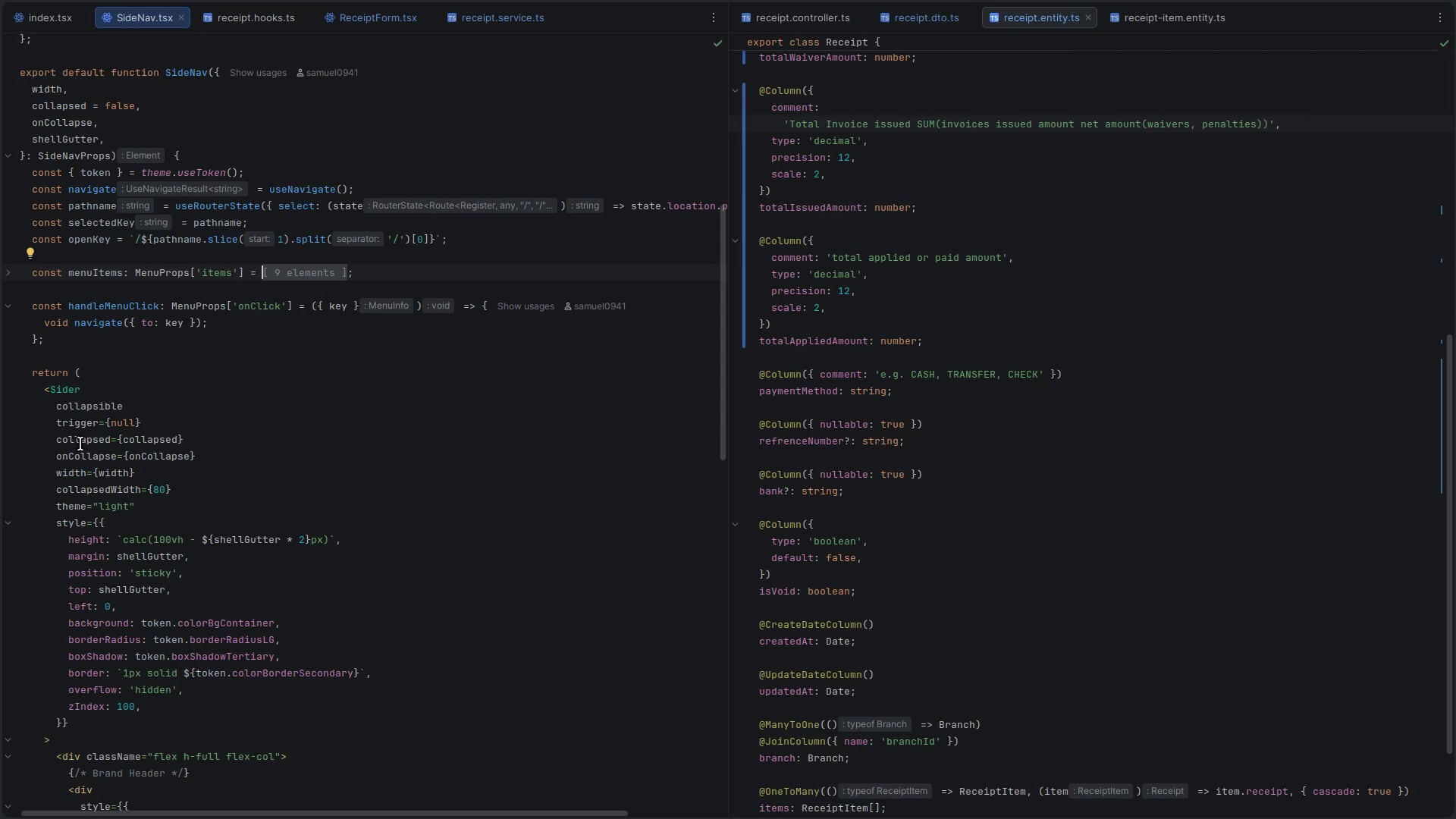 
double_click([143, 439])
 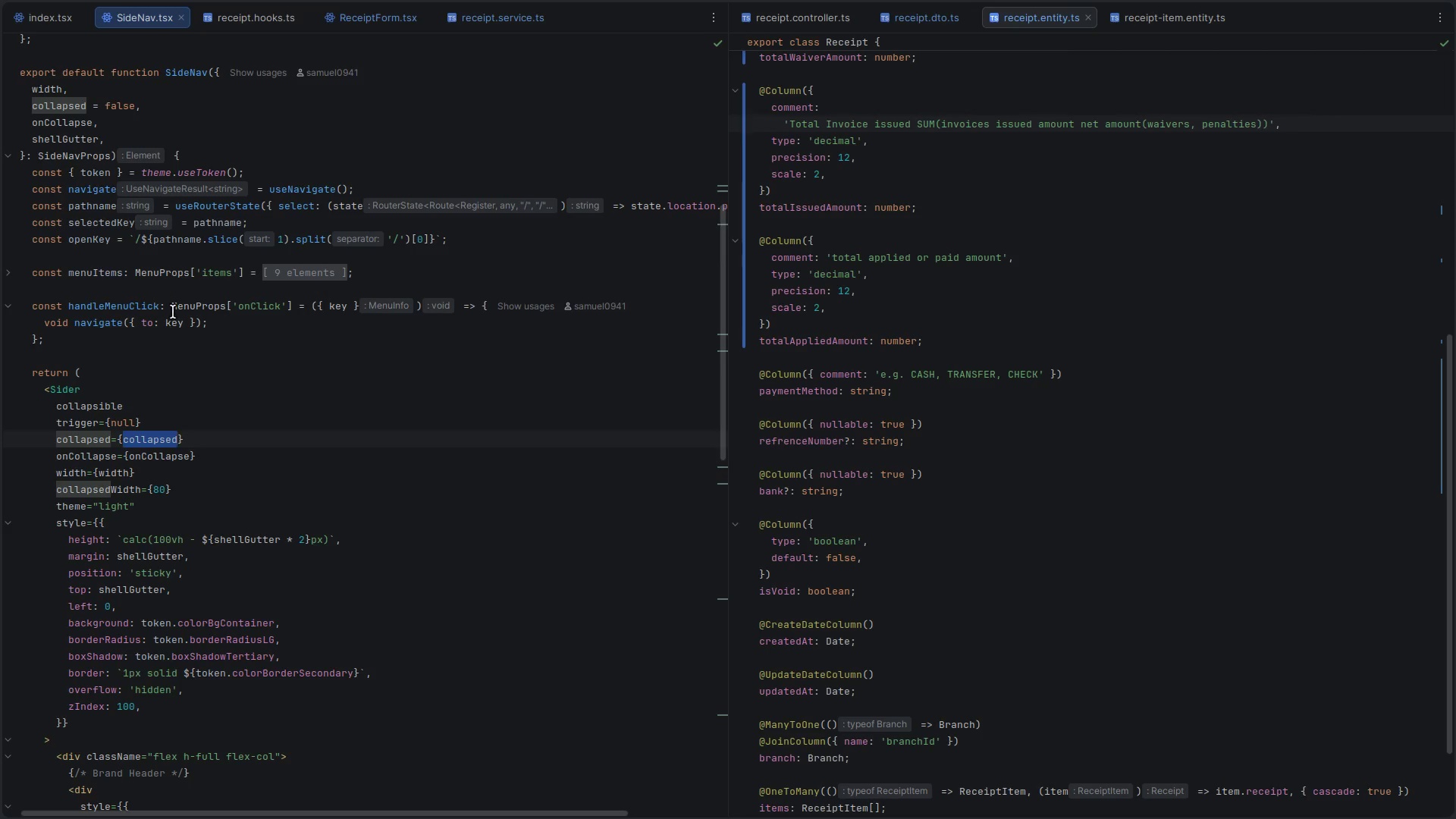 
double_click([124, 259])
 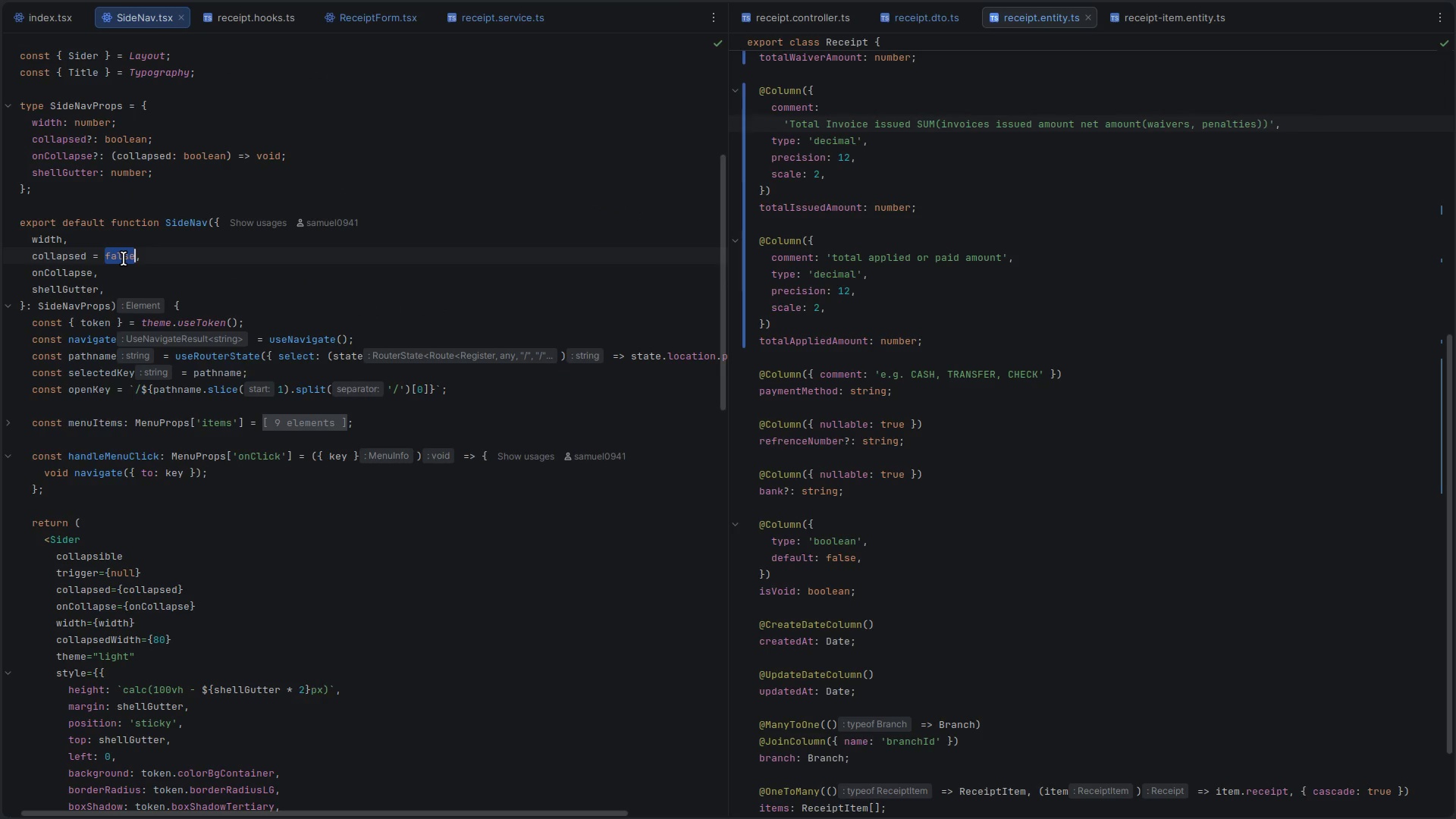 
key(T)
 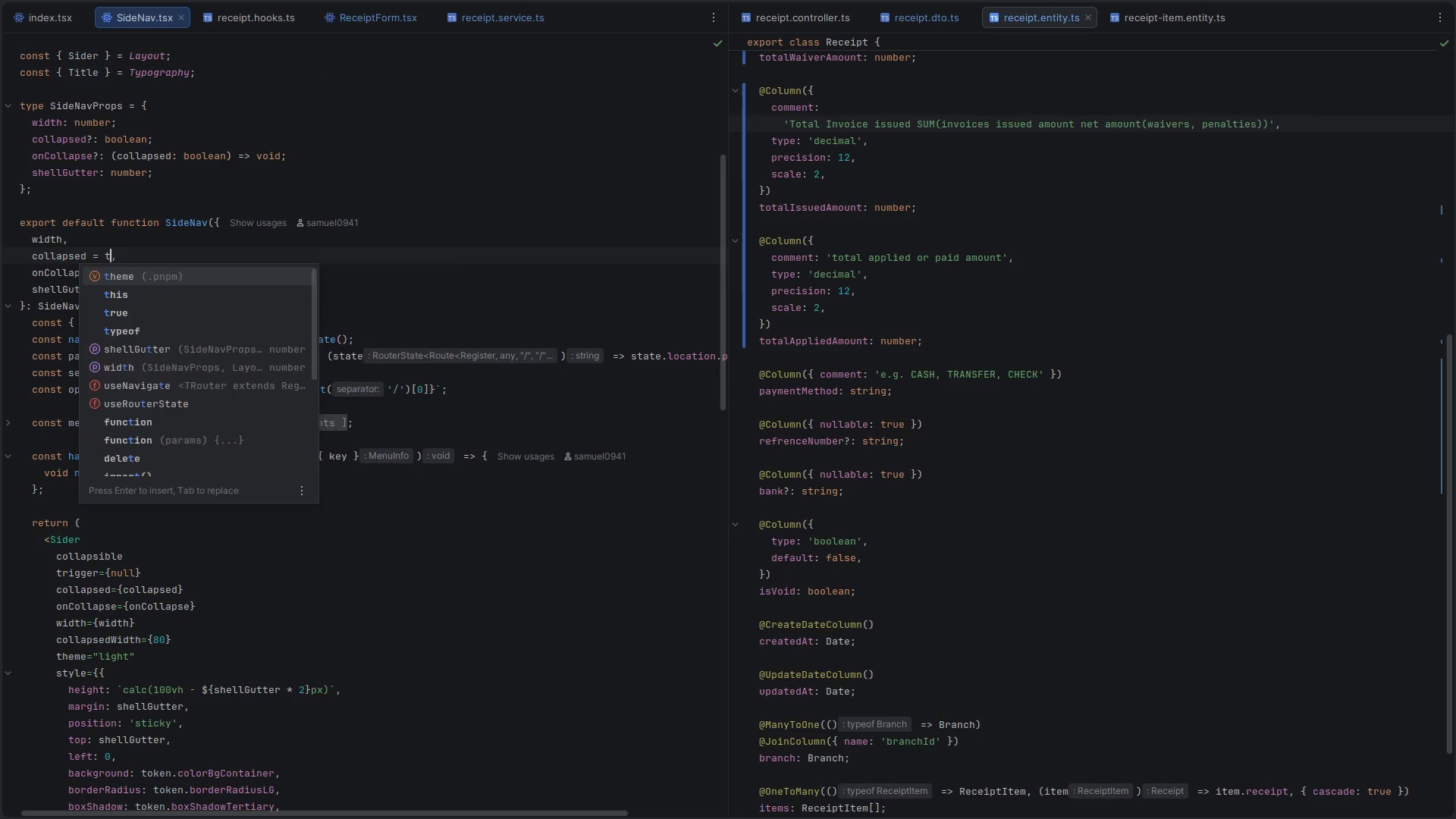 
scroll: coordinate [173, 312], scroll_direction: up, amount: 3.0
 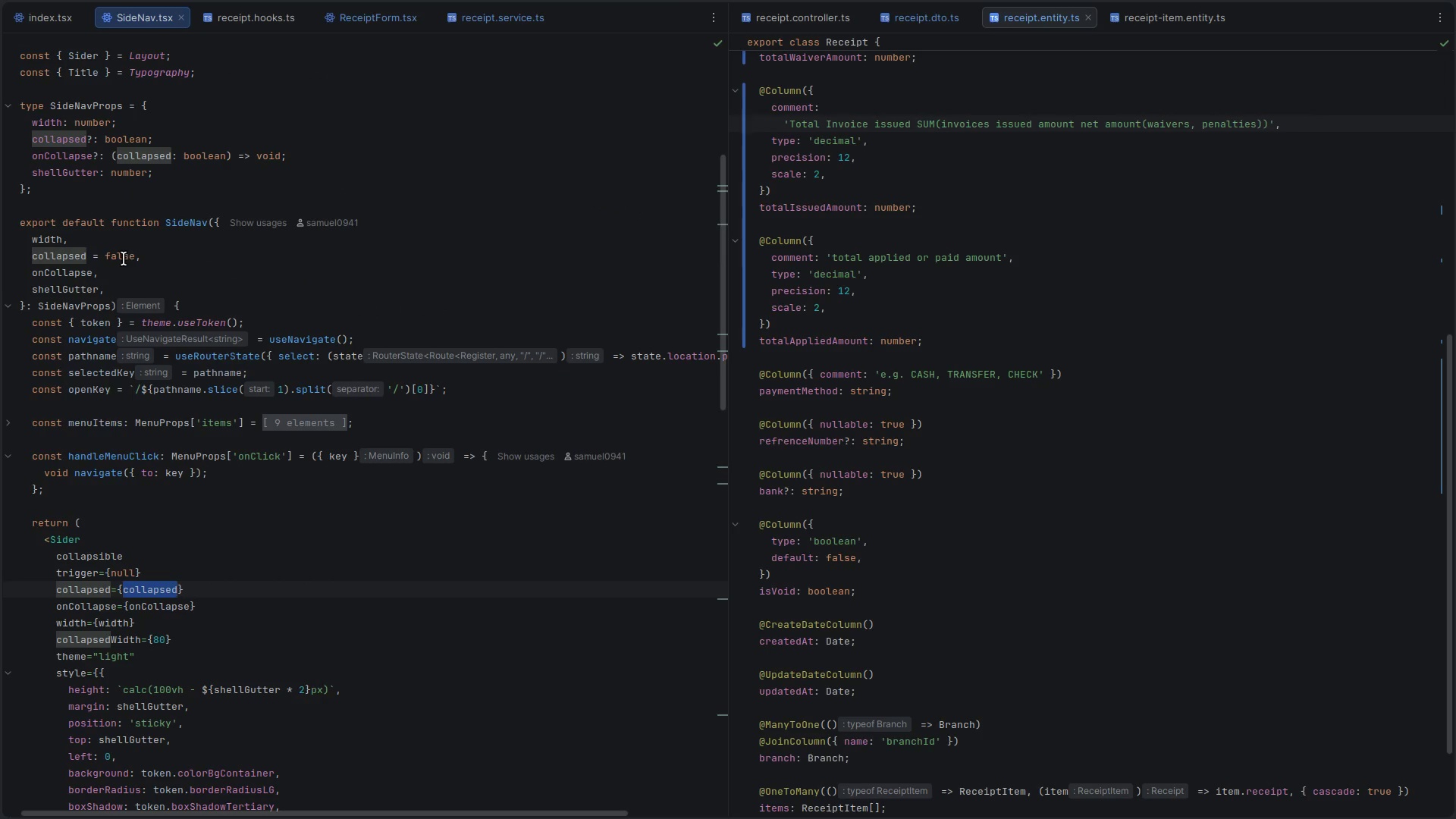 
type(rue)
 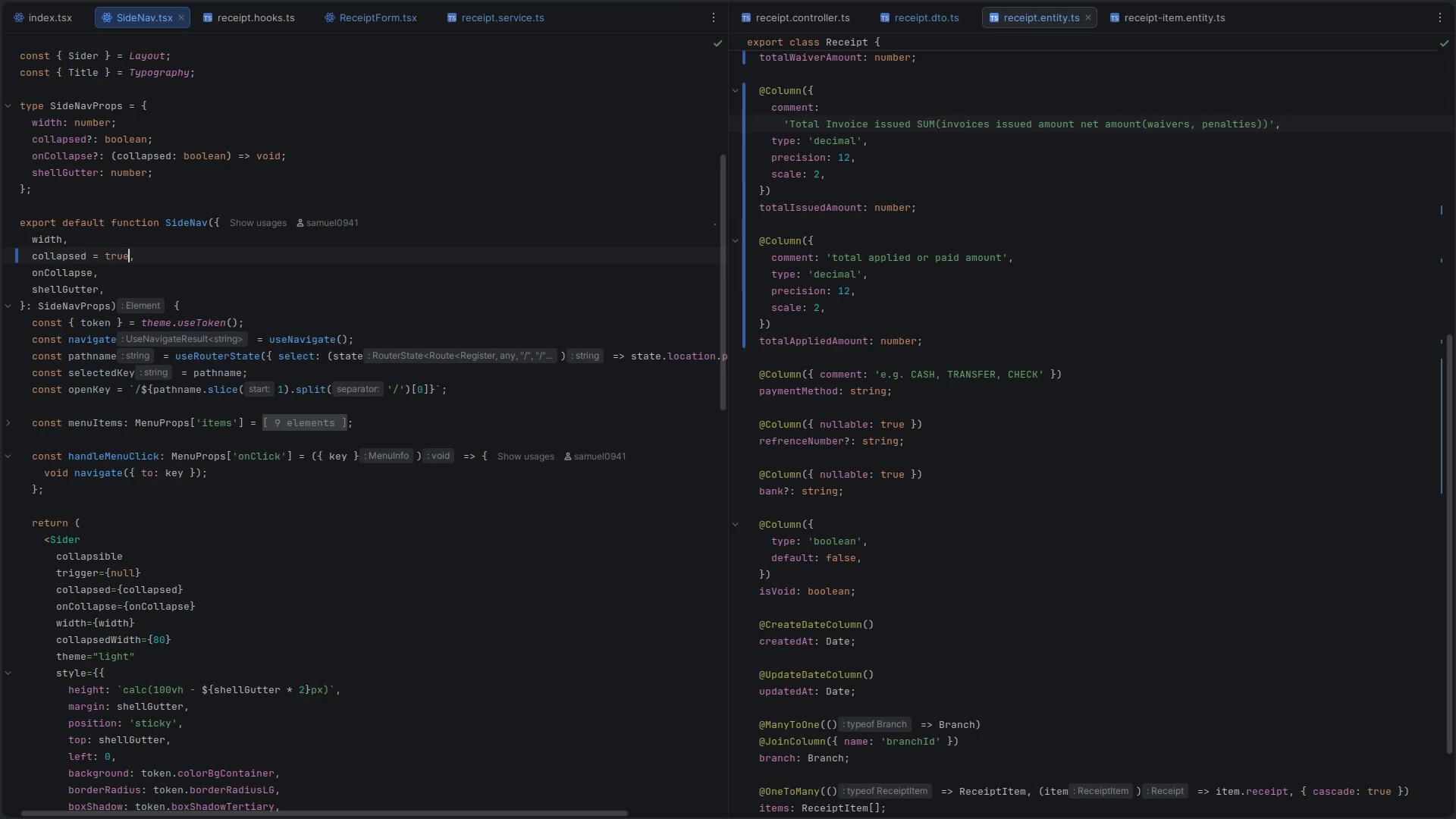 
key(Control+ControlLeft)
 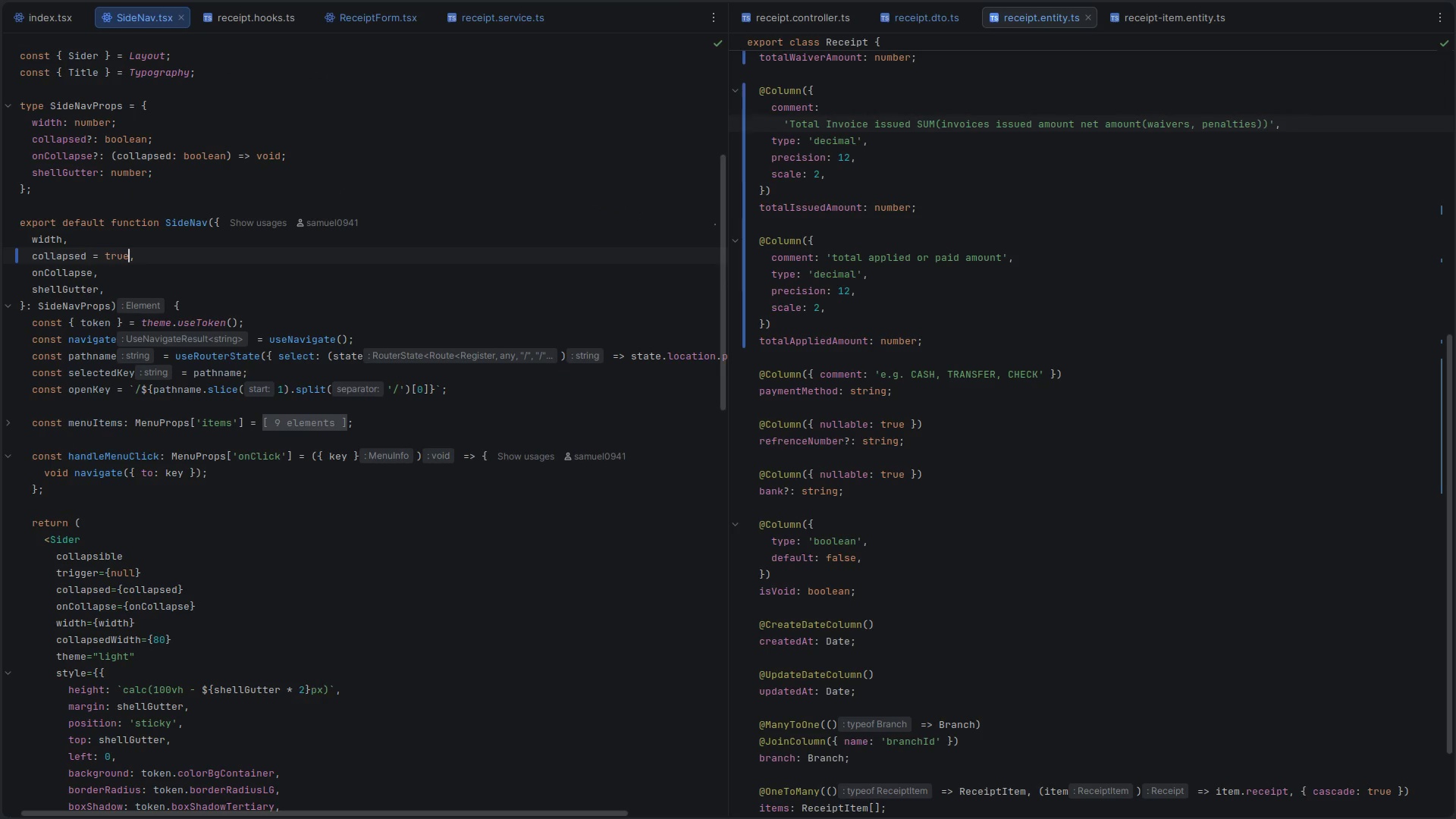 
key(Control+S)
 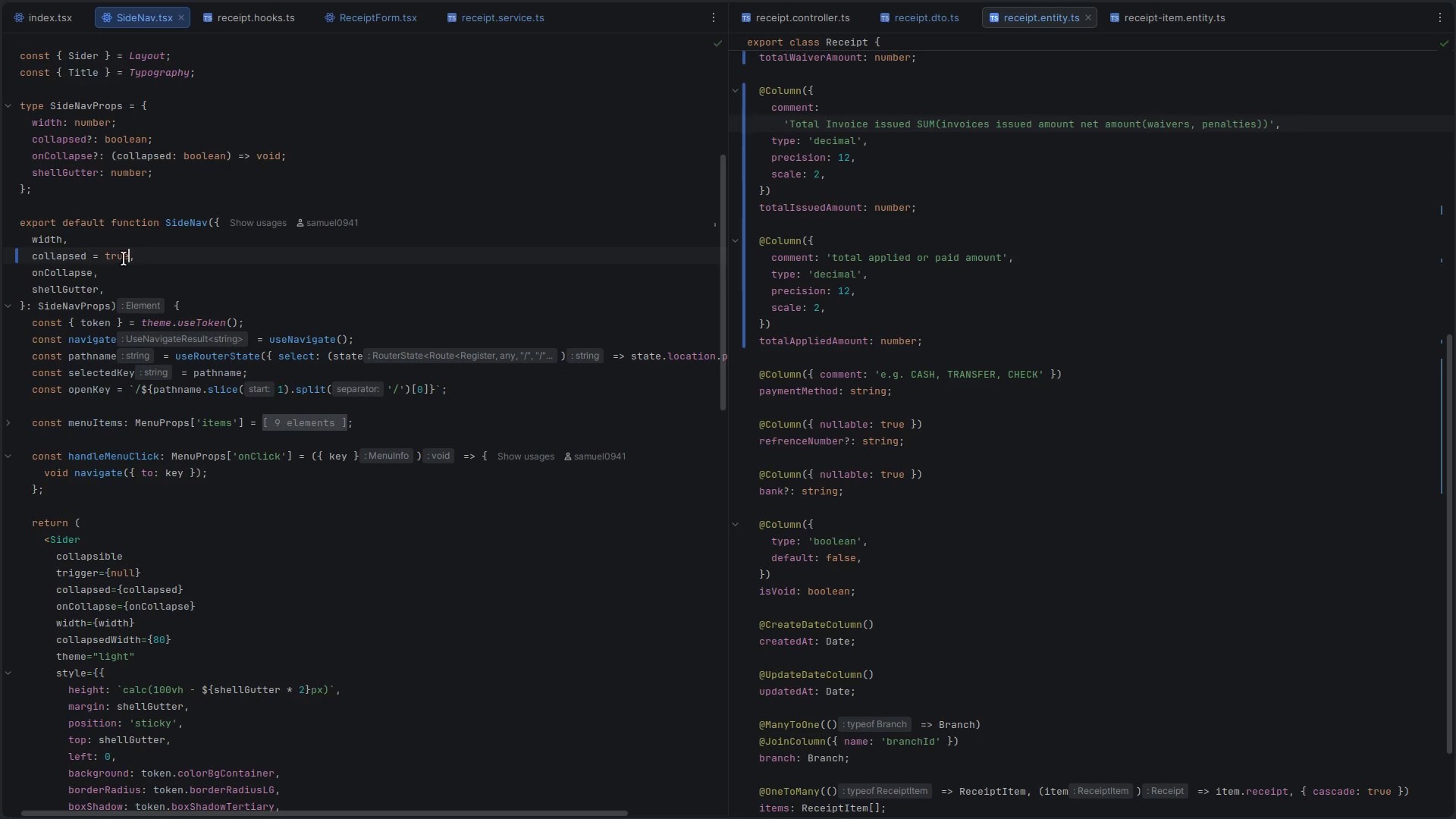 
key(Alt+Control+AltLeft)
 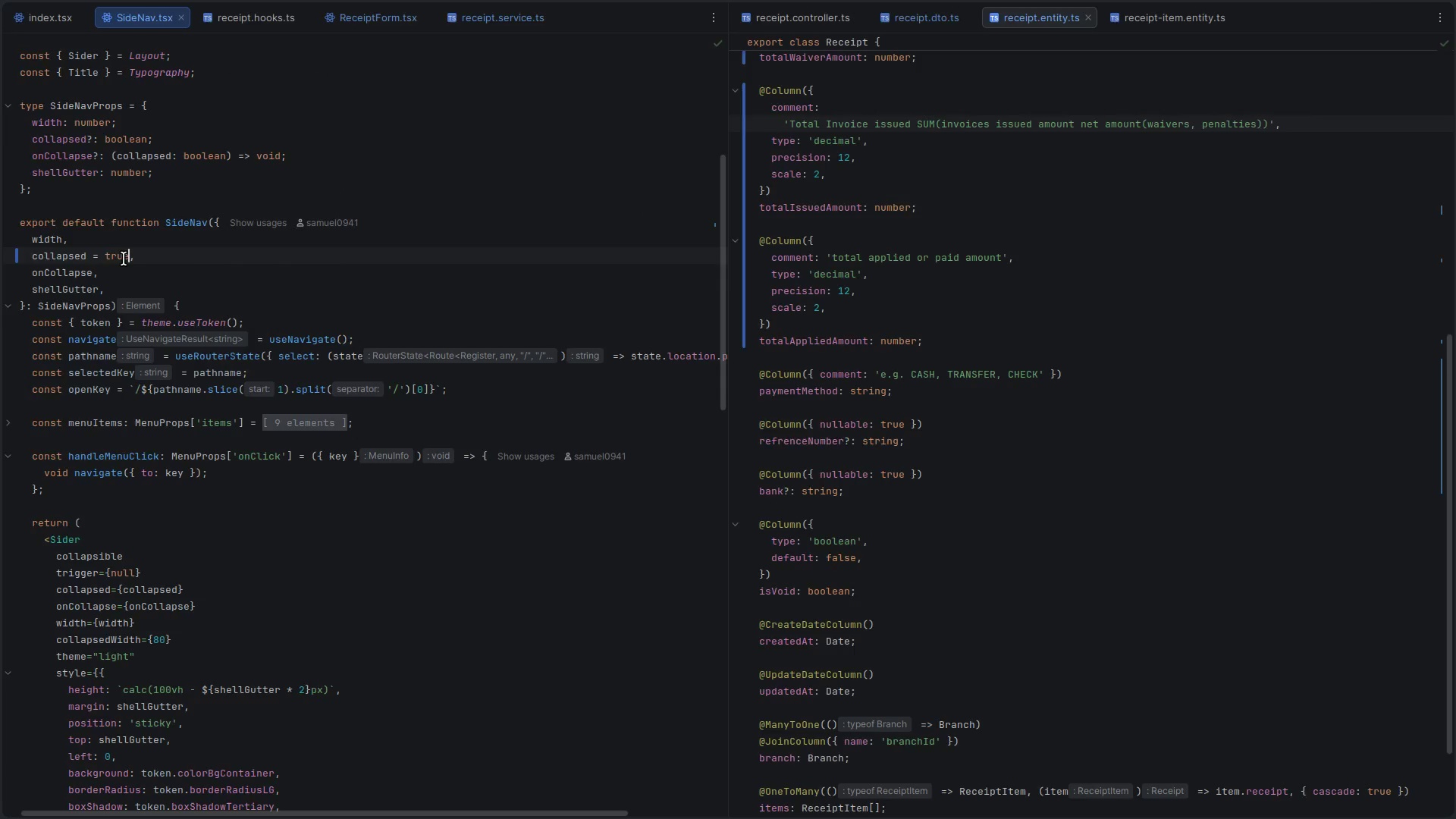 
key(Alt+Control+ArrowLeft)
 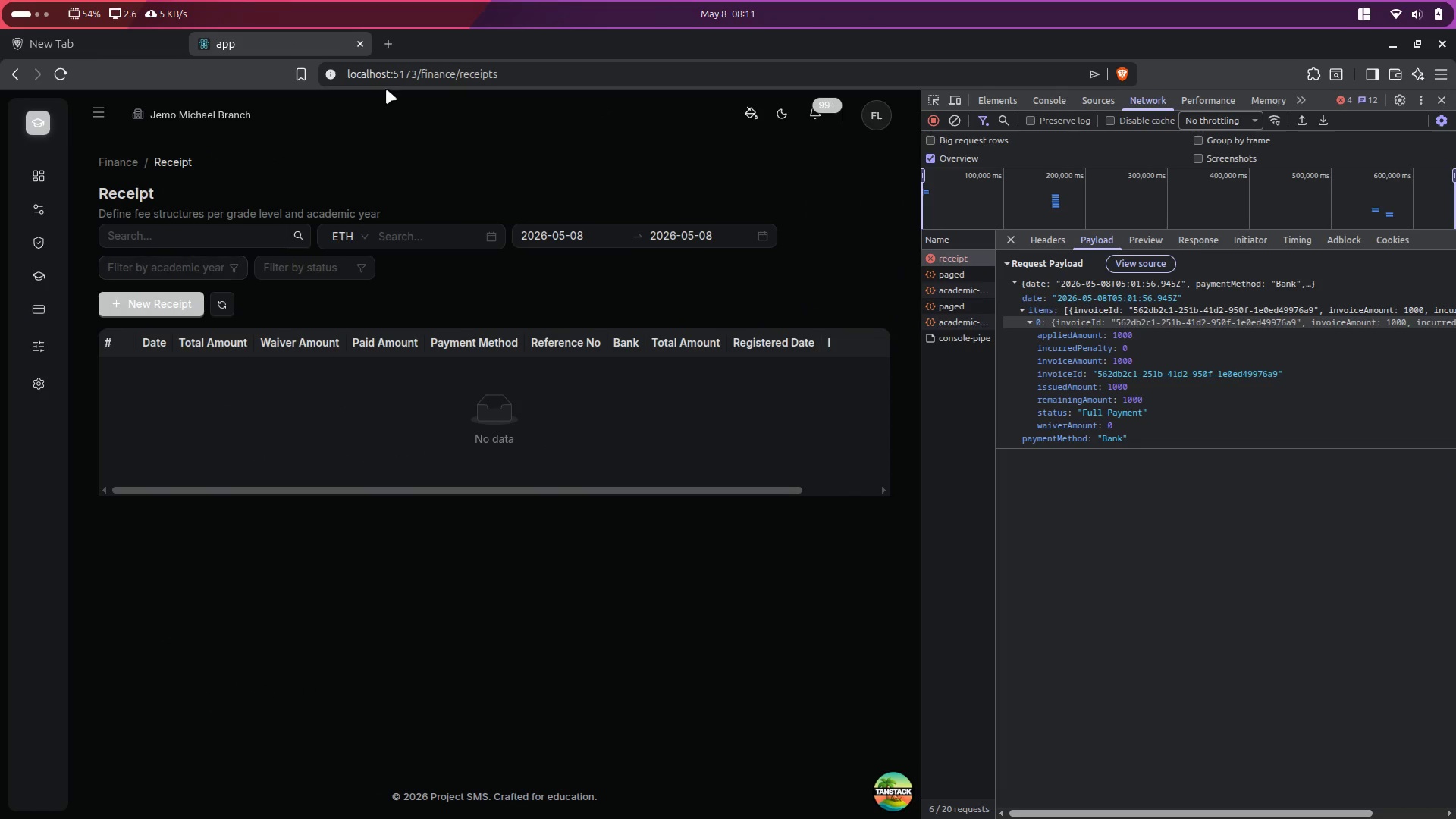 
left_click([443, 70])
 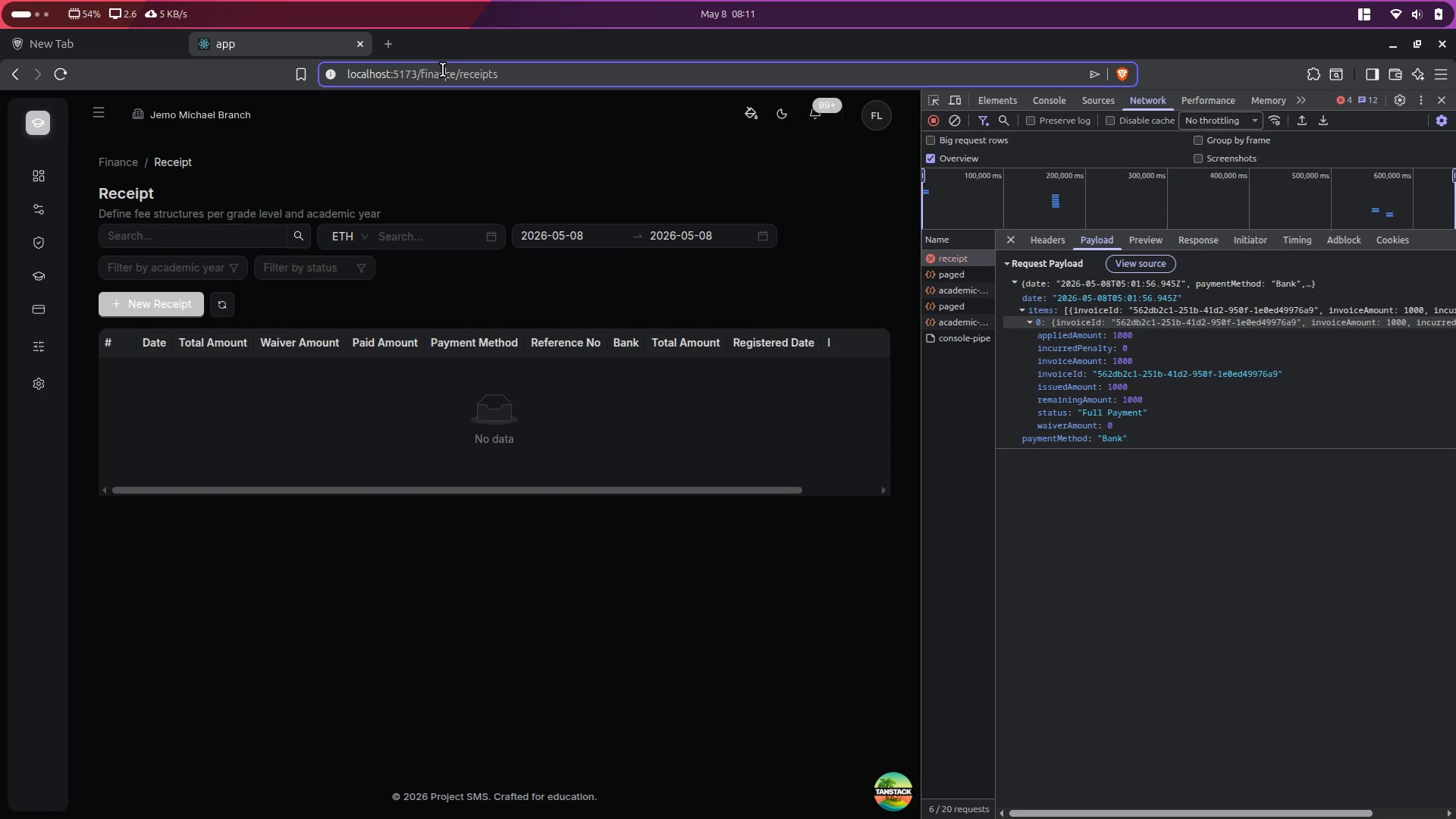 
key(Enter)
 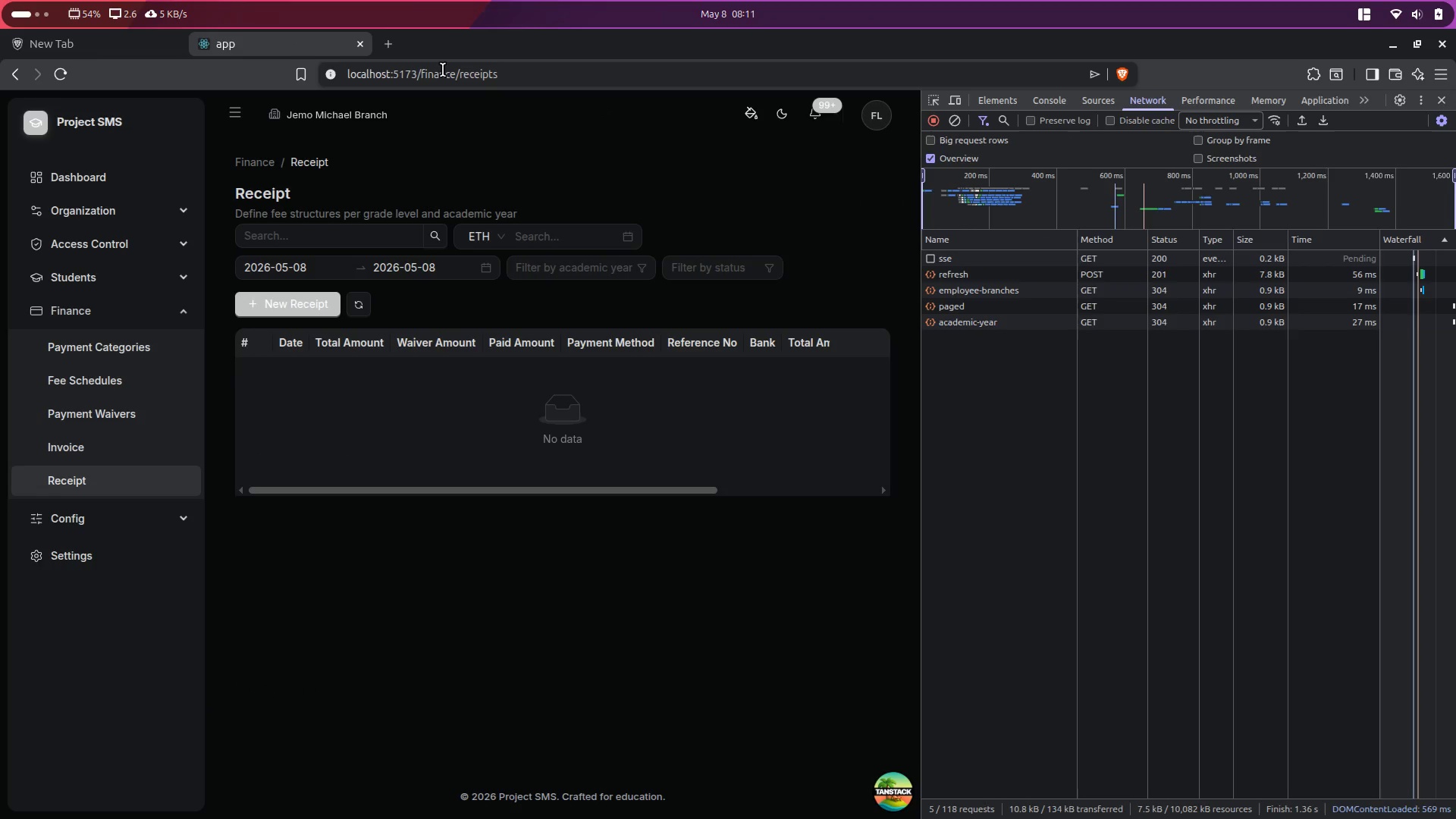 
key(Alt+Control+ArrowLeft)
 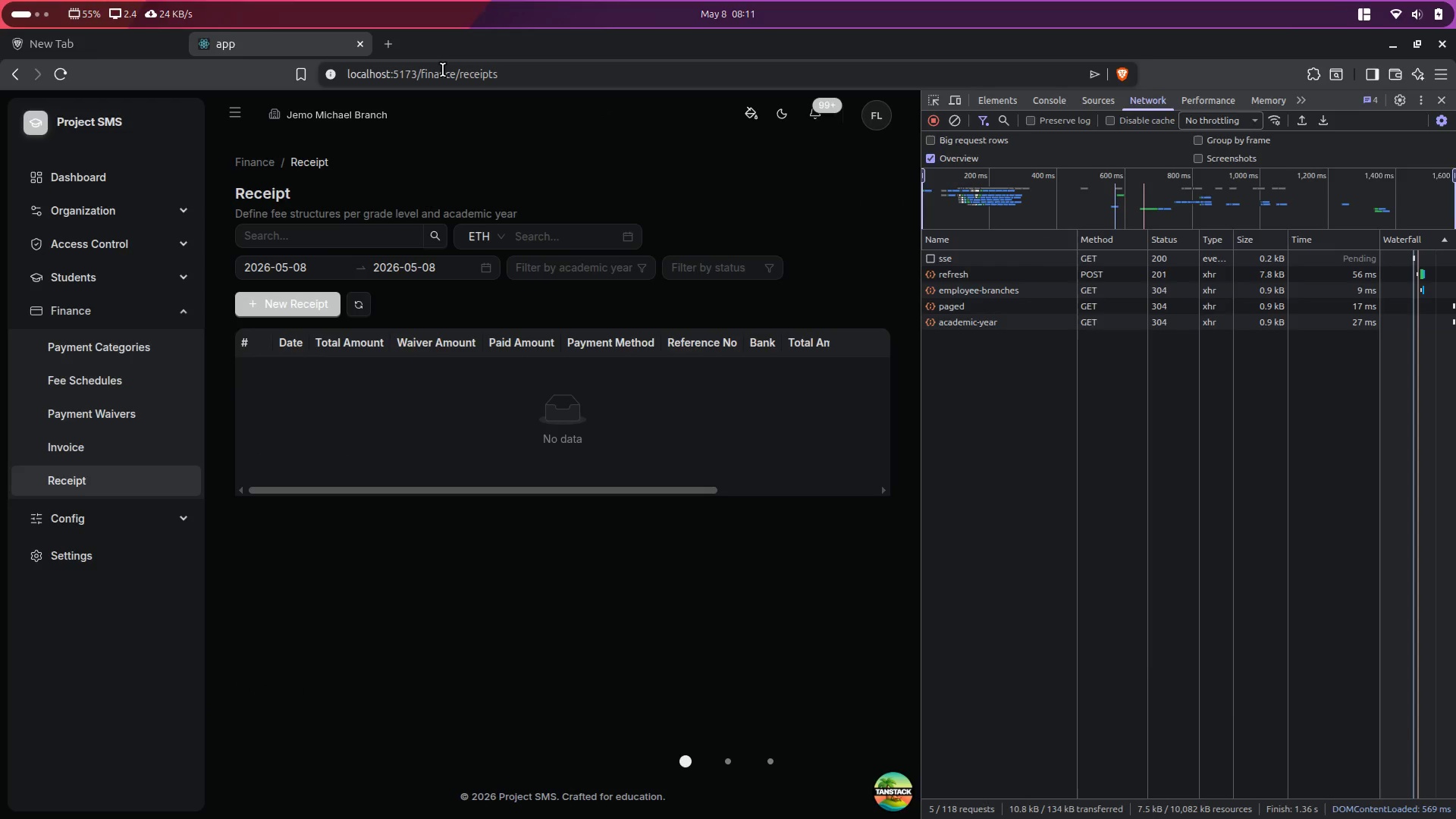 
key(Alt+Control+ArrowRight)
 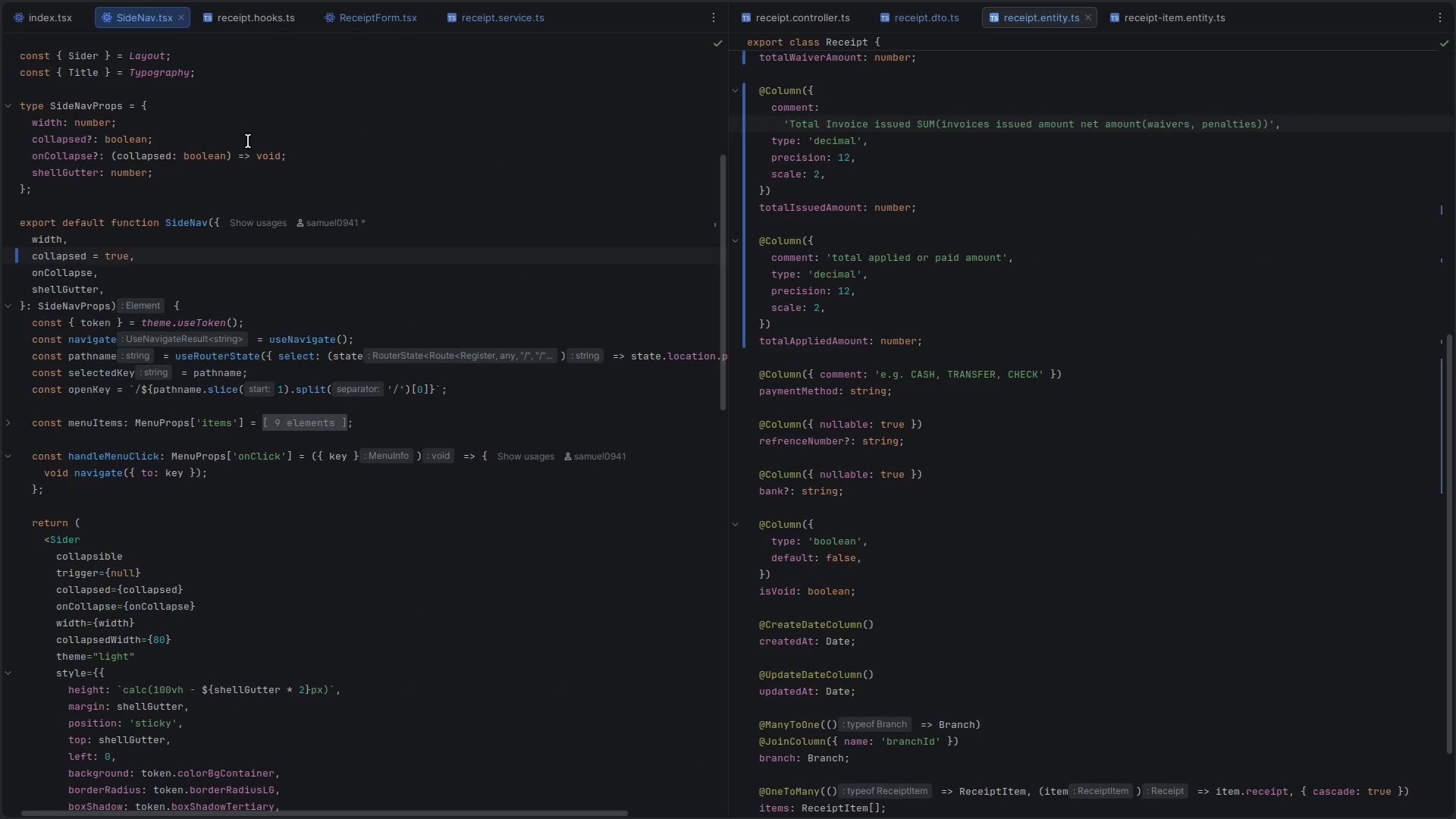 
key(Control+P)
 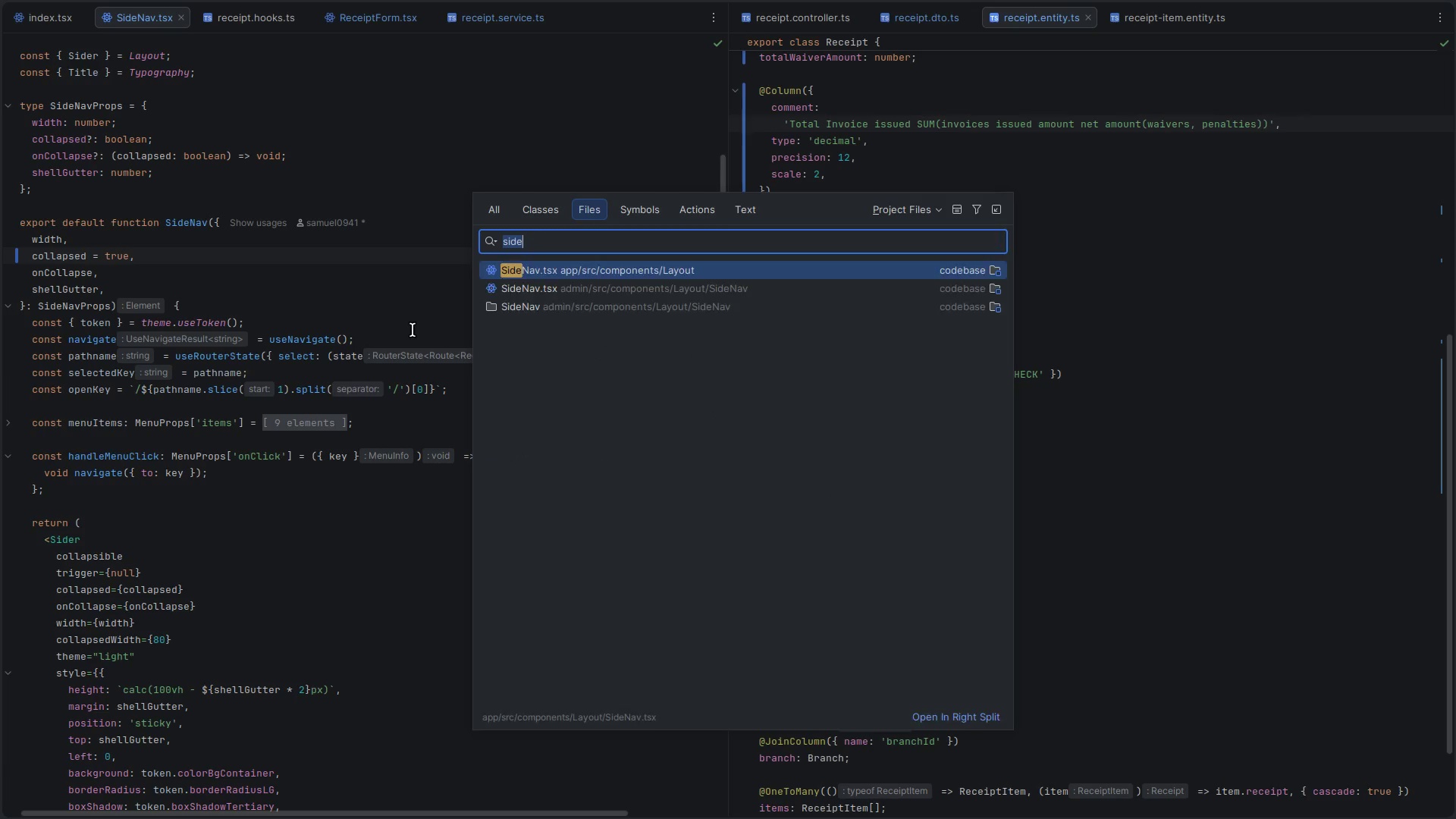 
type(layout.ts)
 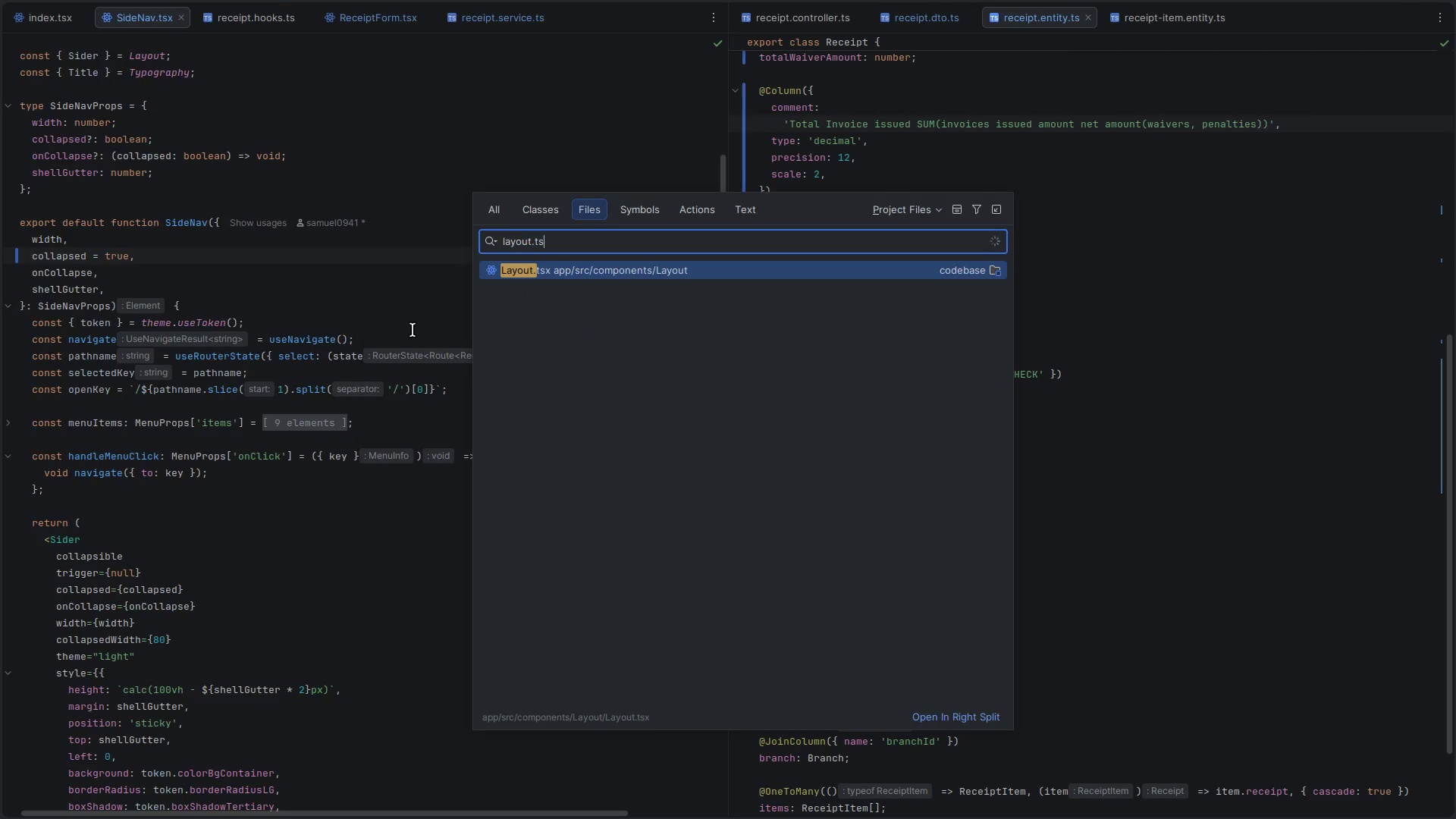 
key(Enter)
 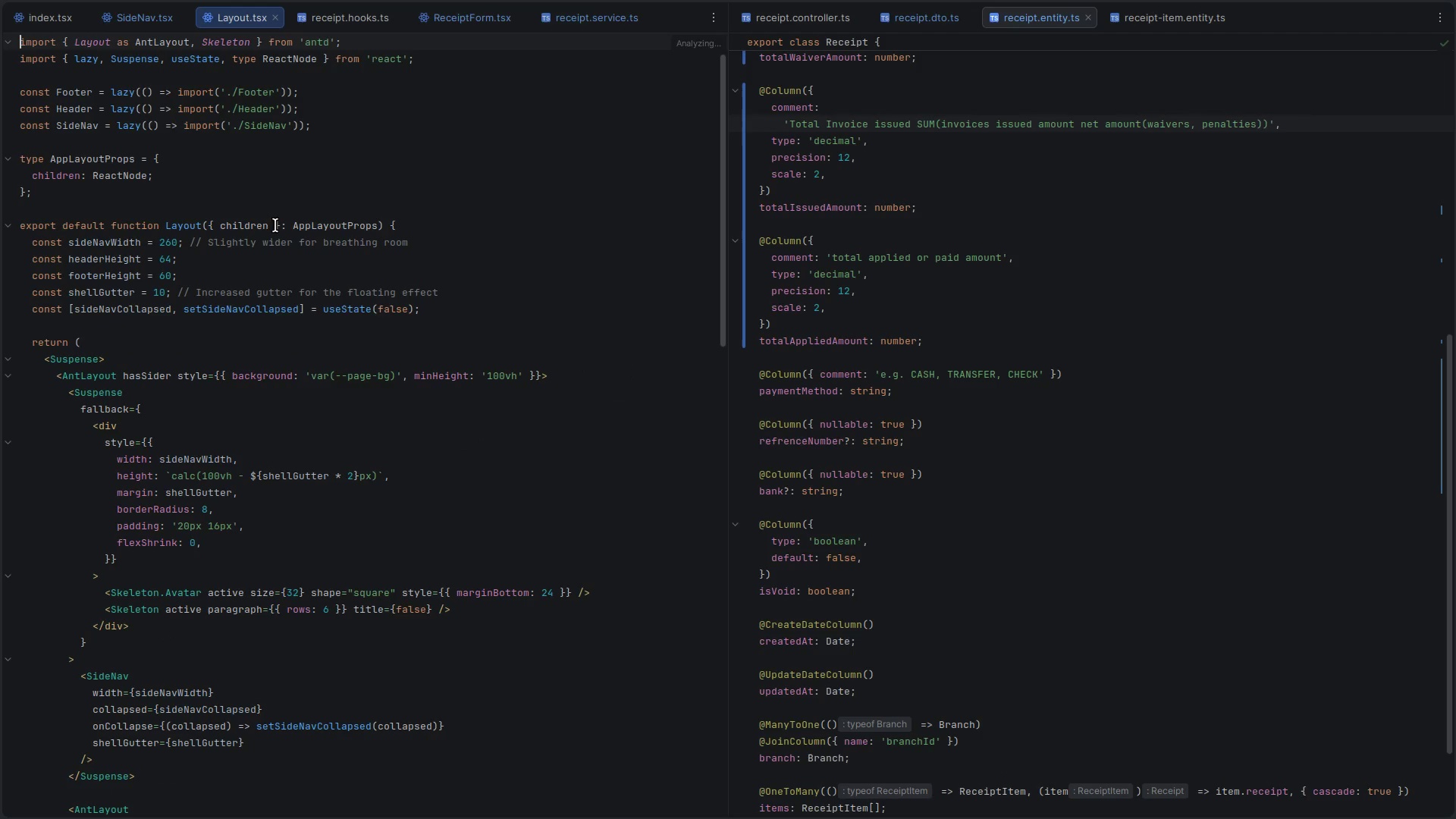 
double_click([64, 125])
 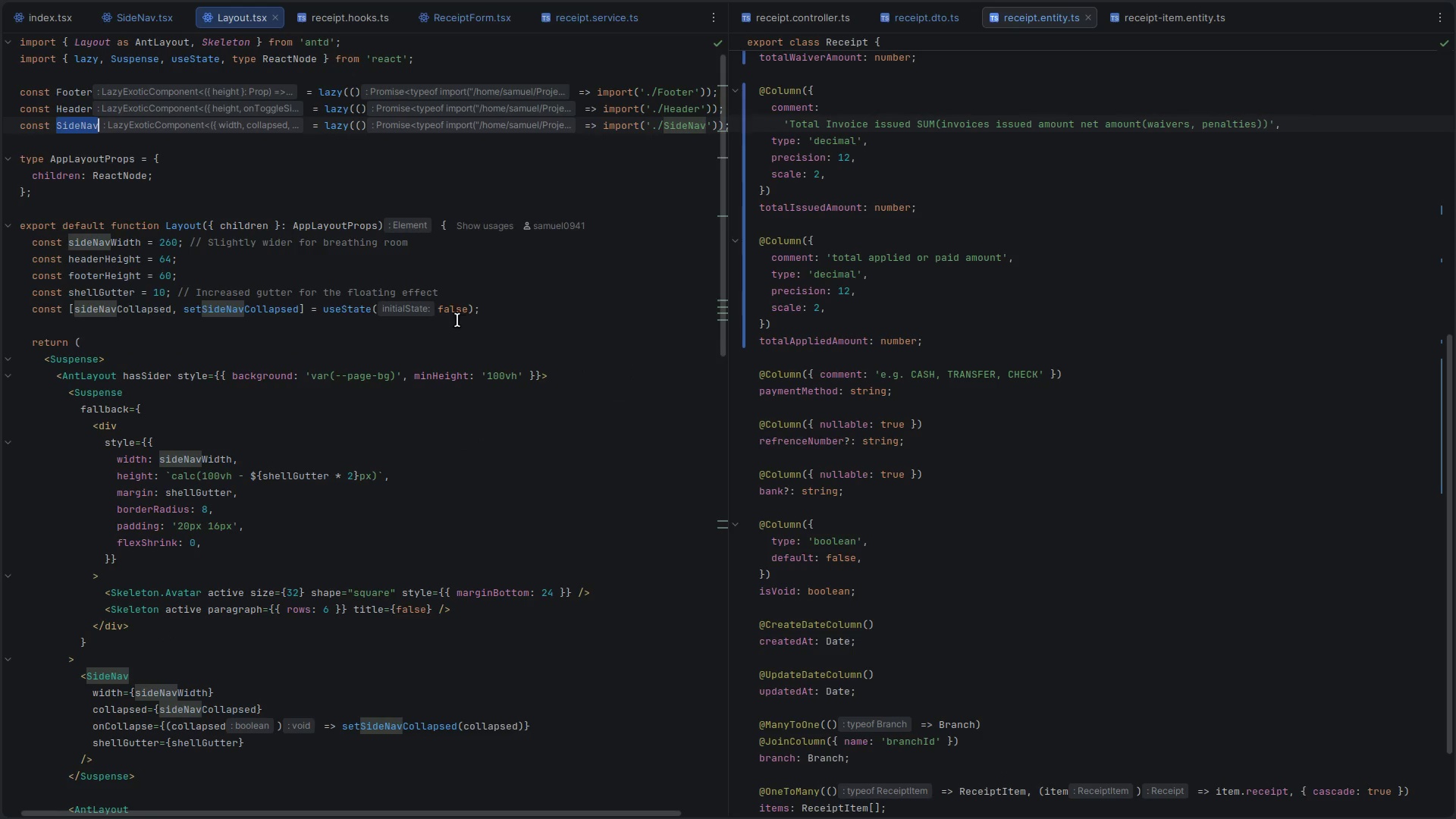 
scroll: coordinate [179, 184], scroll_direction: up, amount: 8.0
 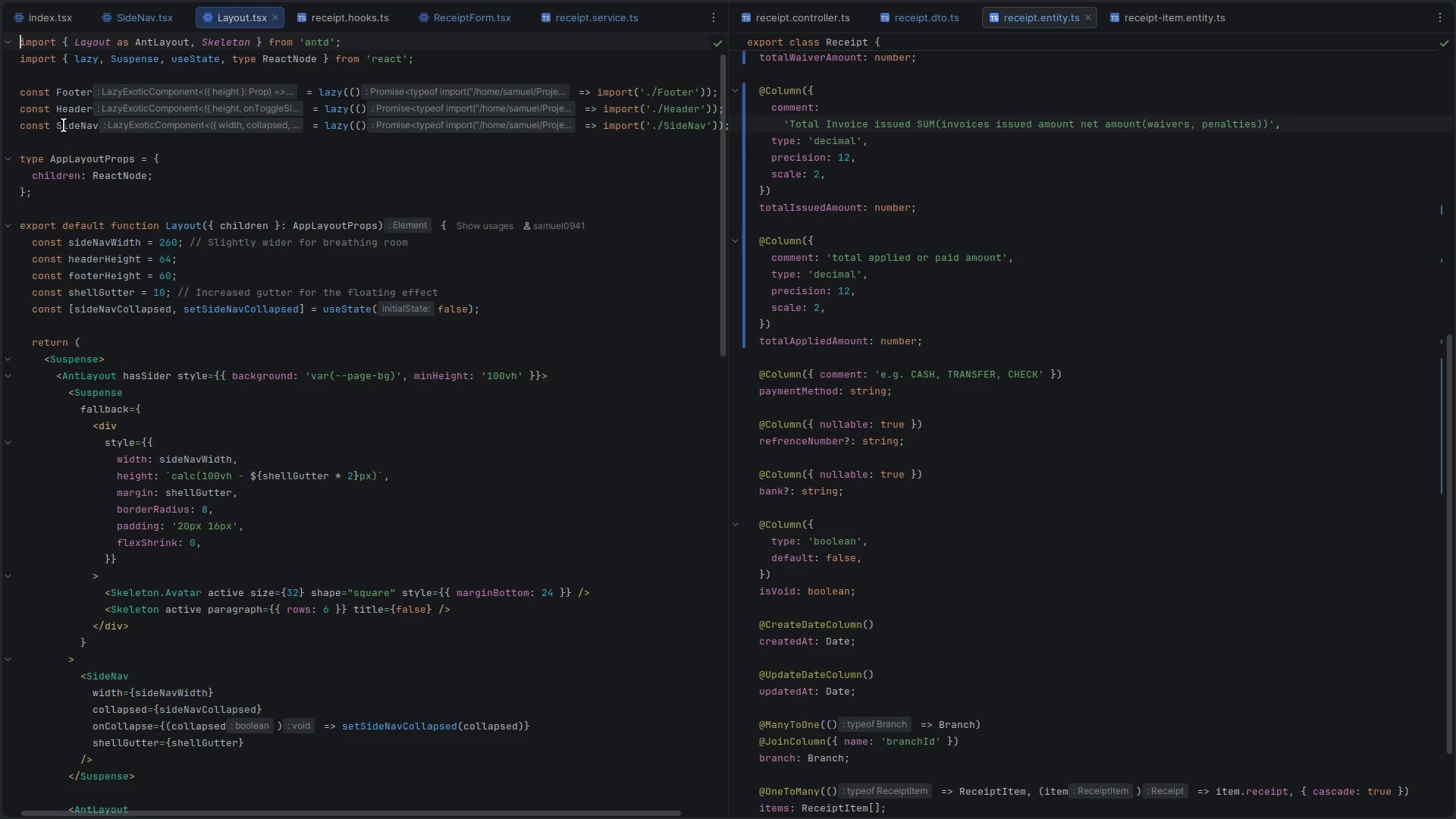 
double_click([453, 313])
 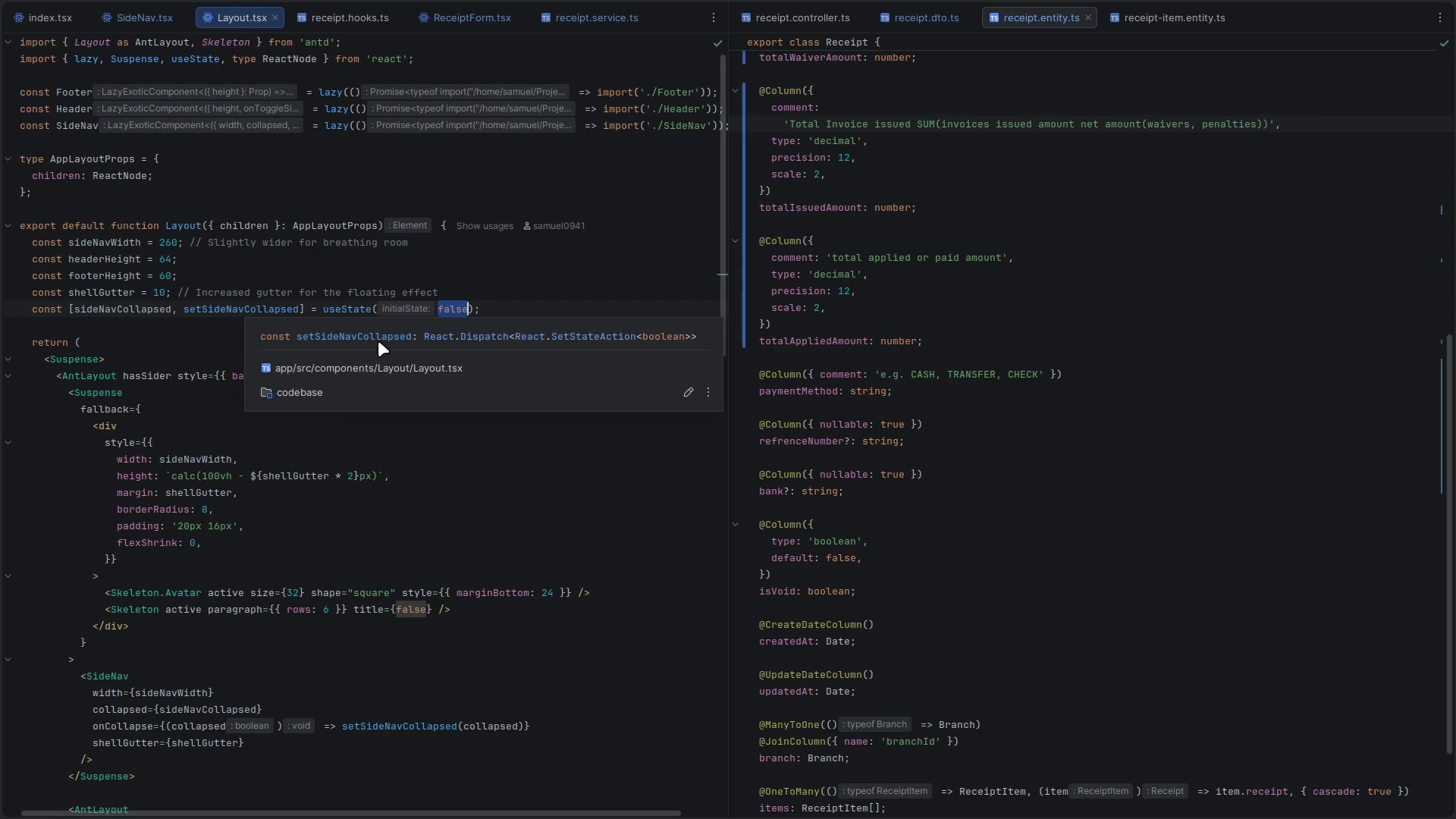 
type(true)
 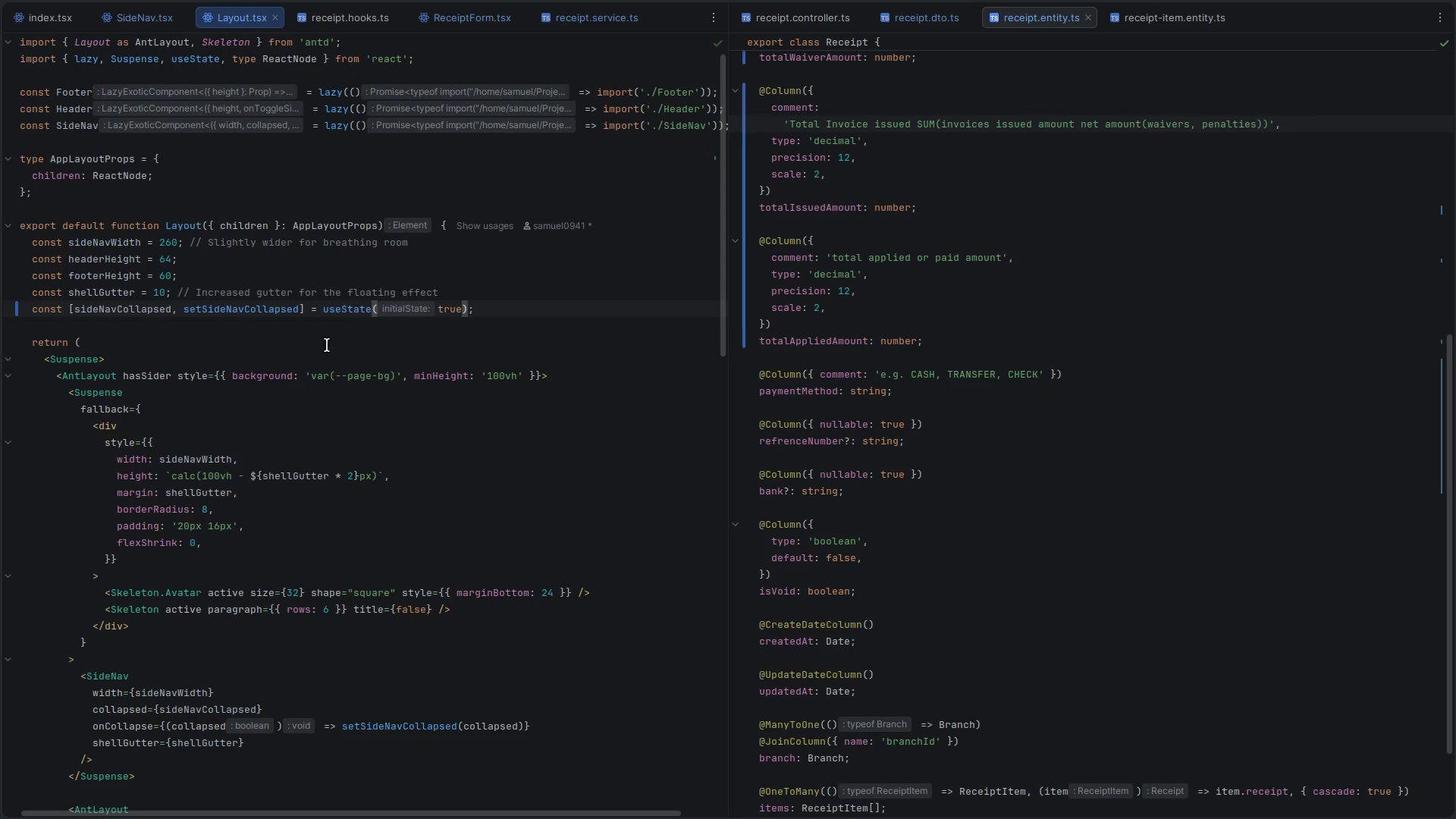 
left_click([315, 346])
 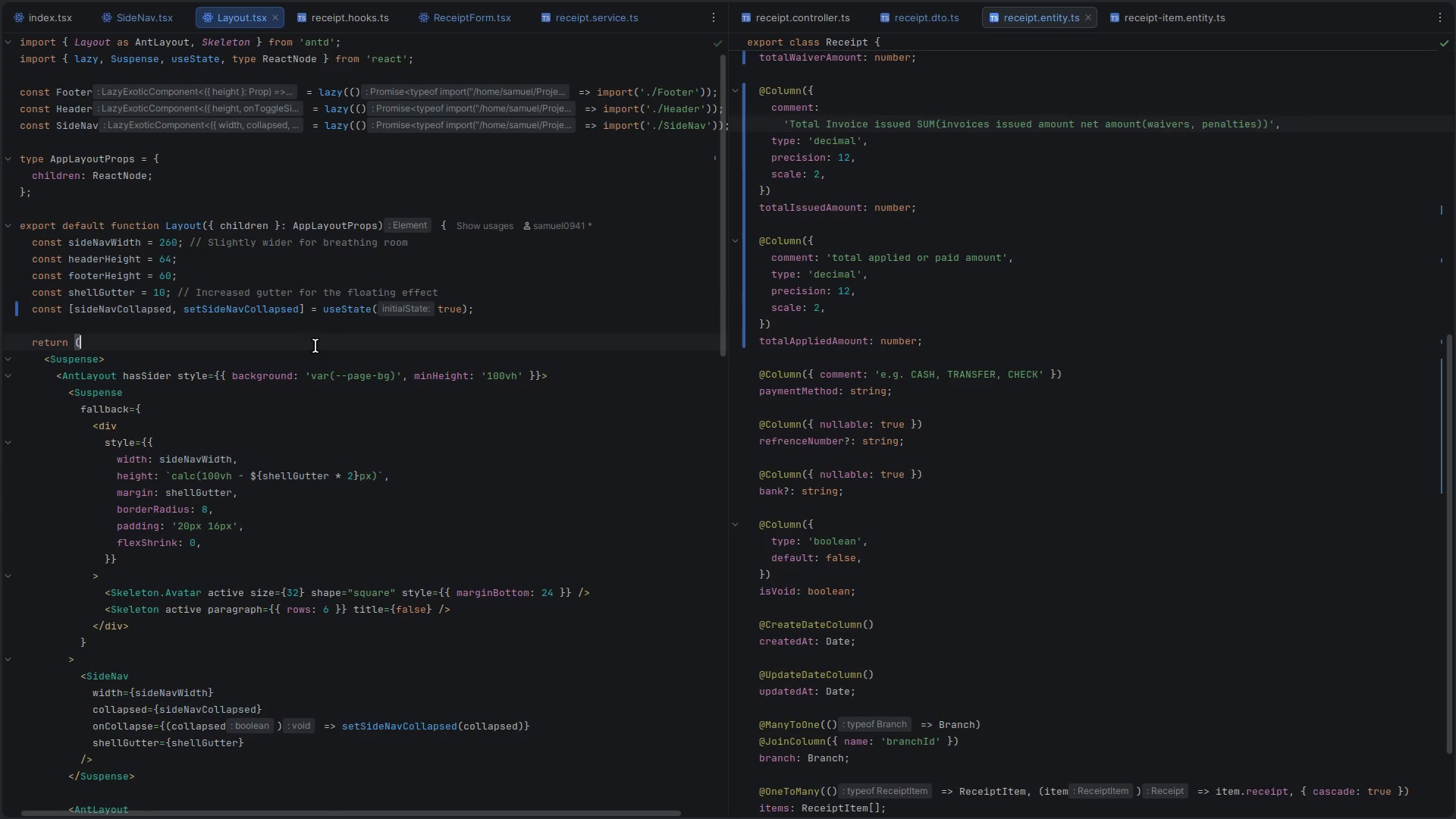 
key(Control+S)
 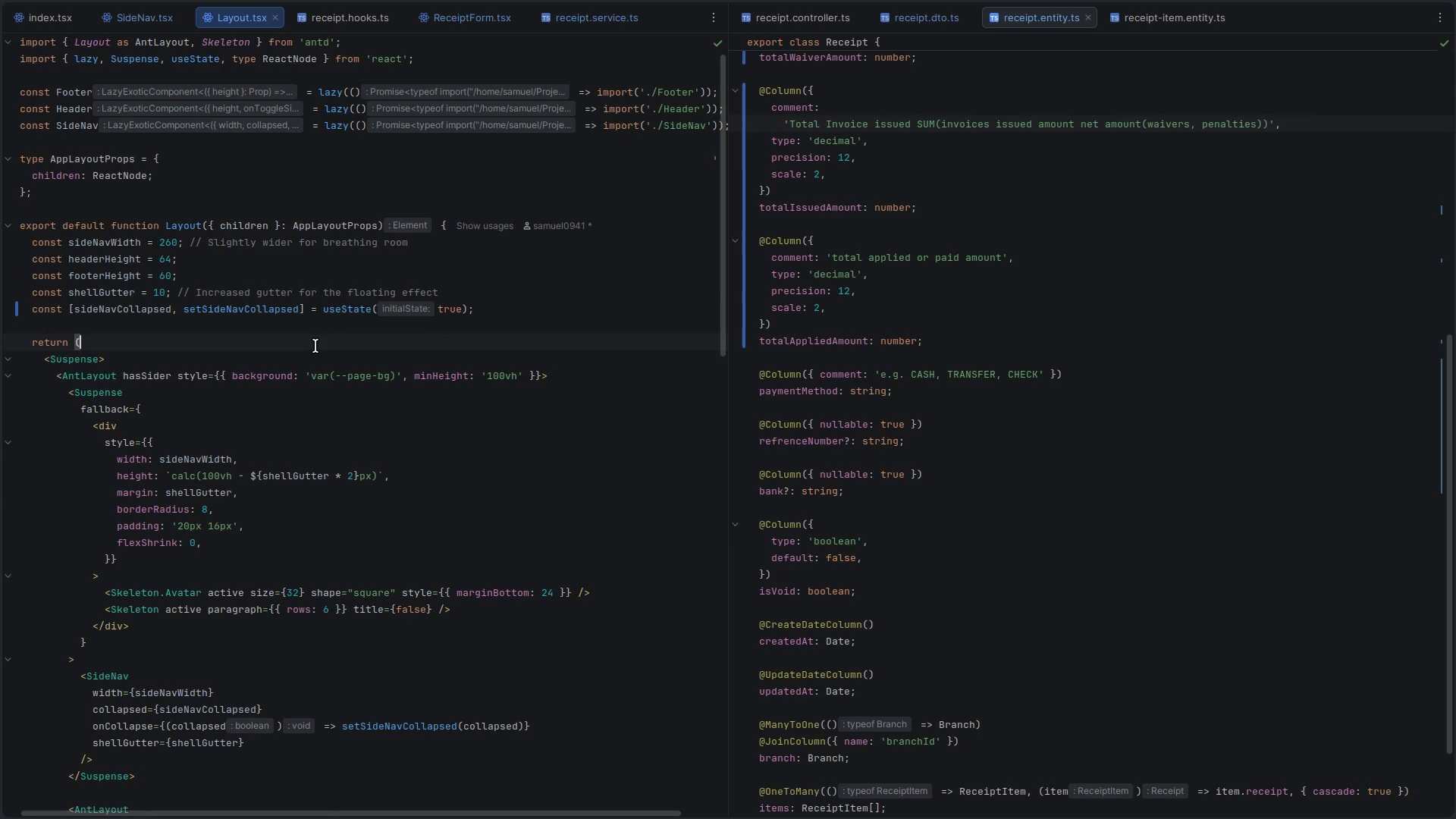 
key(Alt+Control+ArrowLeft)
 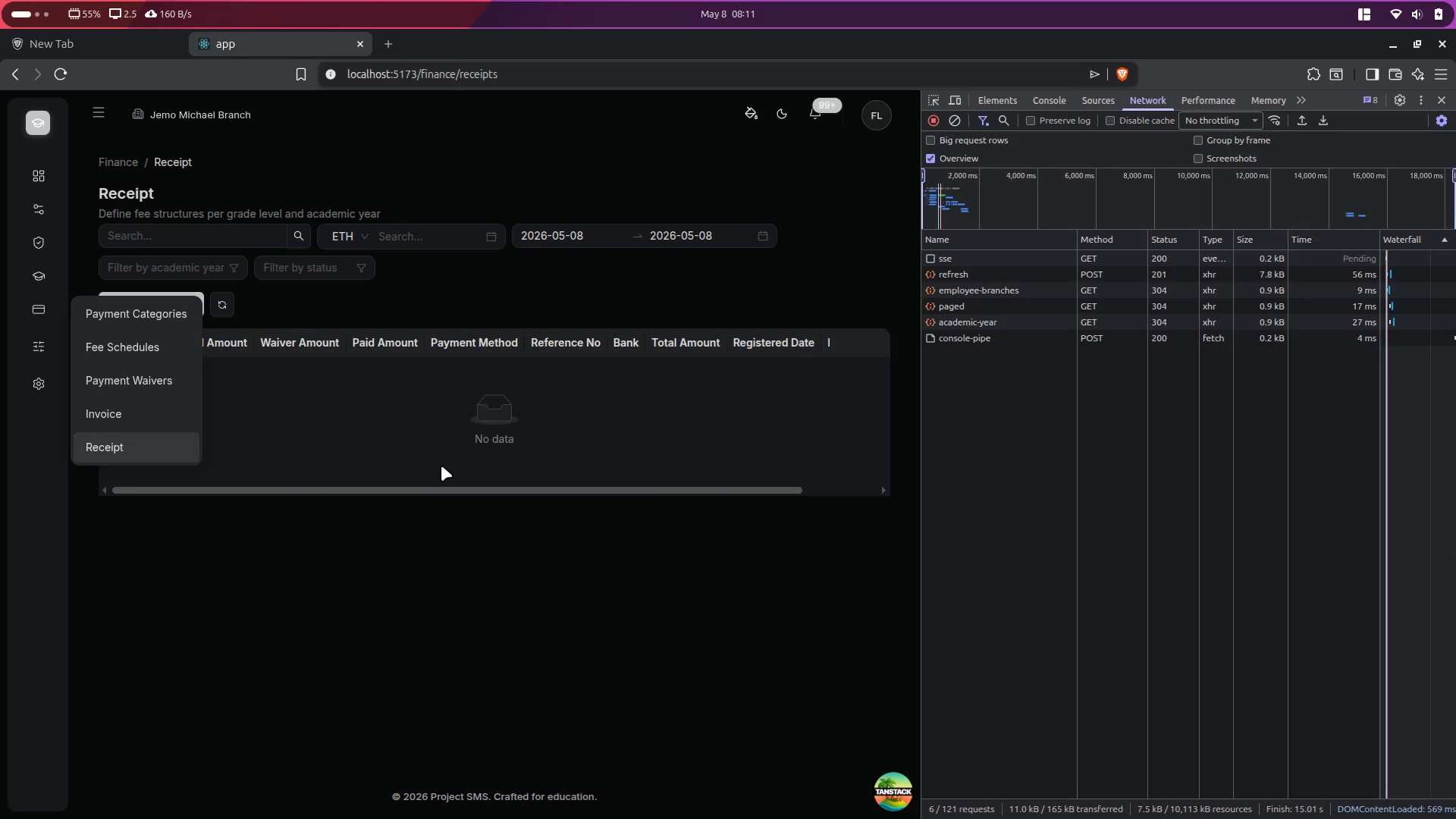 
left_click([322, 446])
 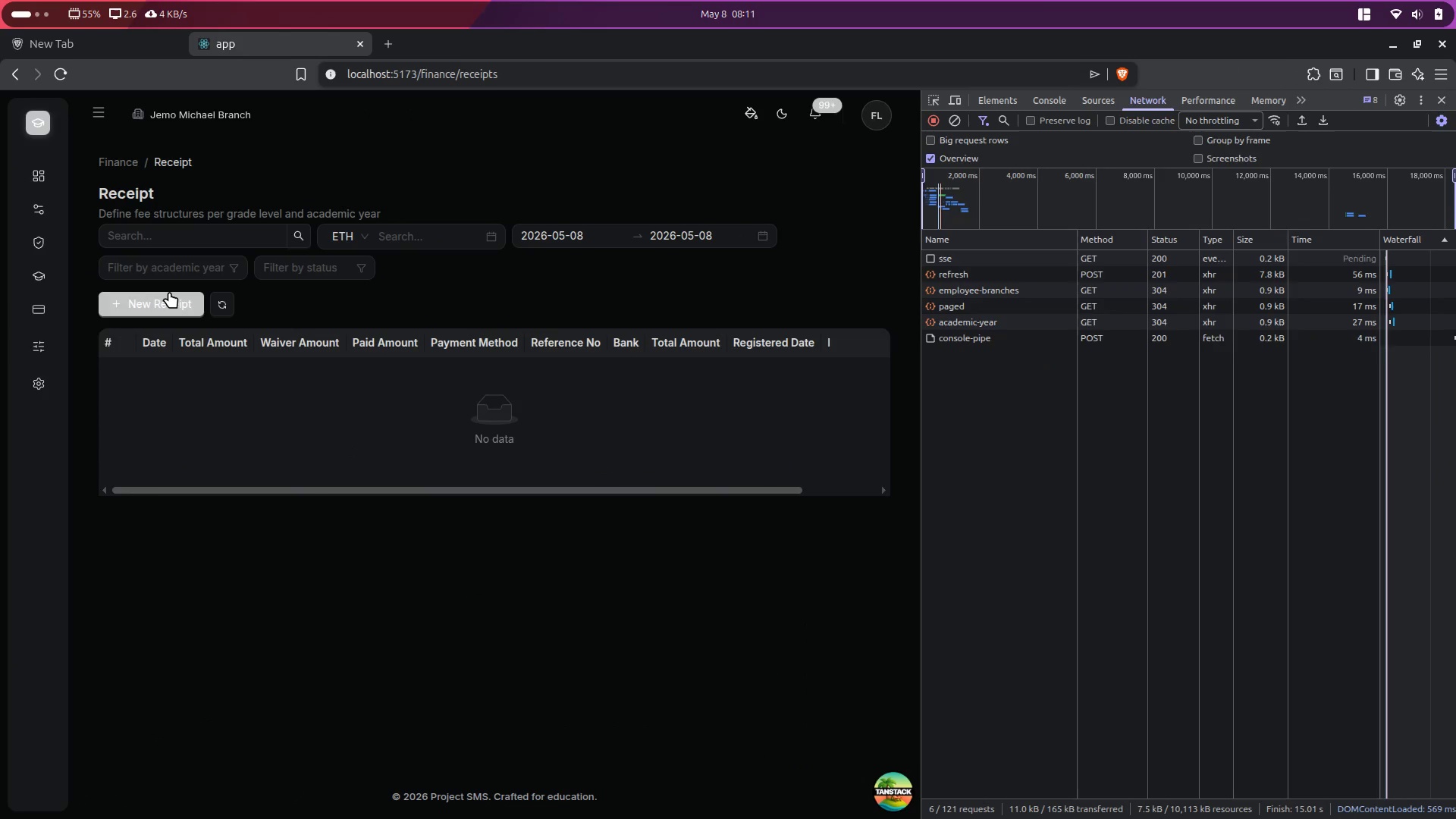 
left_click([155, 304])
 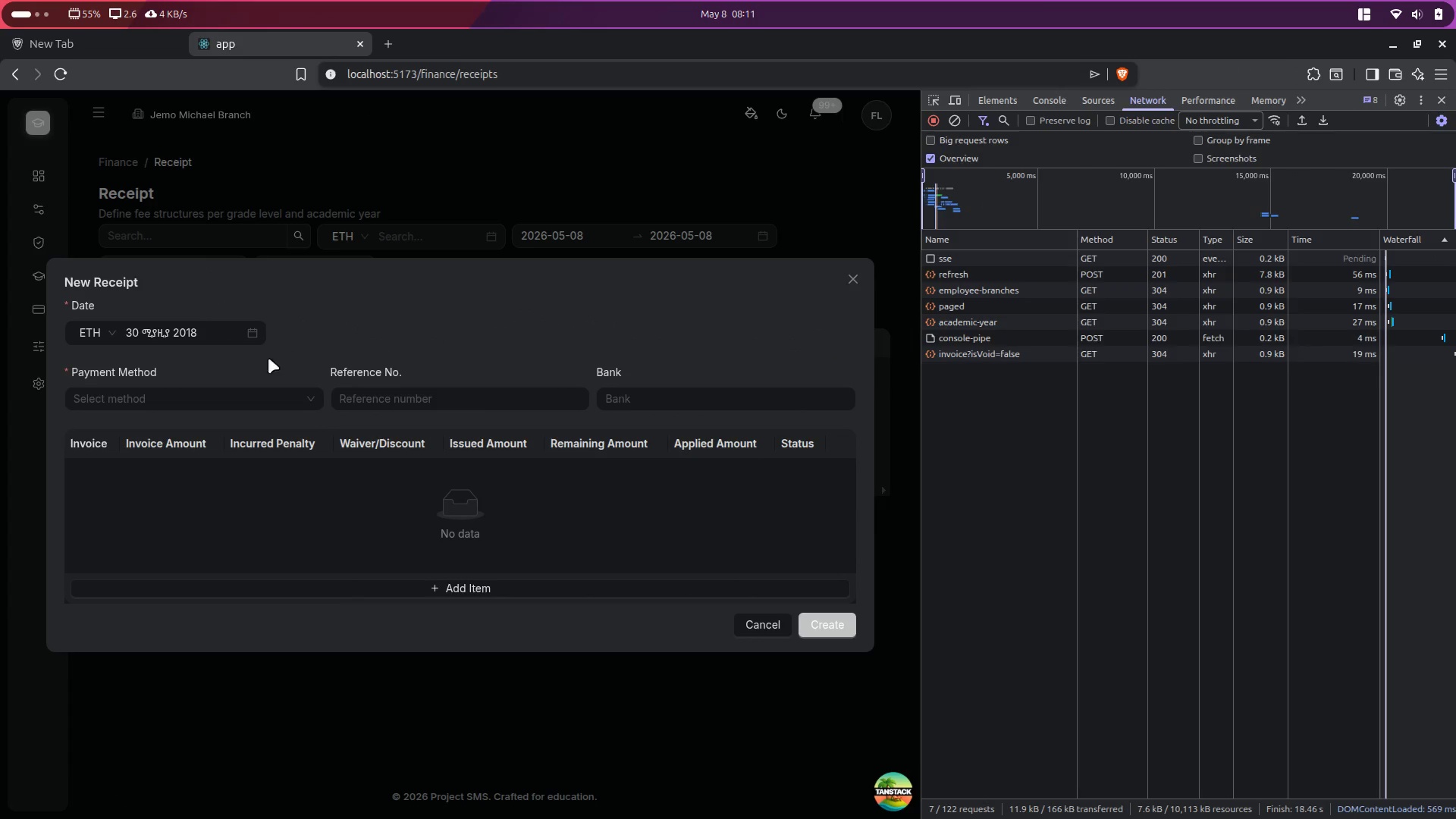 
left_click([234, 400])
 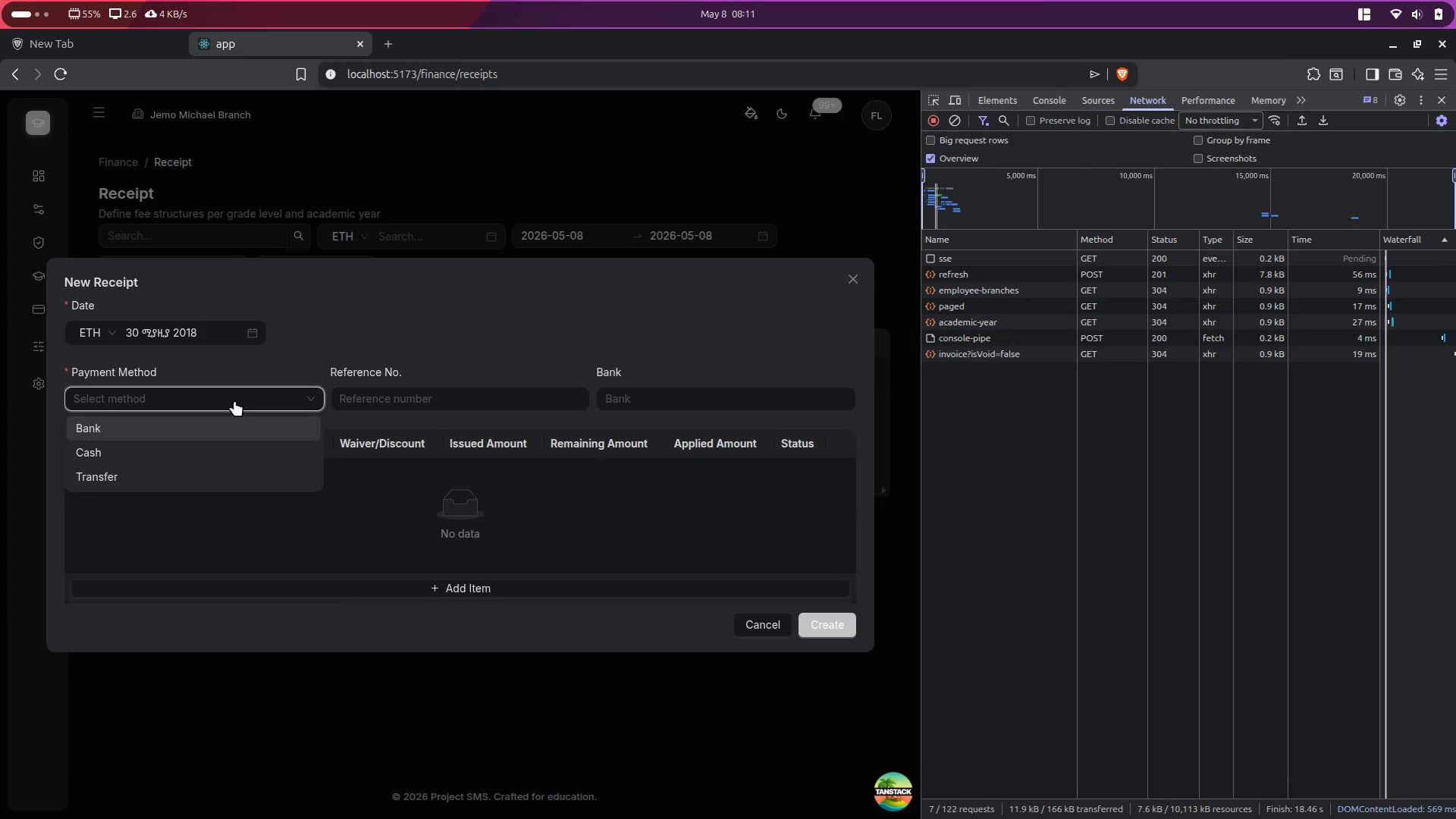 
key(ArrowDown)
 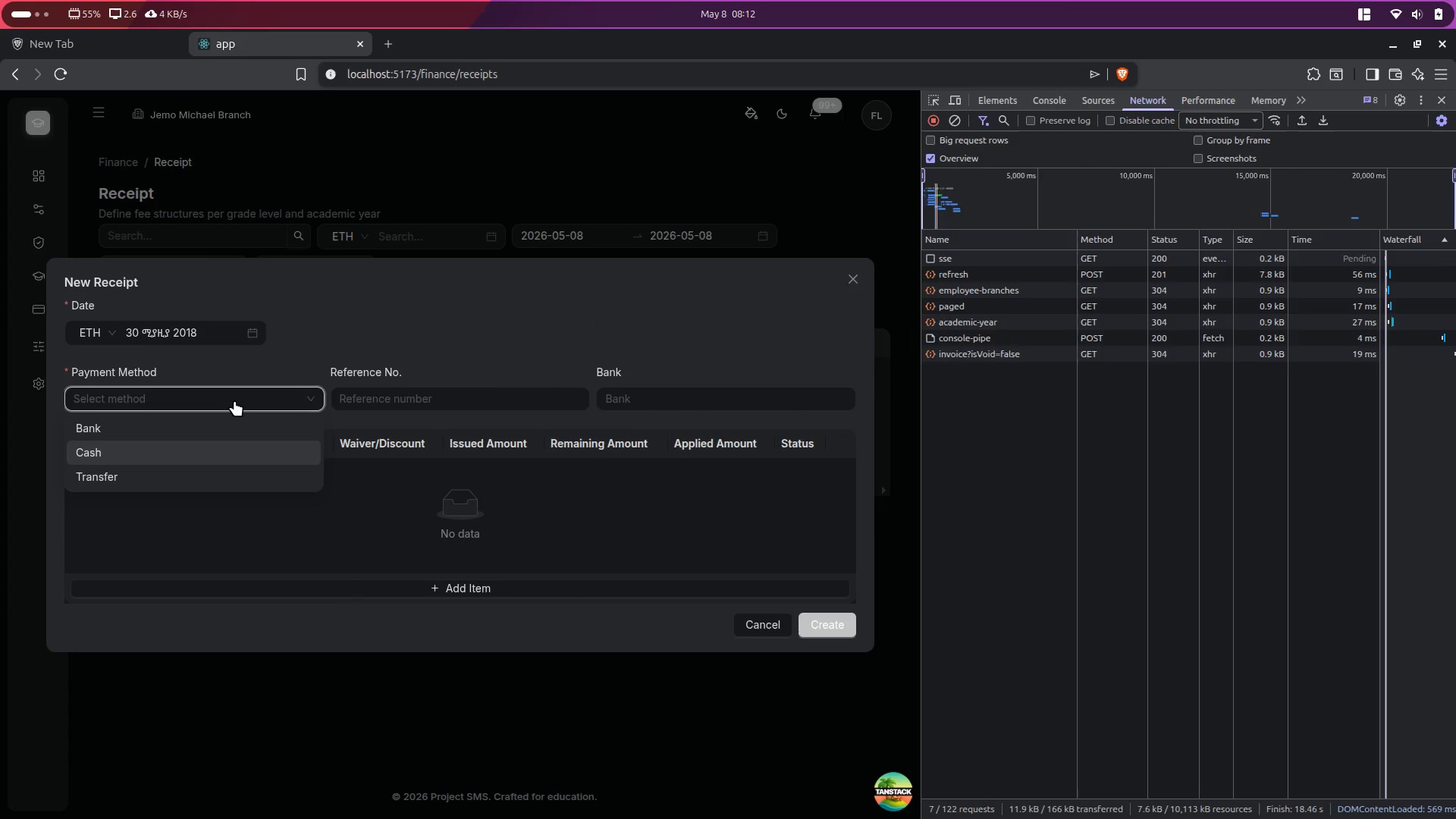 
key(ArrowUp)
 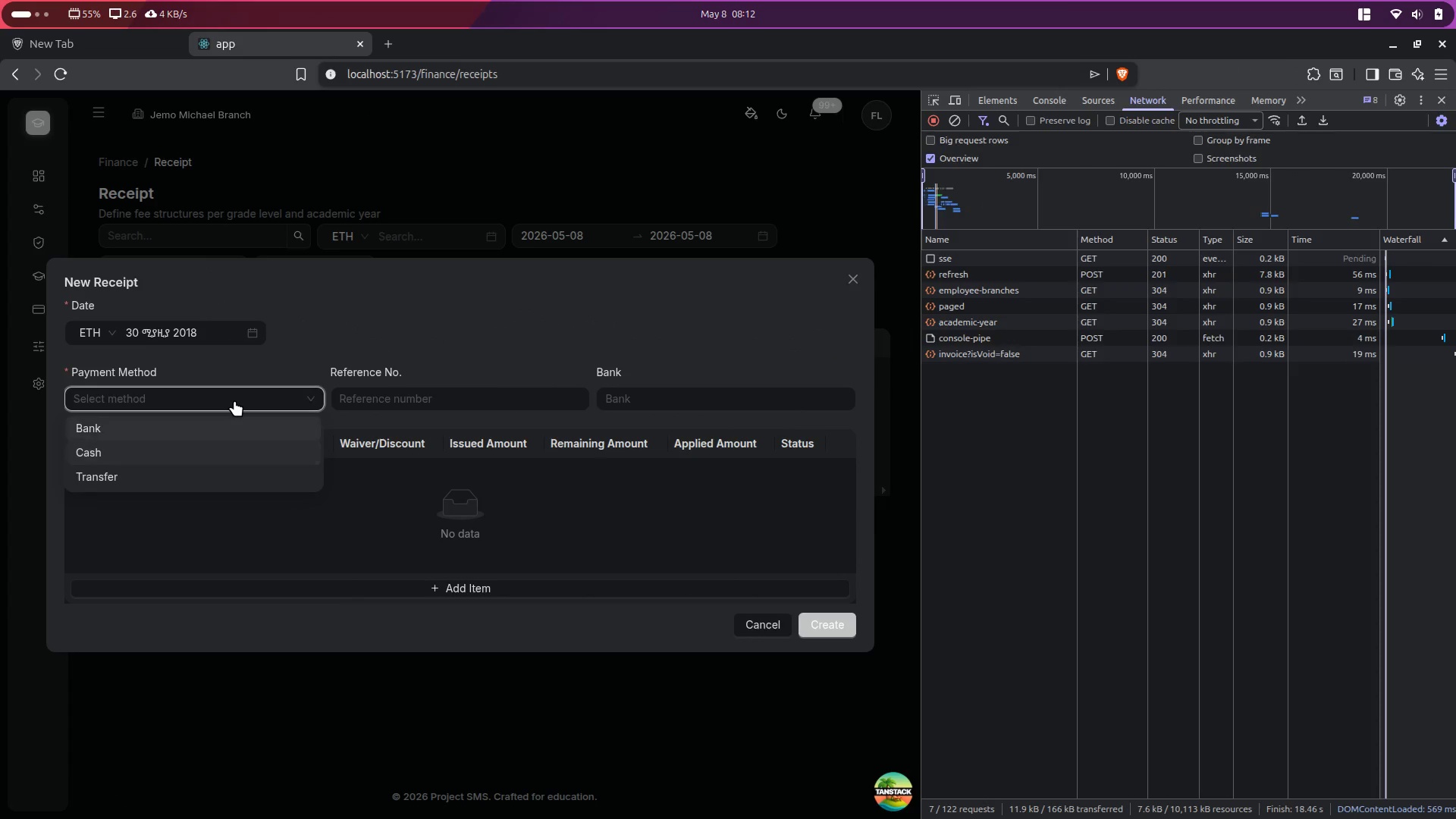 
key(Enter)
 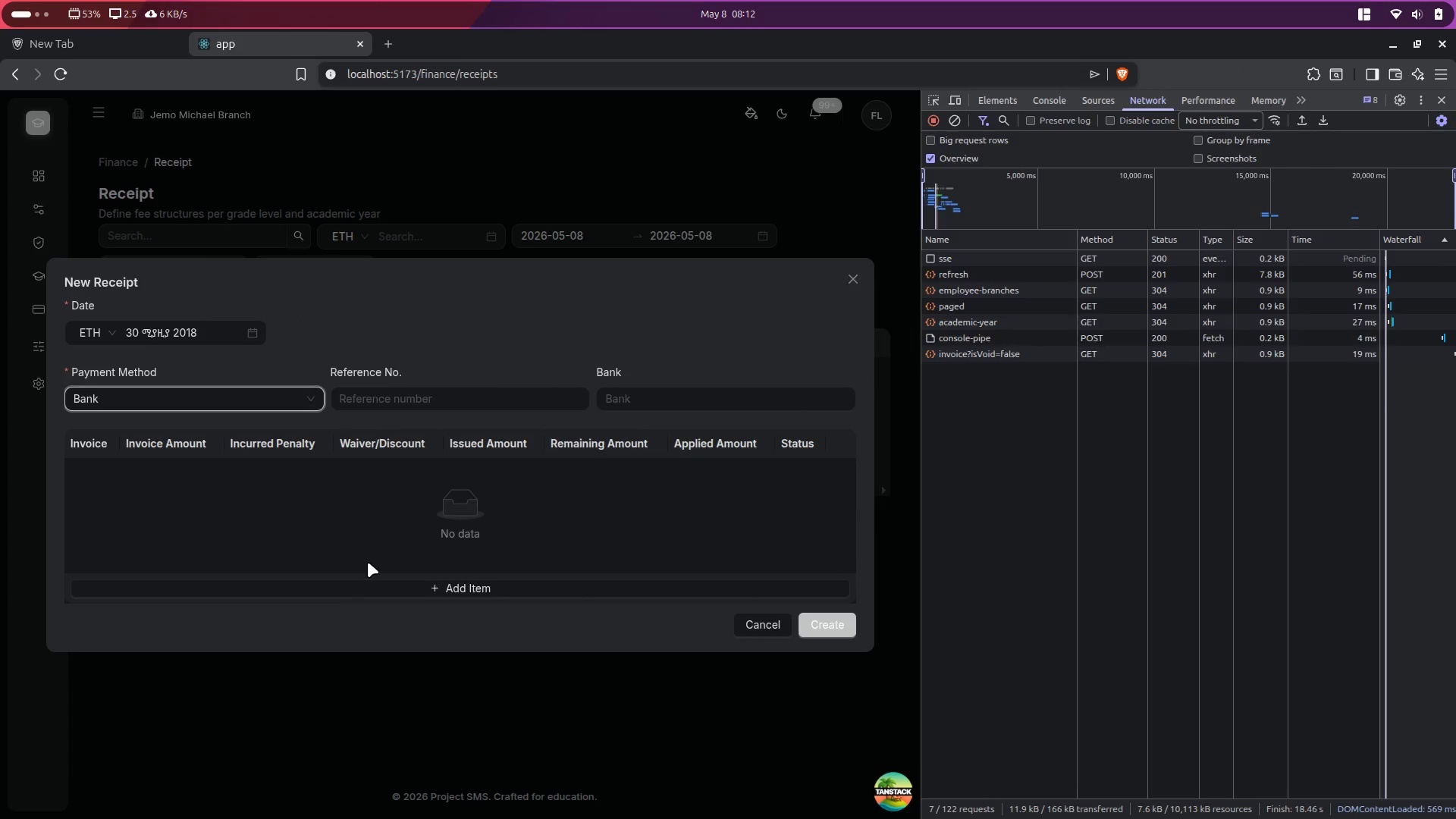 
left_click([366, 589])
 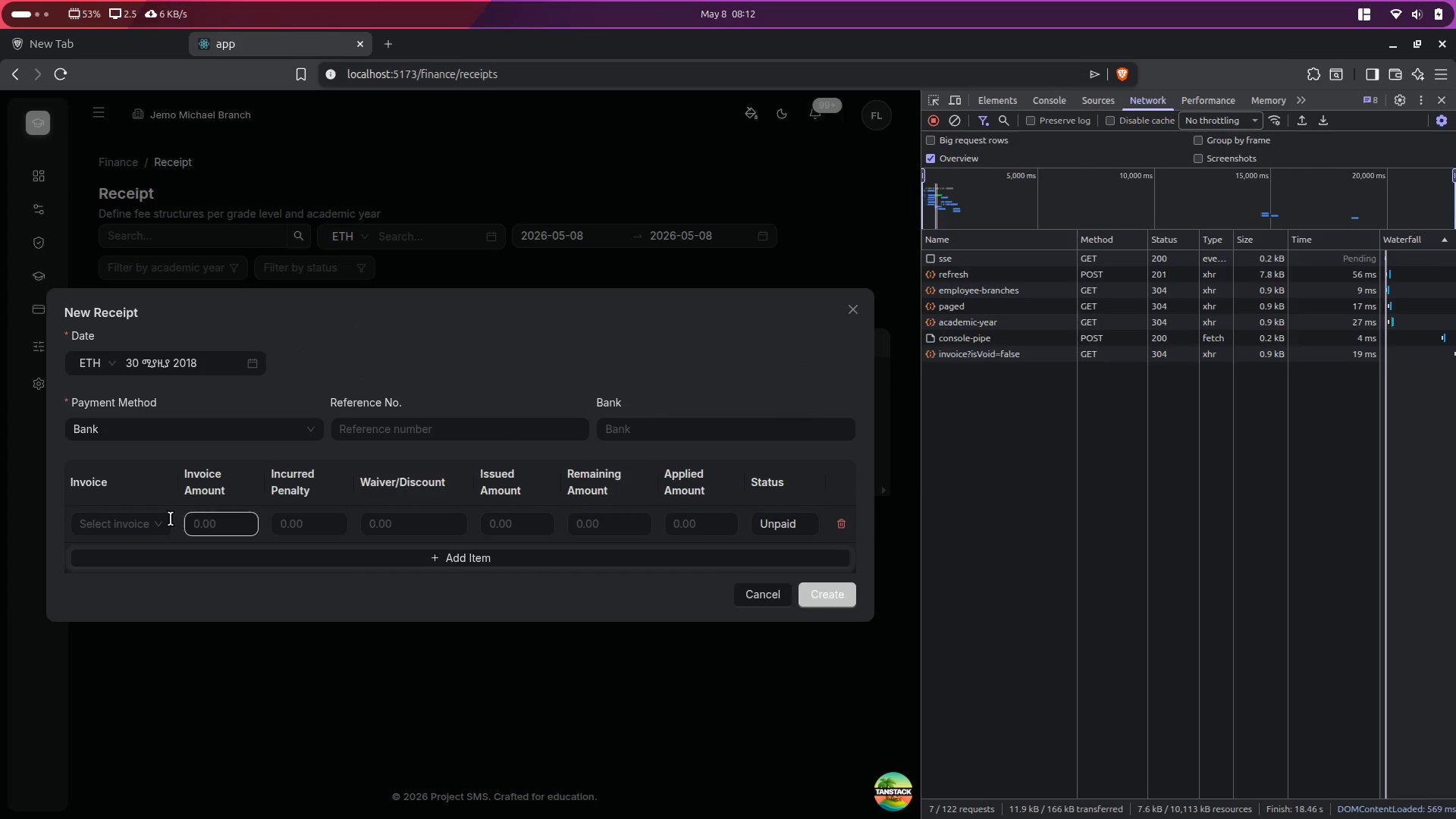 
left_click([129, 531])
 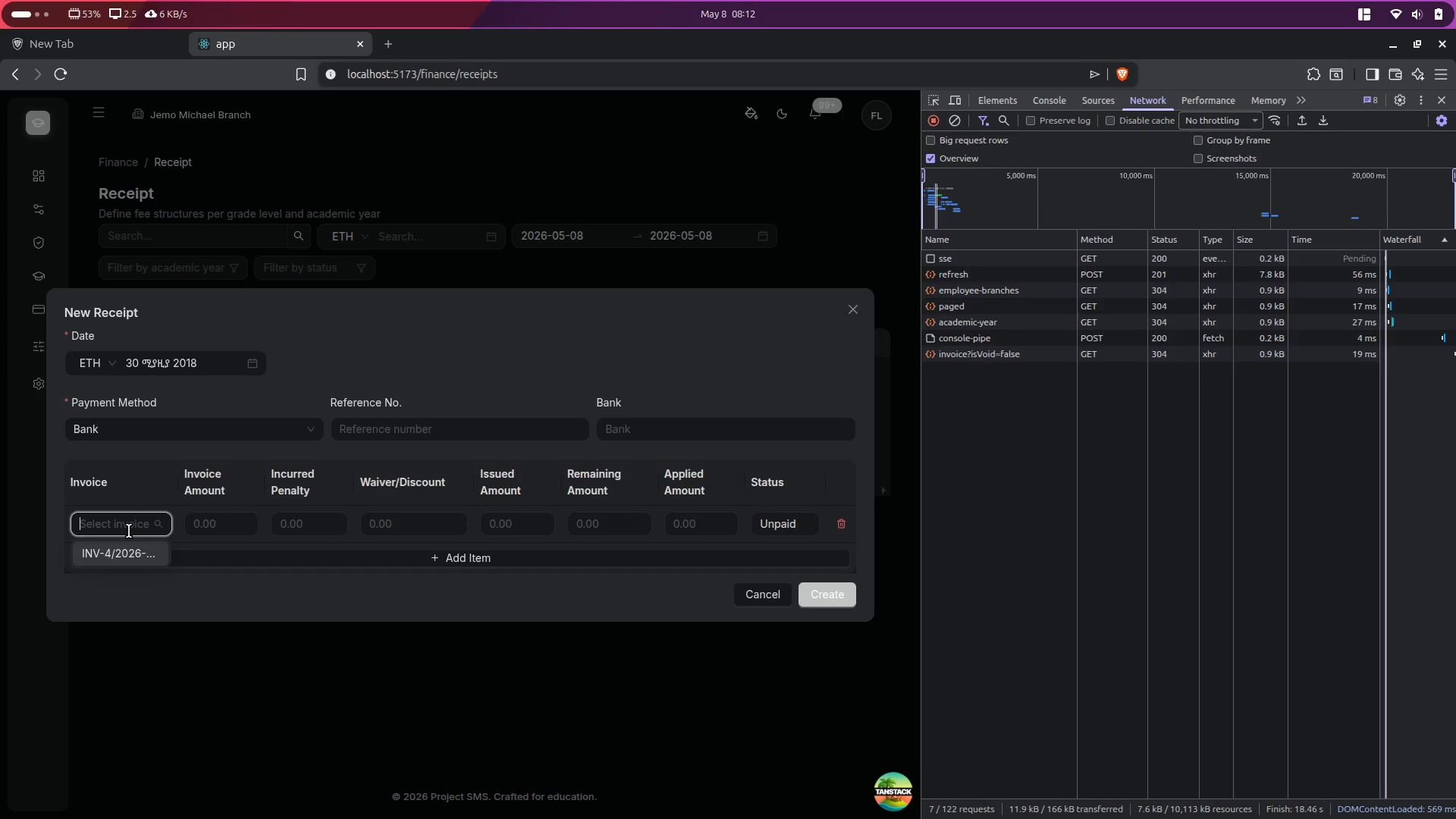 
key(Enter)
 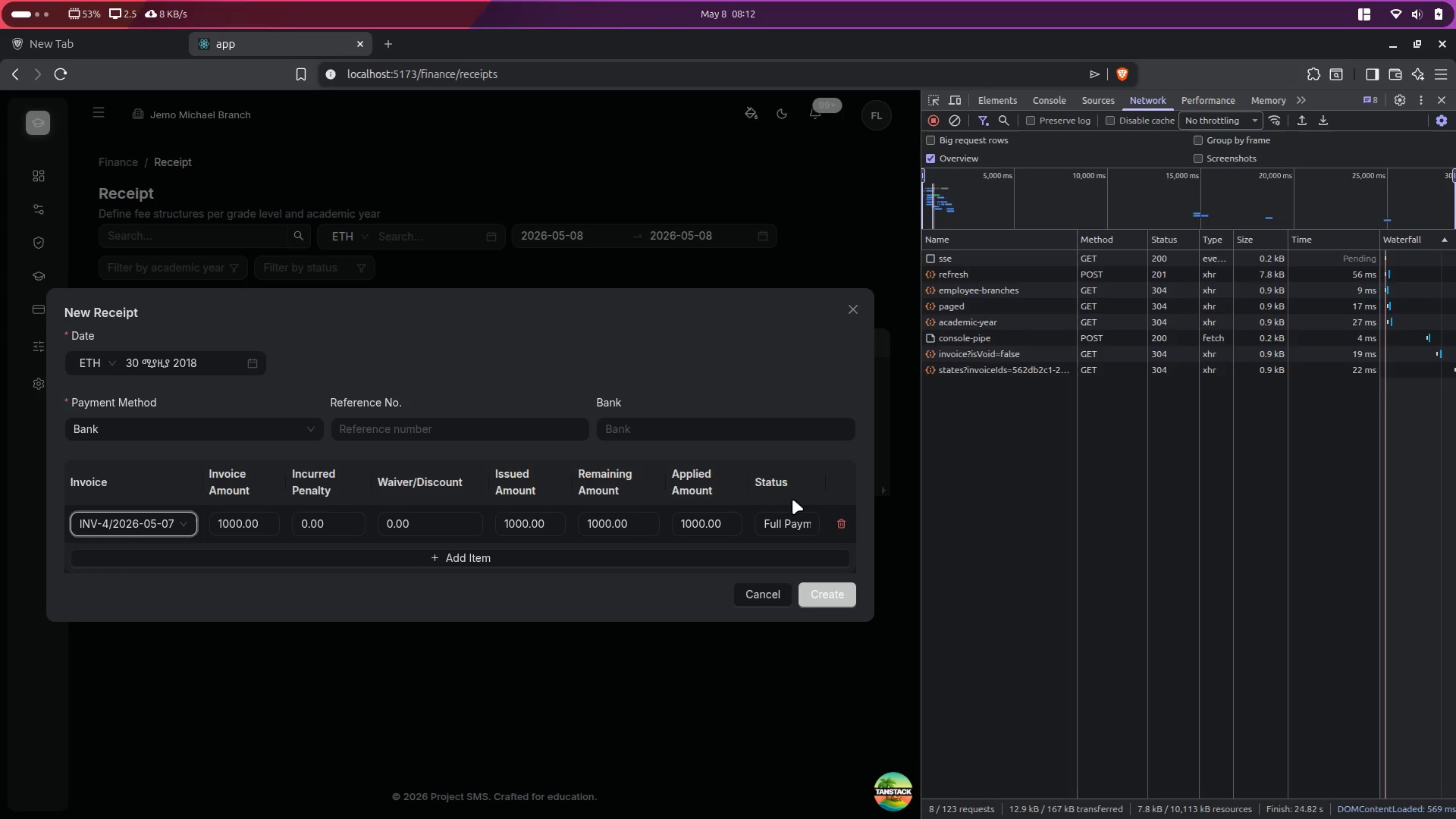 
left_click([830, 596])
 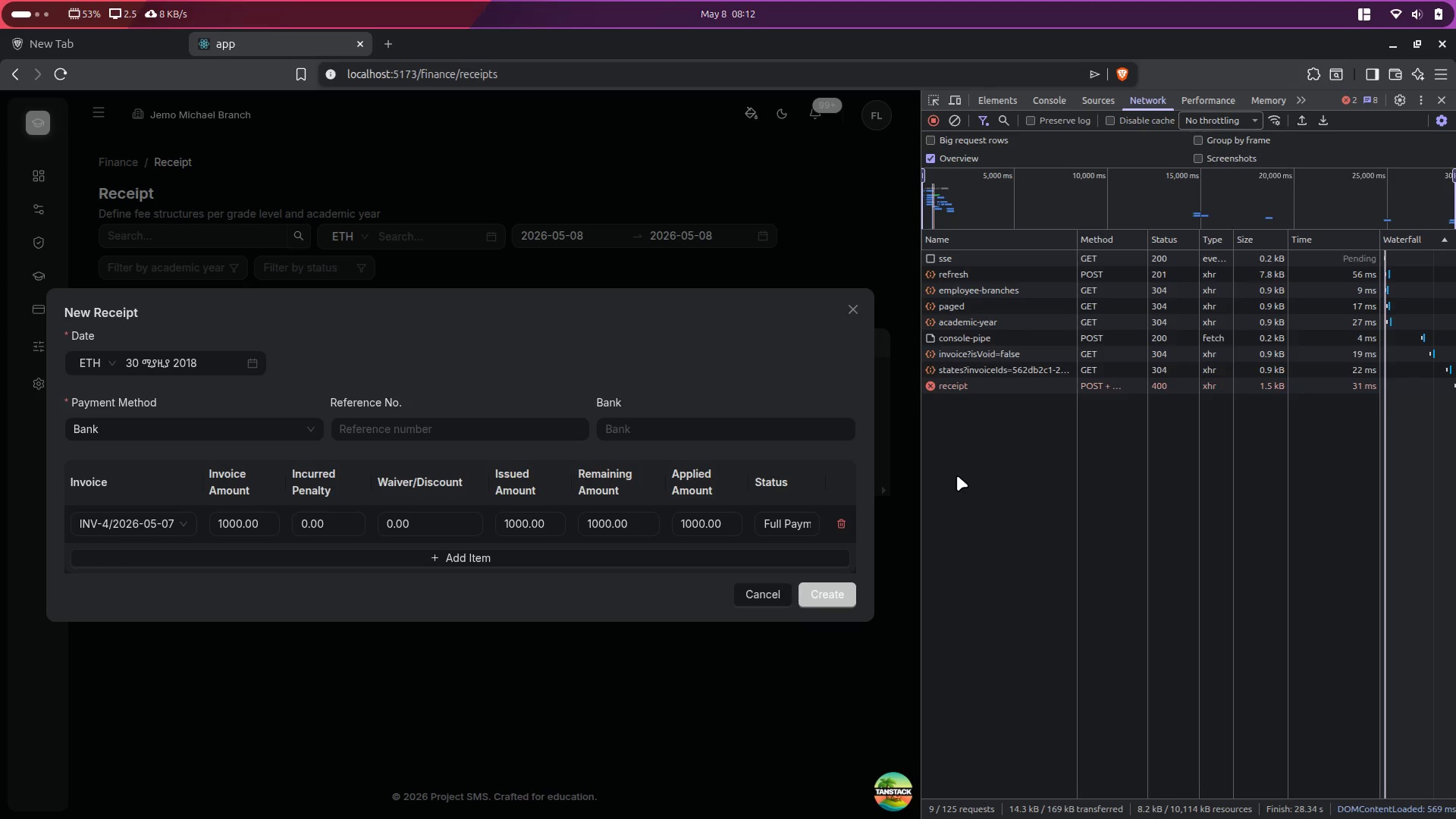 
left_click([954, 381])
 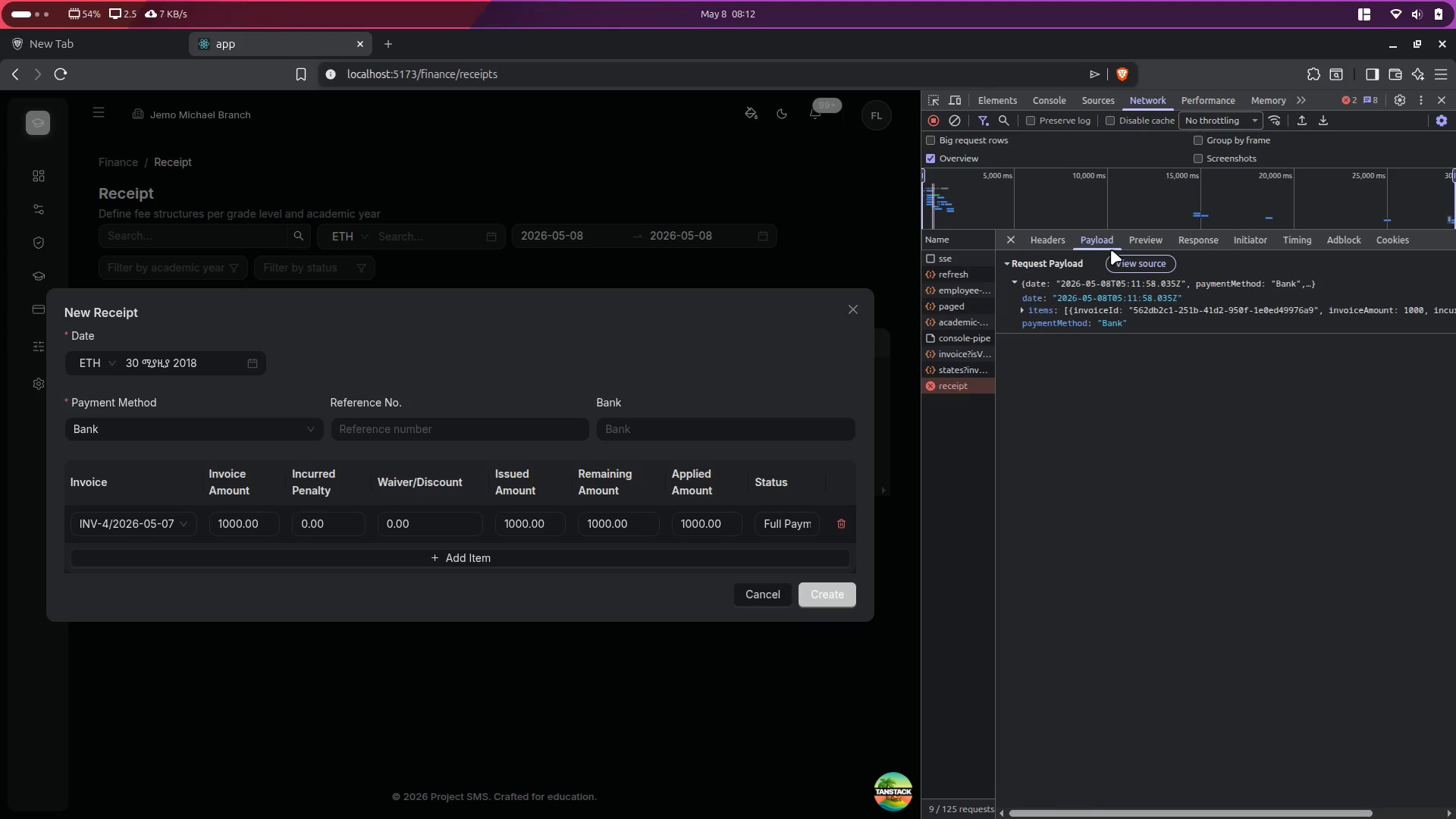 
left_click([1134, 239])
 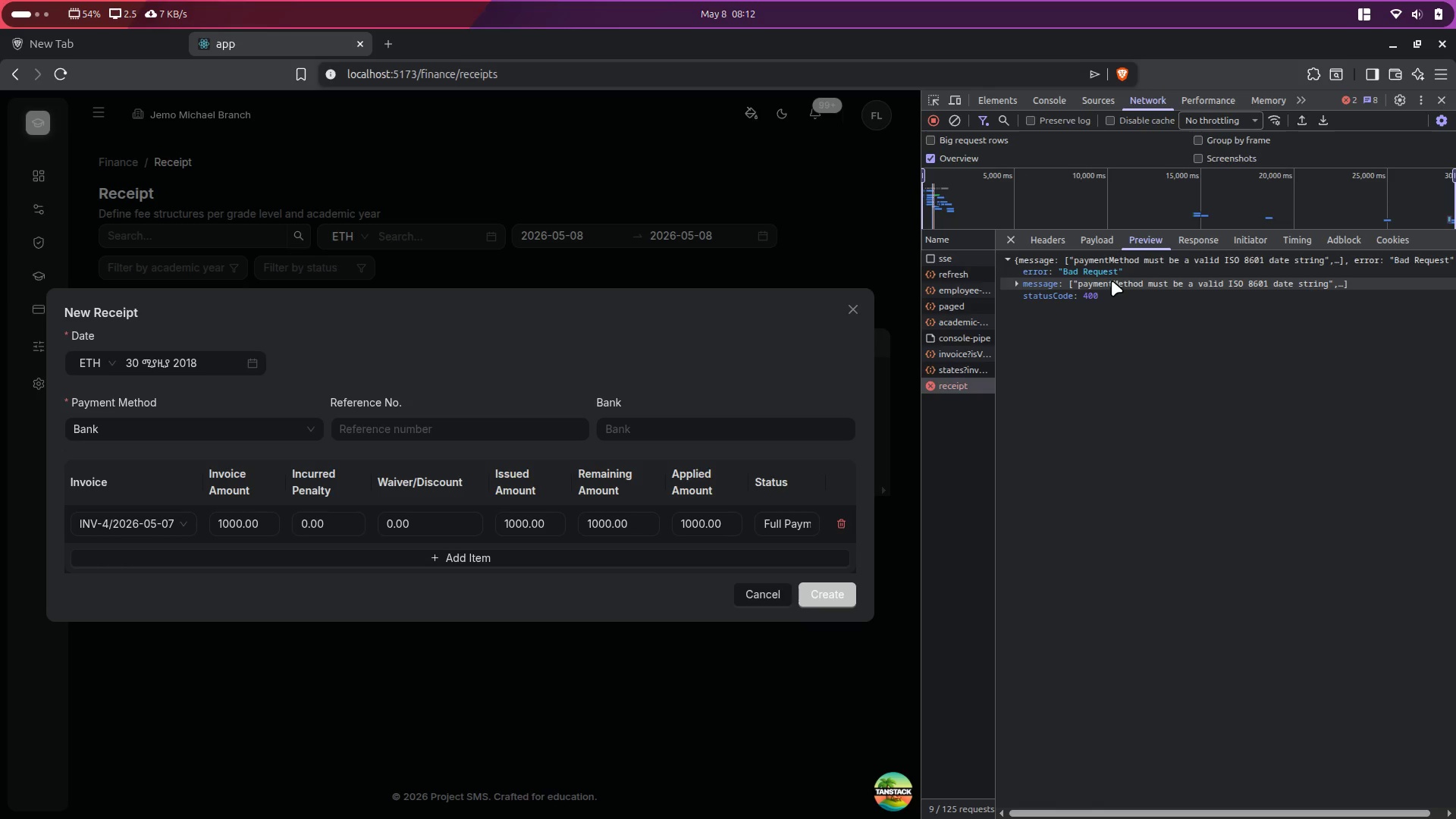 
left_click([1106, 280])
 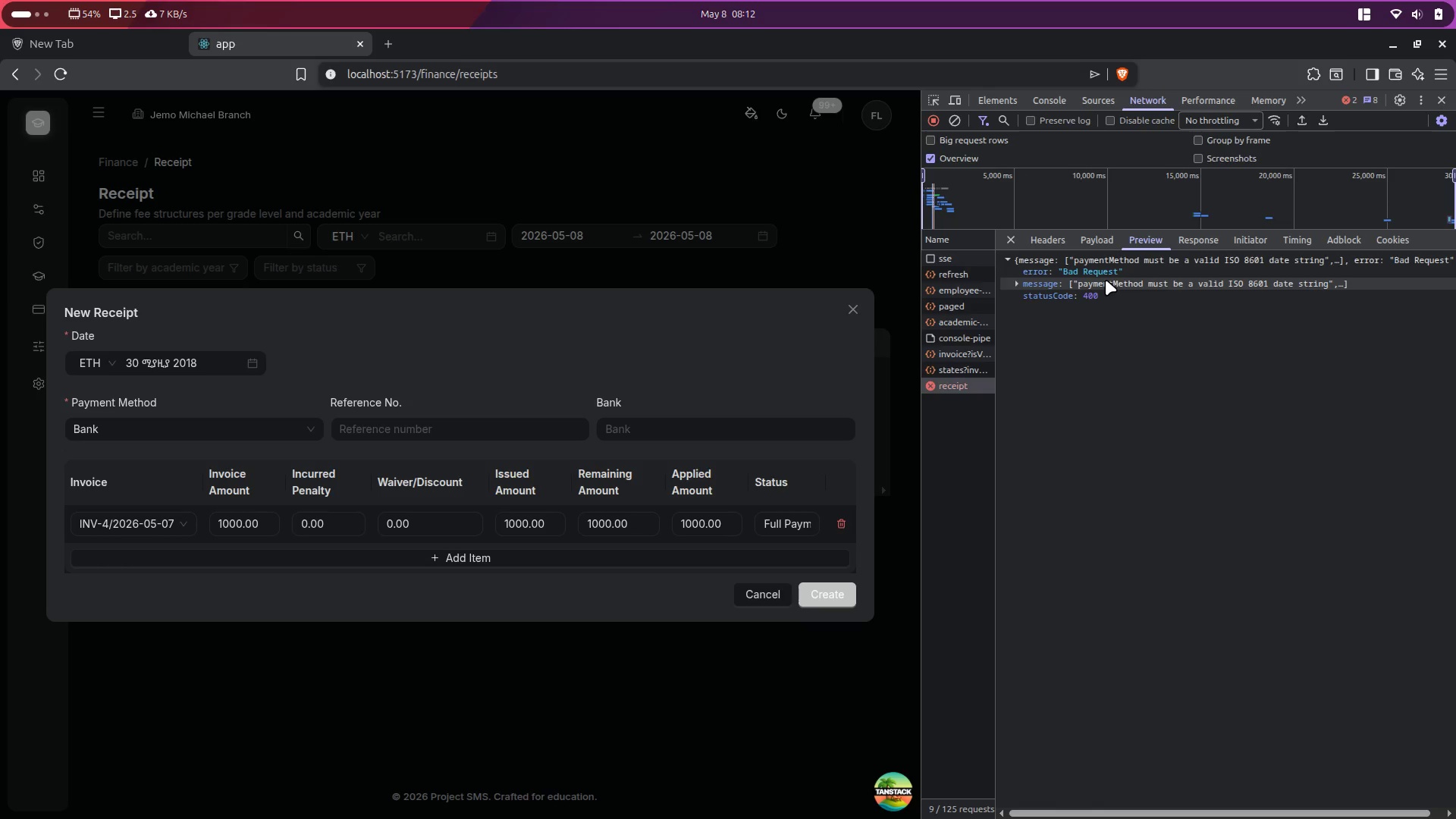 
double_click([1106, 280])
 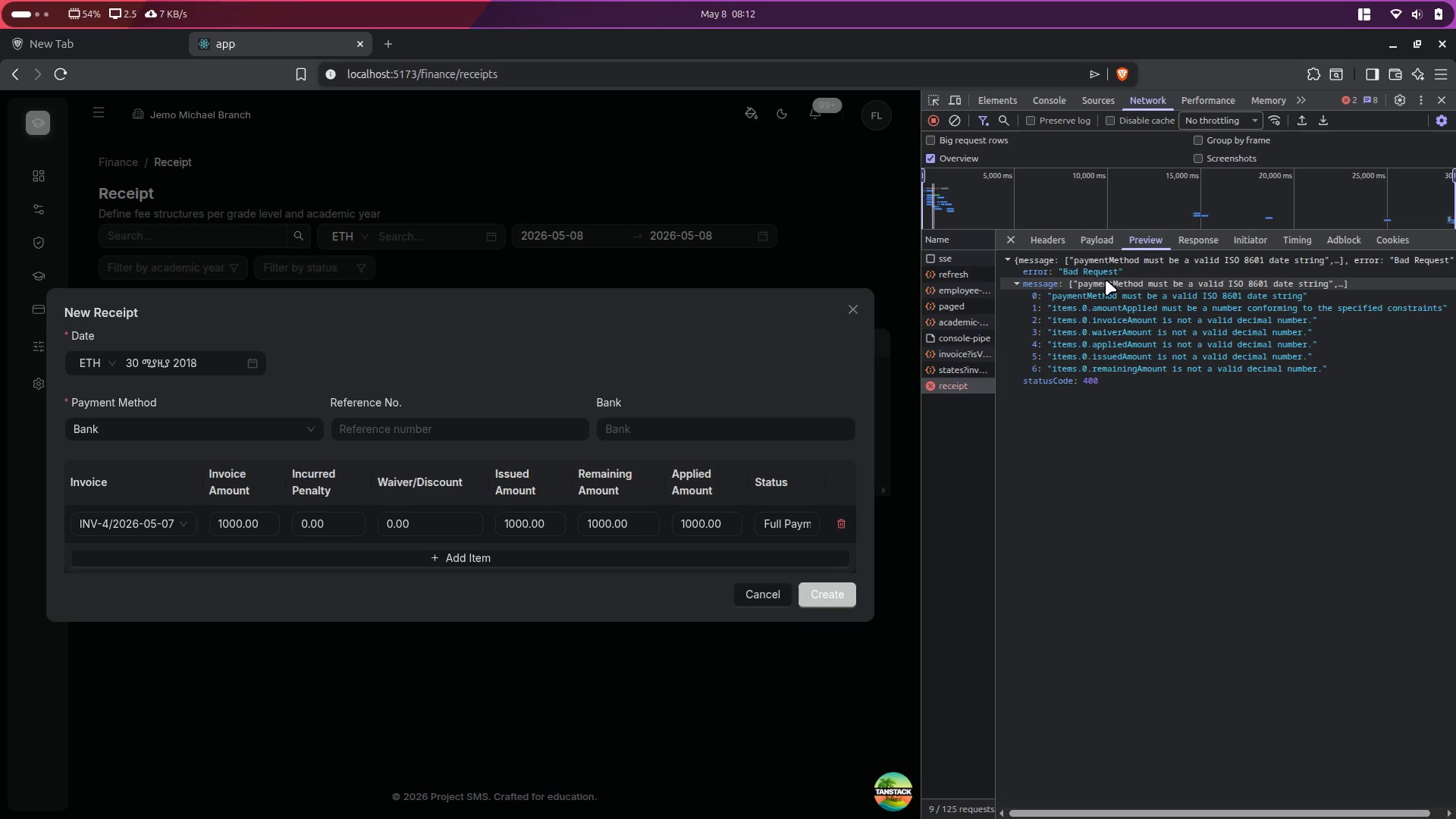 
key(Control+C)
 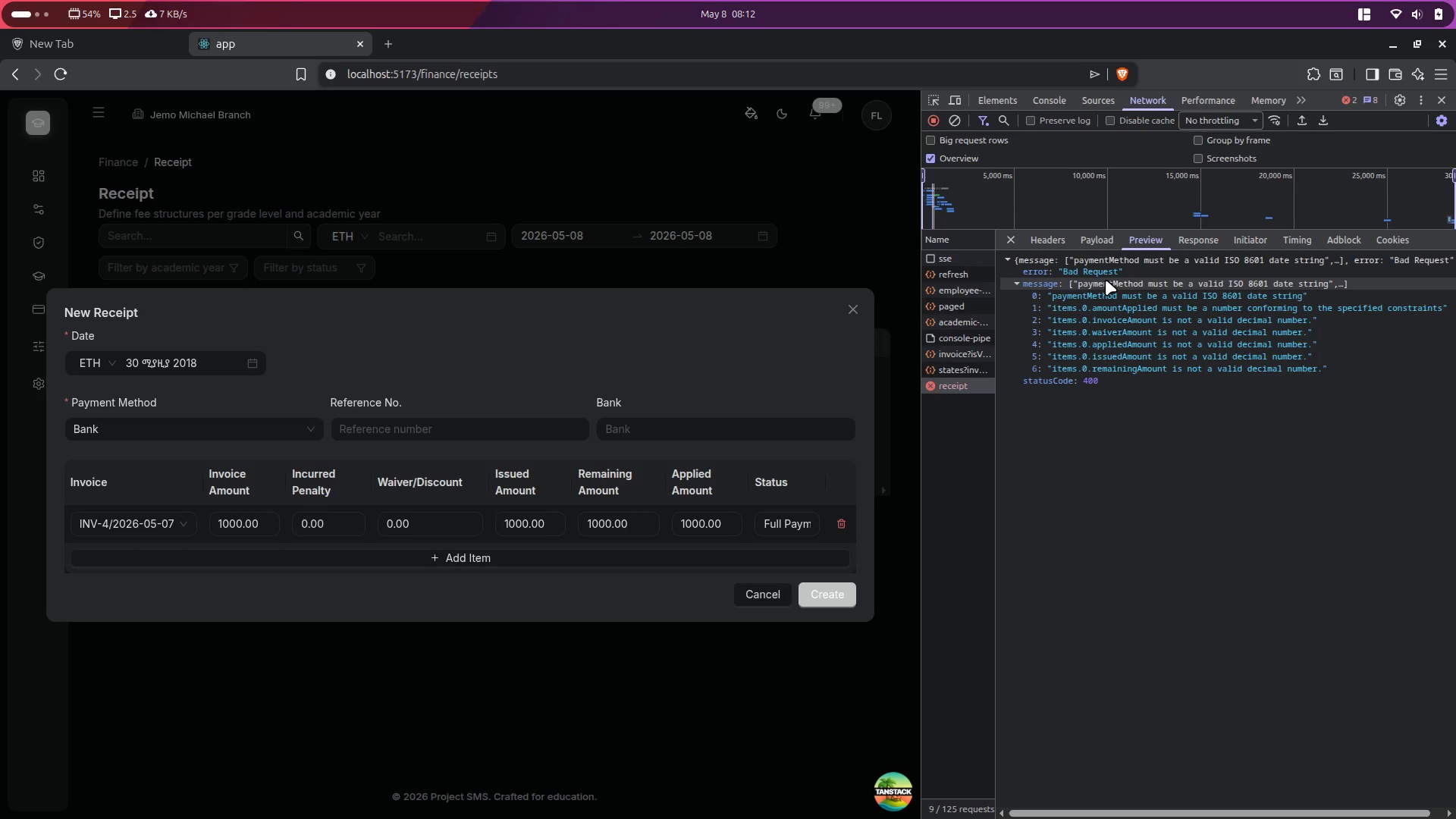 
double_click([1106, 280])
 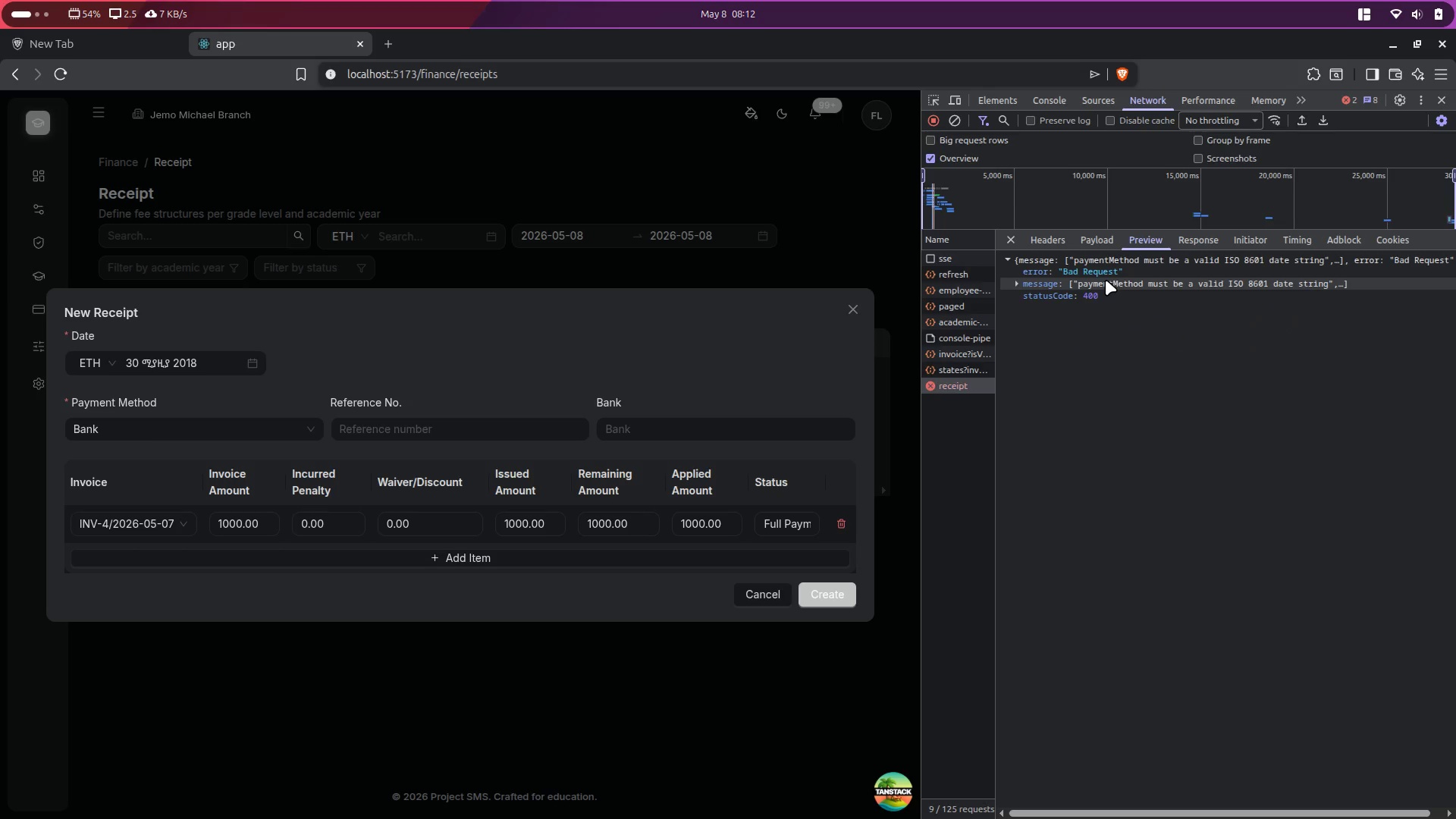 
key(Control+C)
 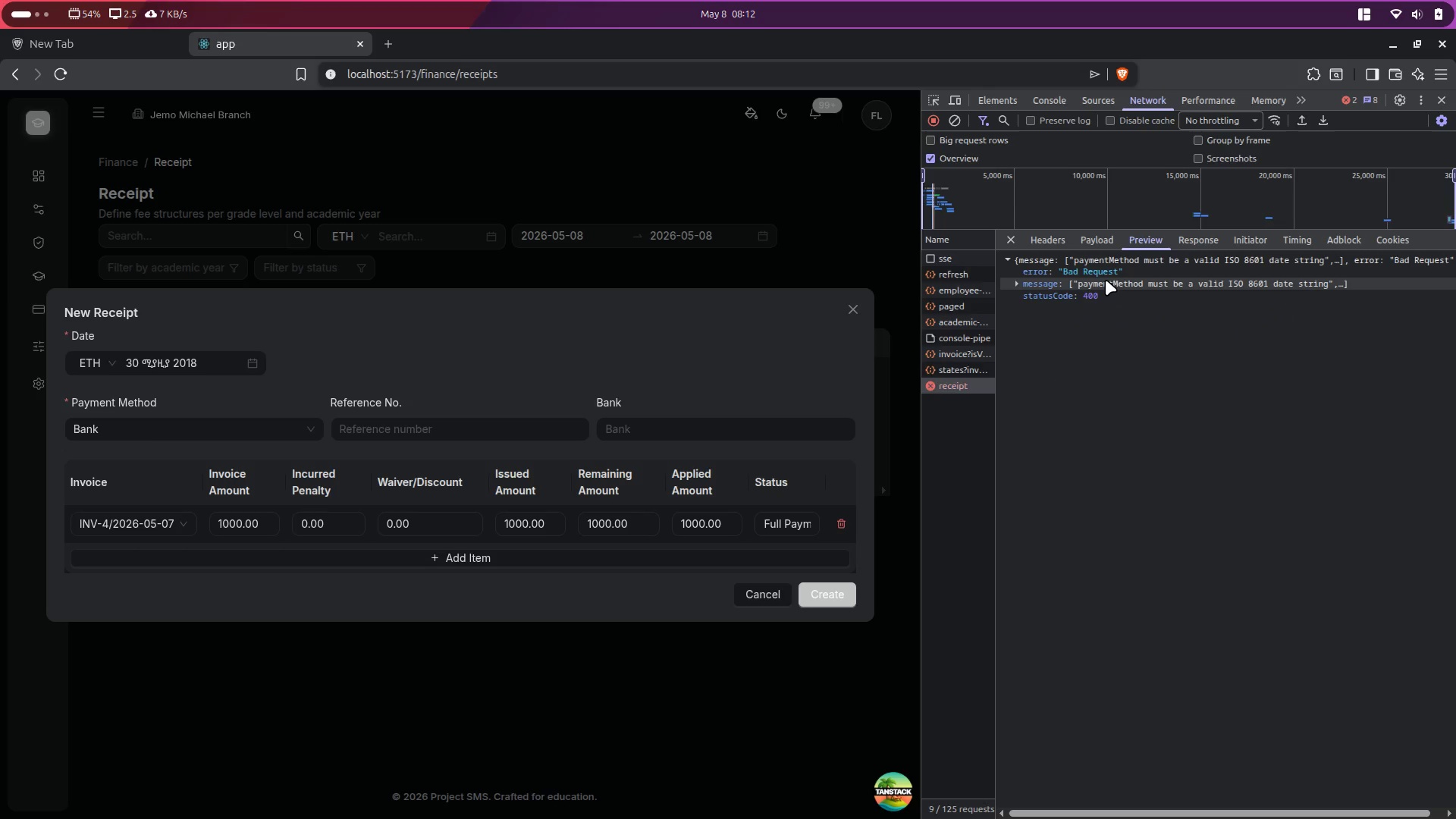 
key(Alt+Control+AltLeft)
 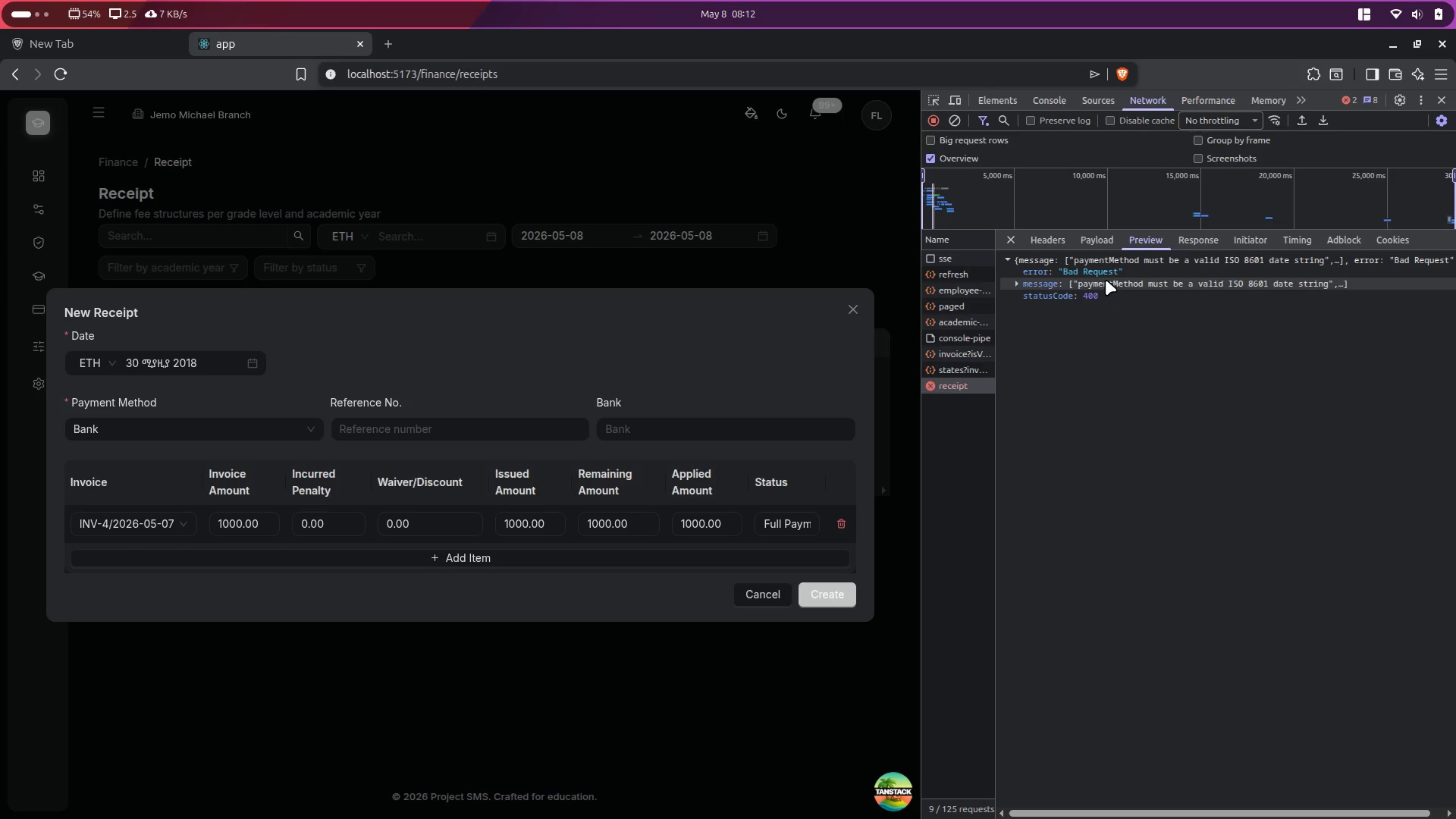 
key(Alt+Control+ArrowRight)
 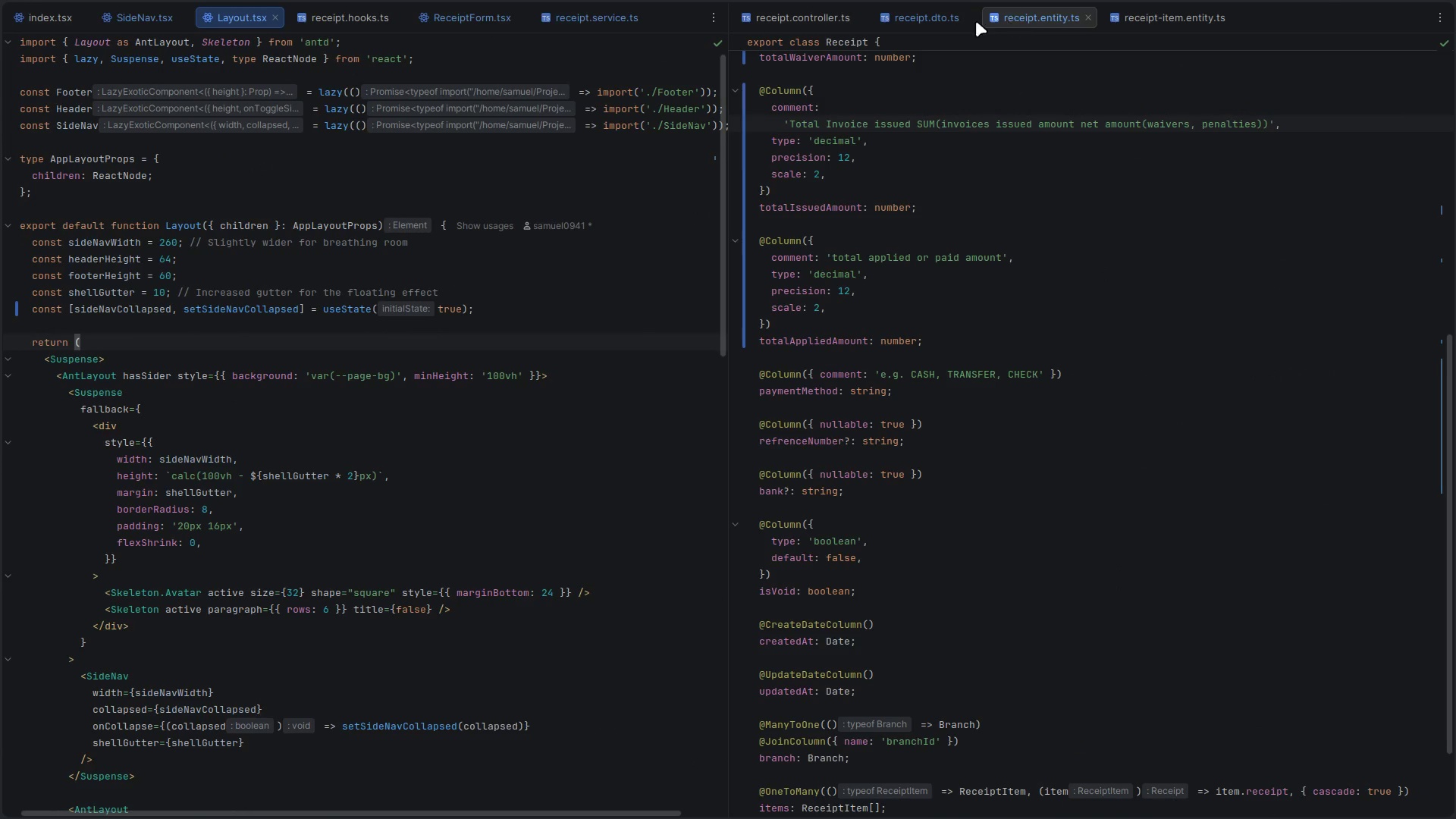 
left_click([918, 23])
 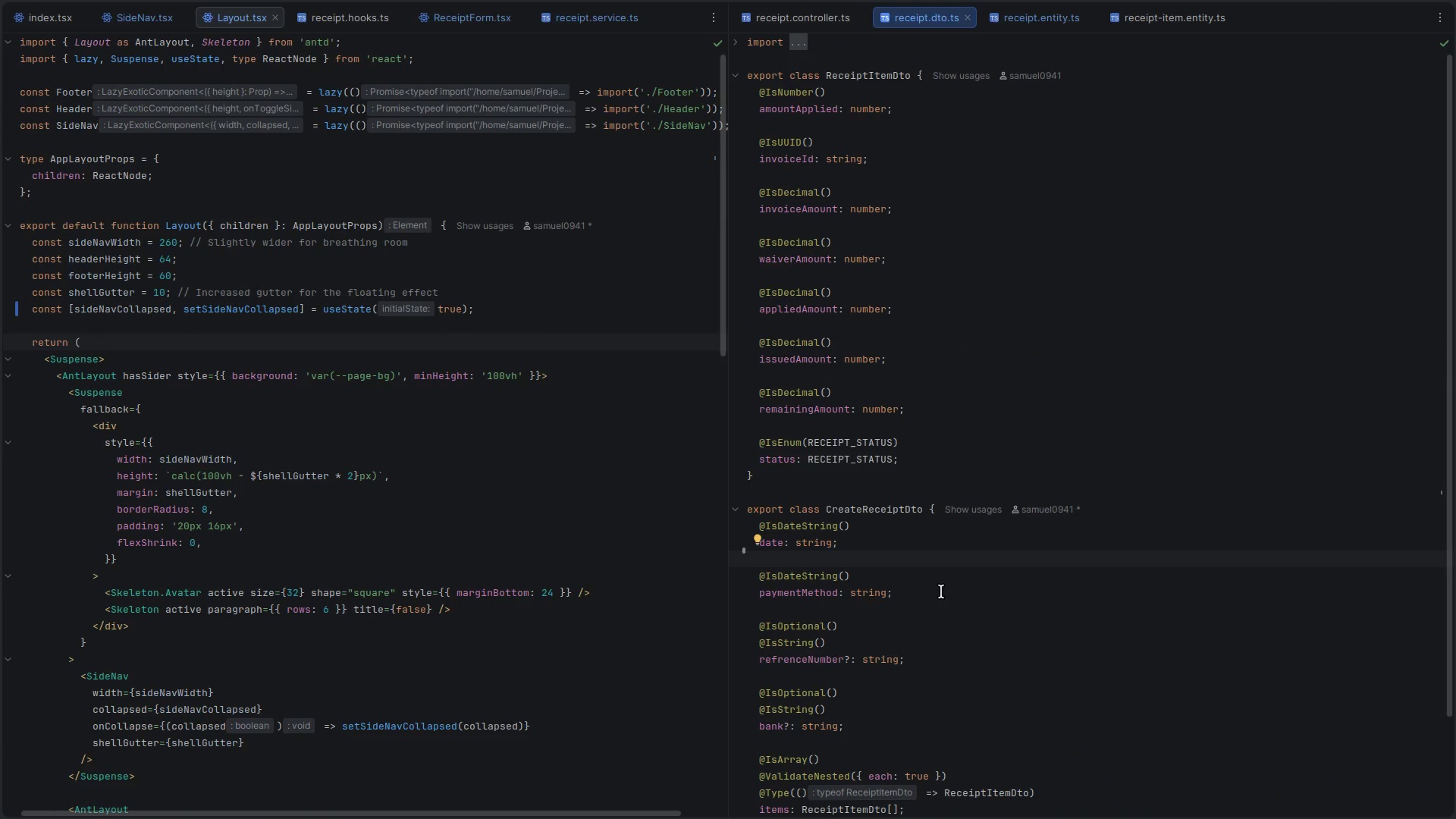 
left_click([809, 576])
 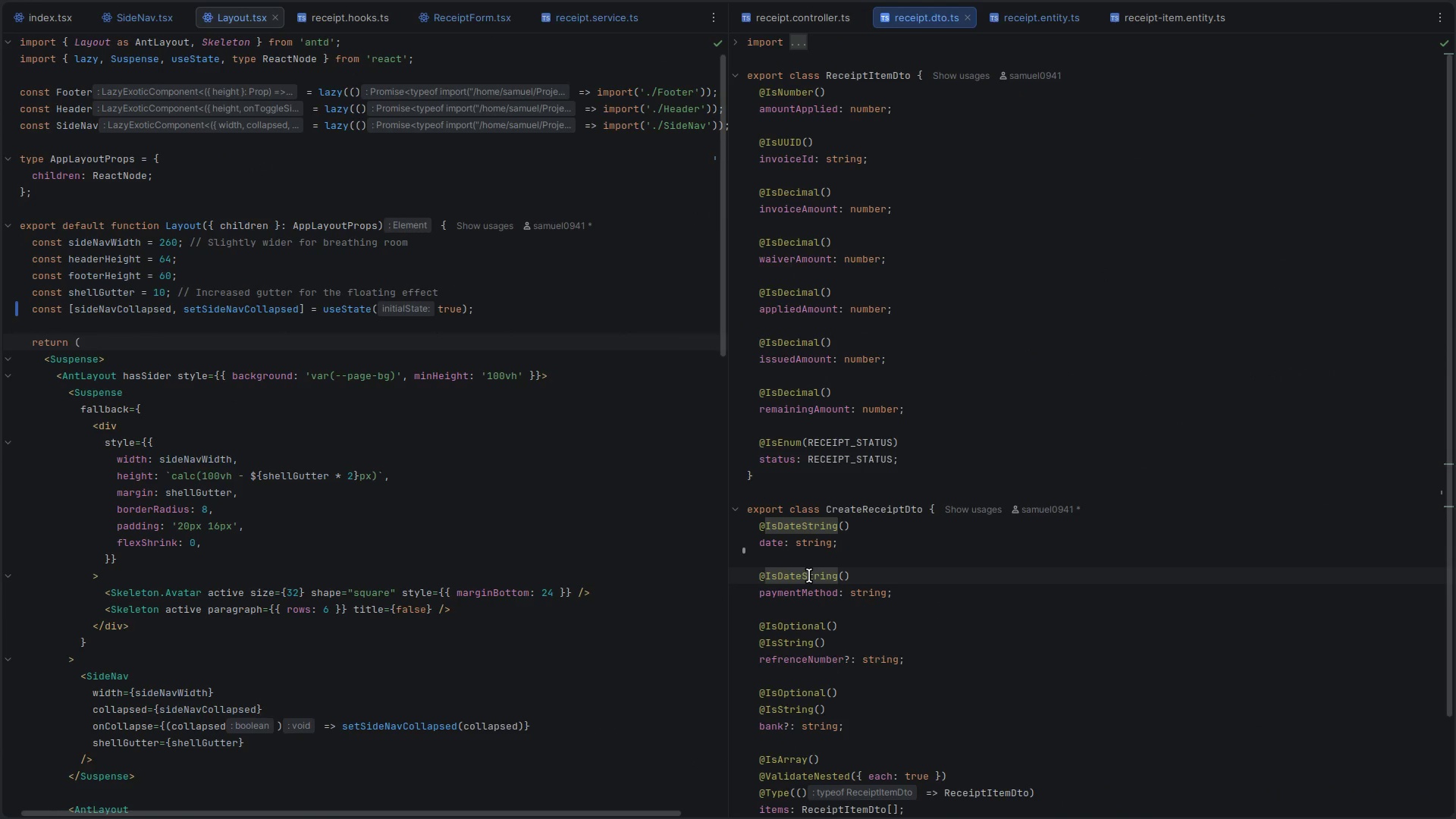 
double_click([809, 576])
 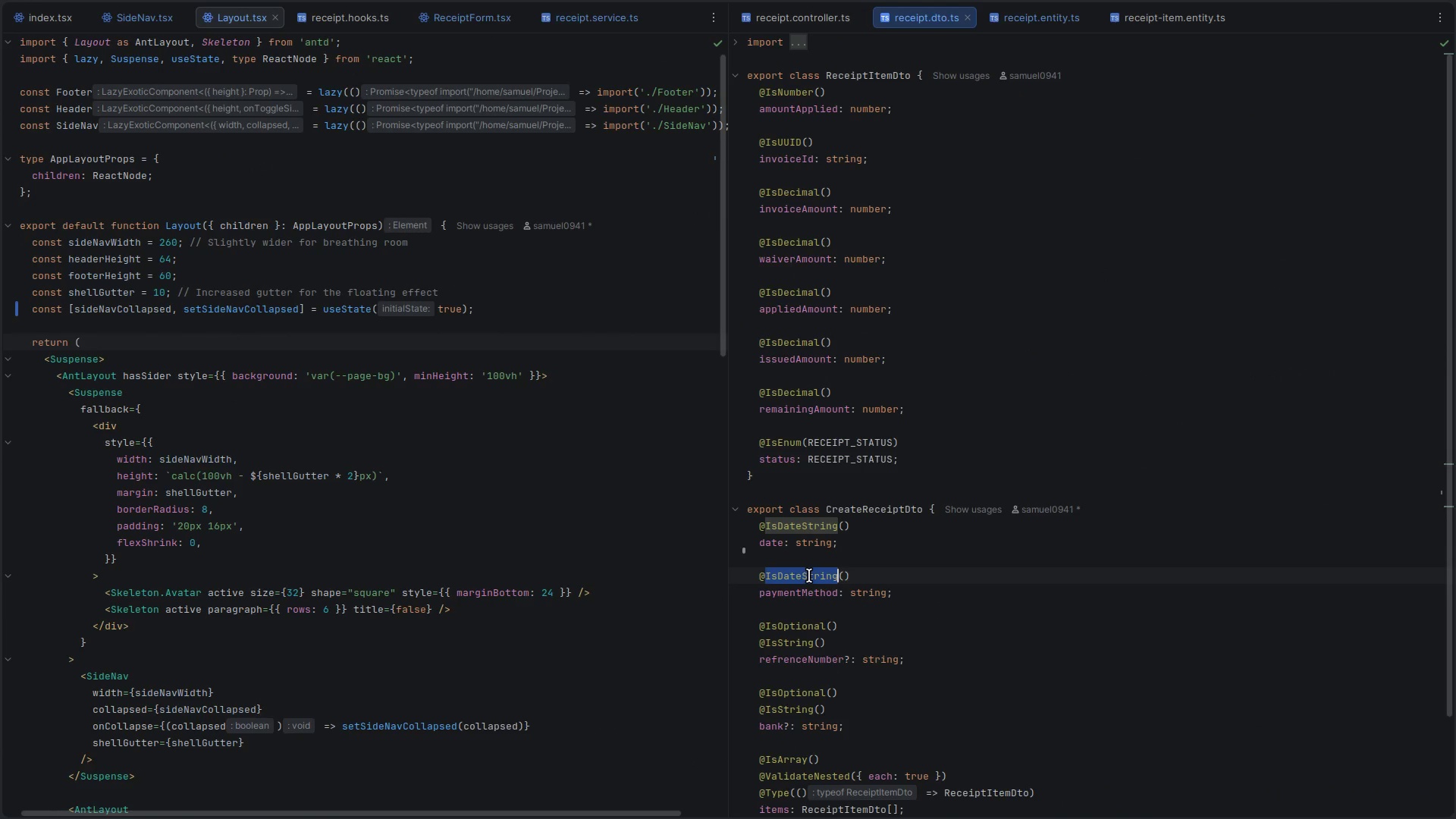 
type(String)
 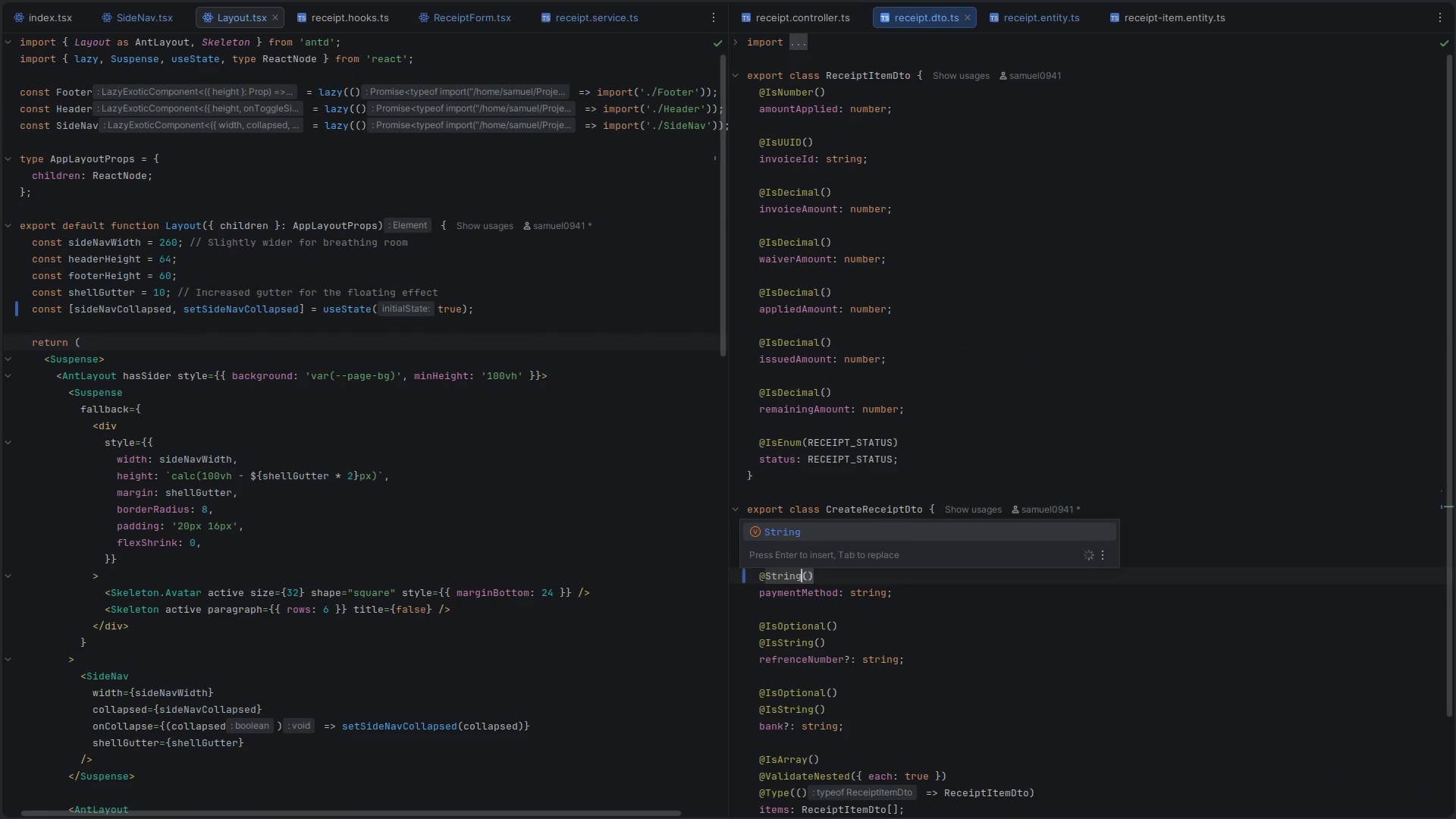 
key(Enter)
 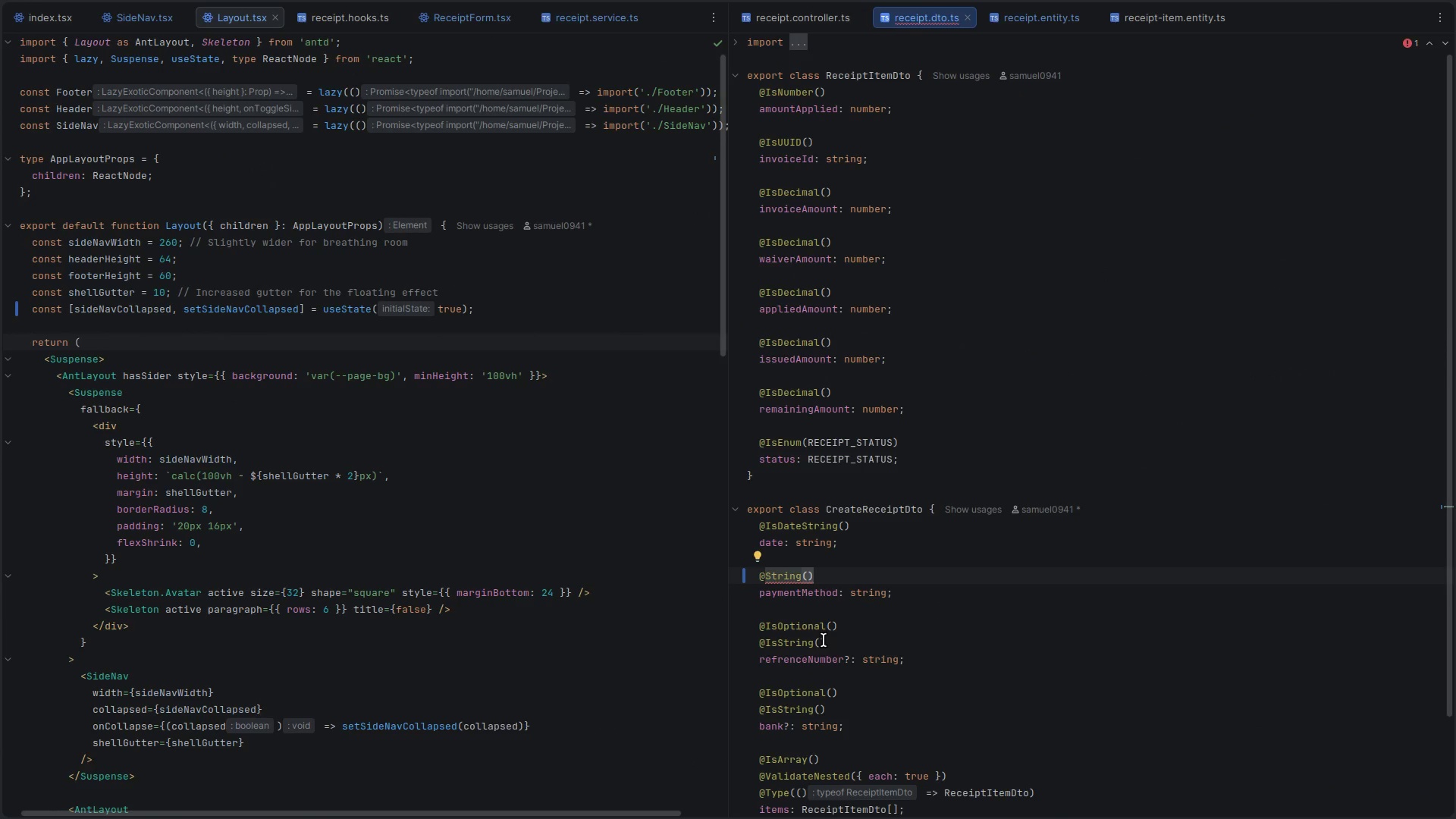 
left_click_drag(start_coordinate=[839, 642], to_coordinate=[742, 624])
 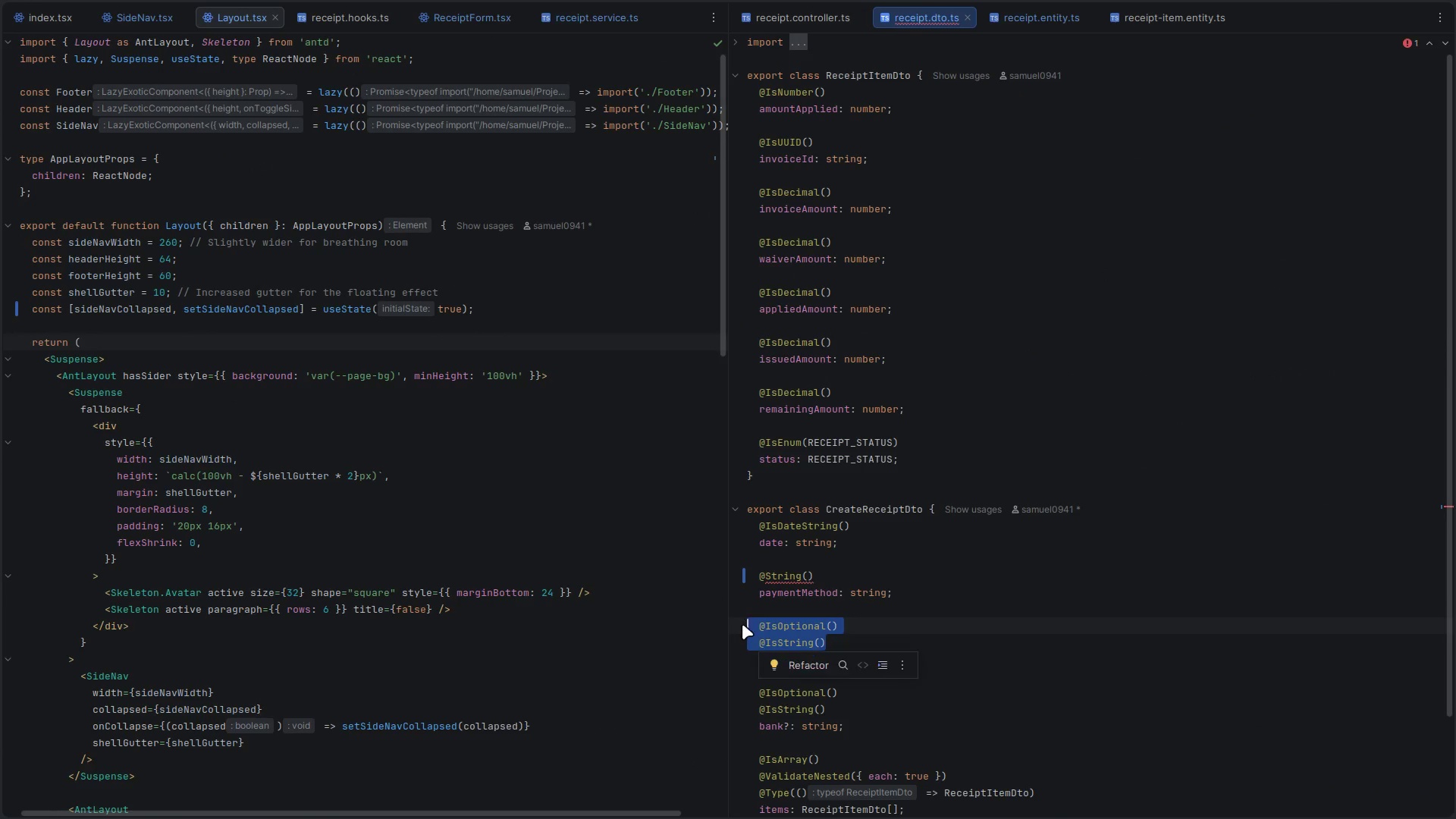 
key(Control+C)
 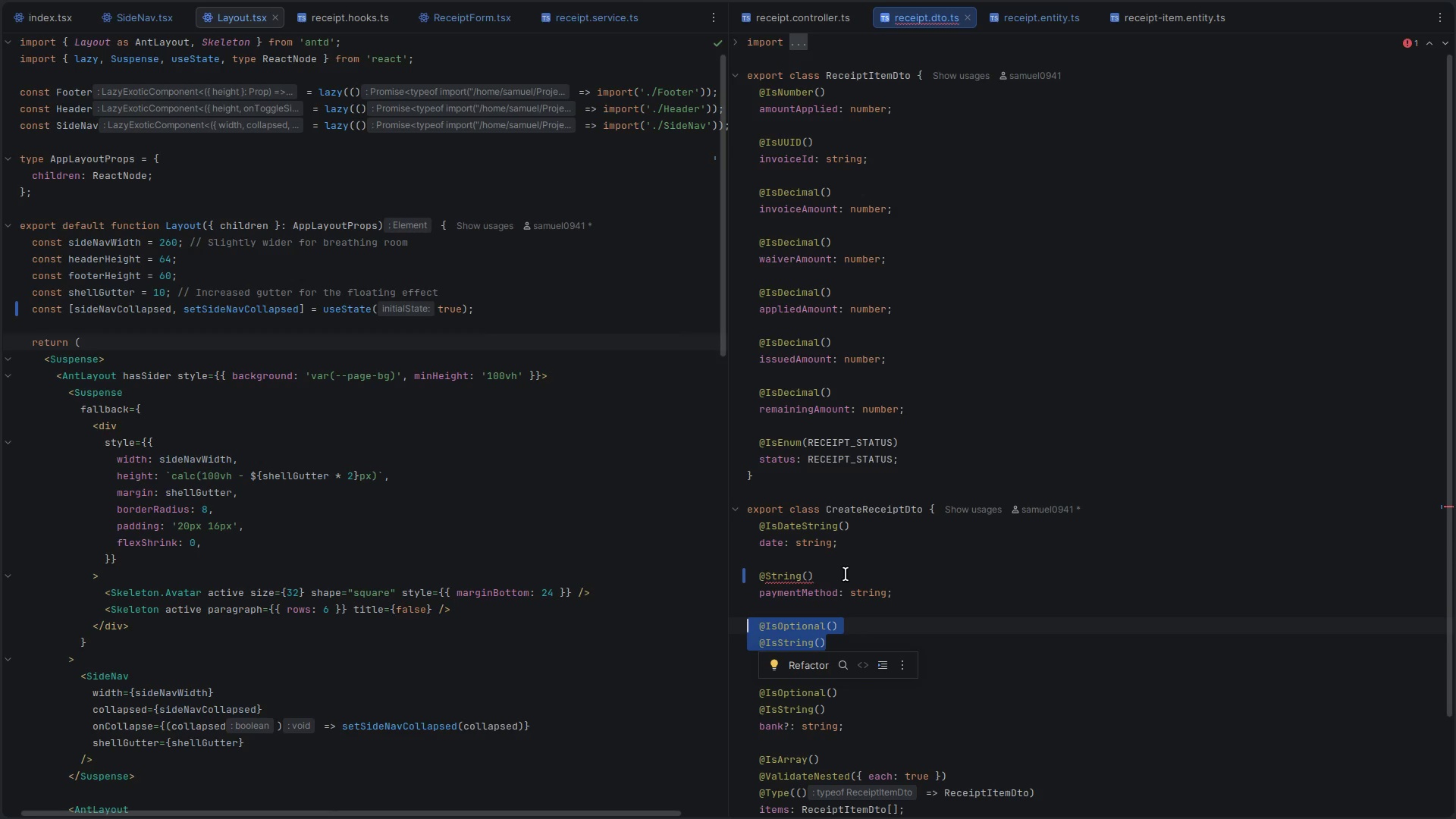 
left_click([846, 574])
 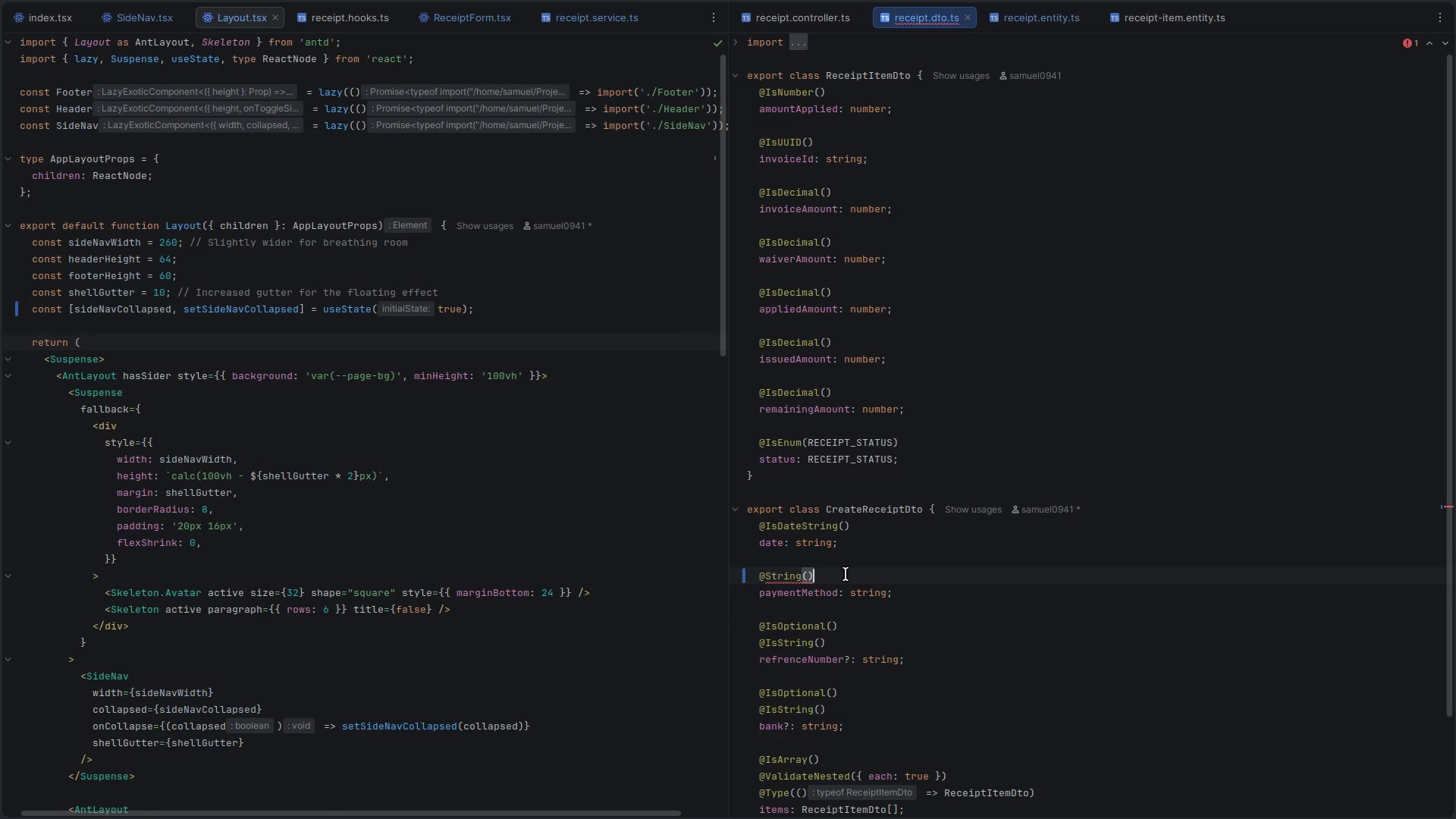 
key(Shift+ShiftRight)
 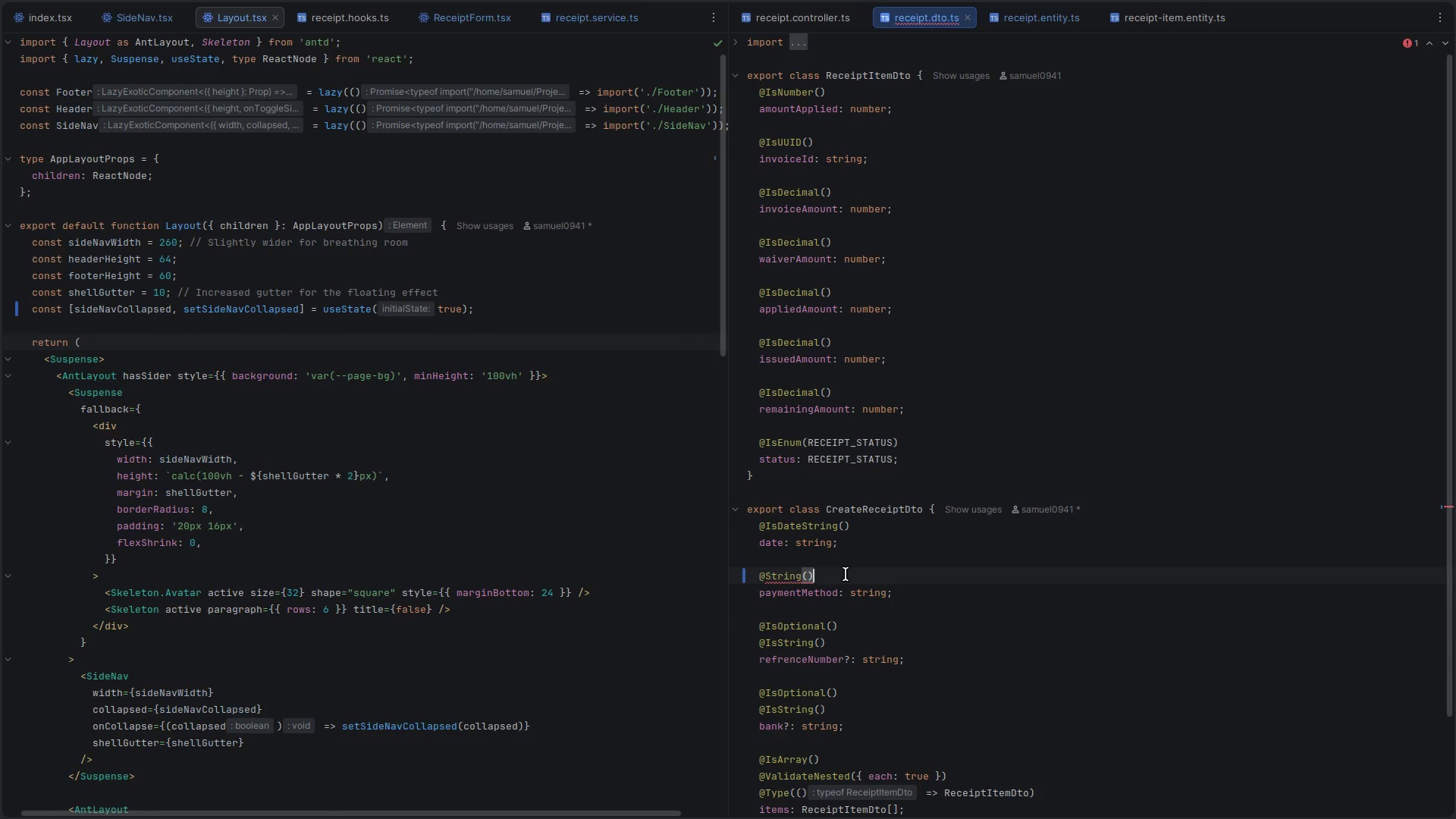 
key(Shift+ArrowUp)
 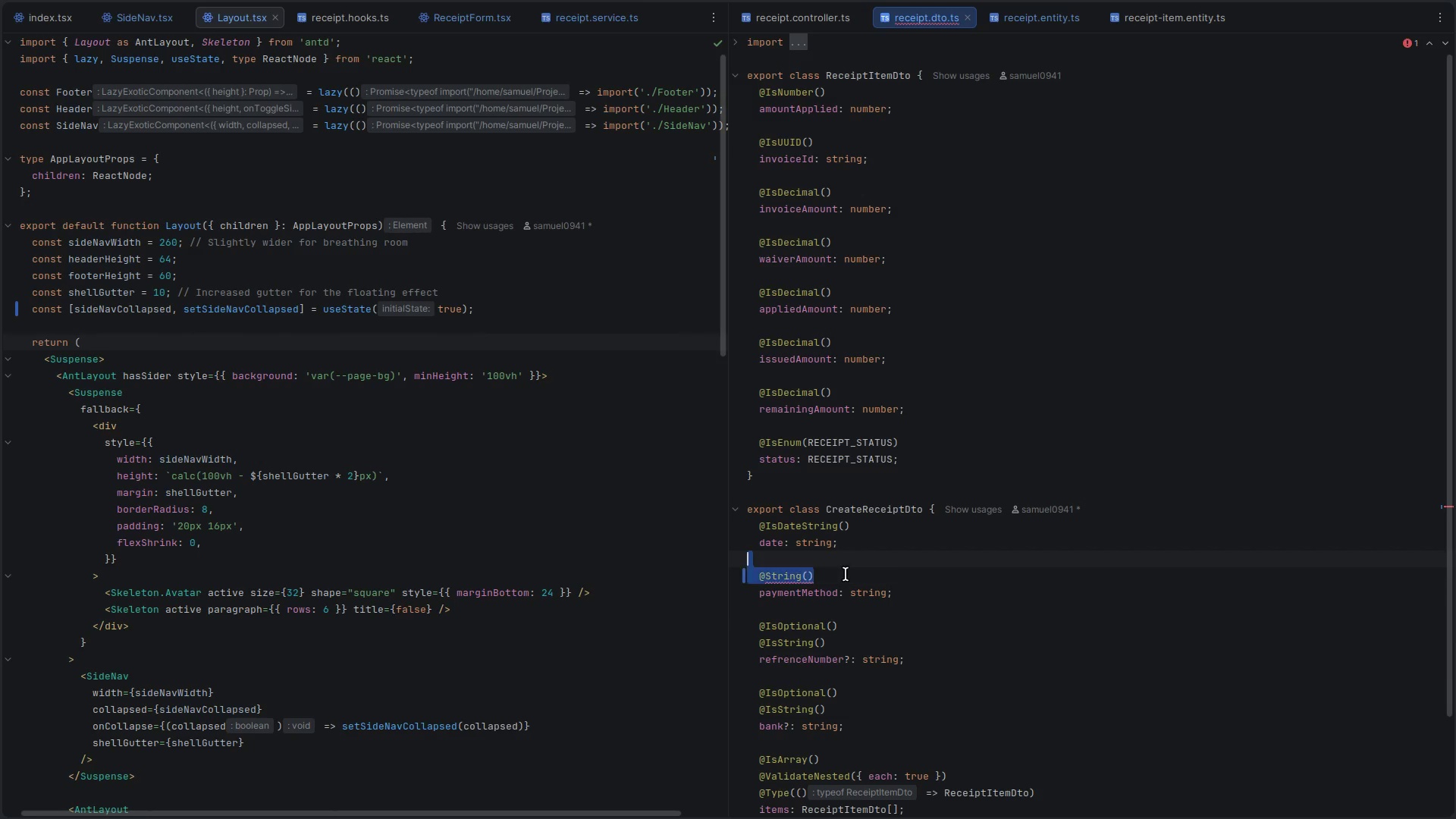 
key(Control+Shift+ControlLeft)
 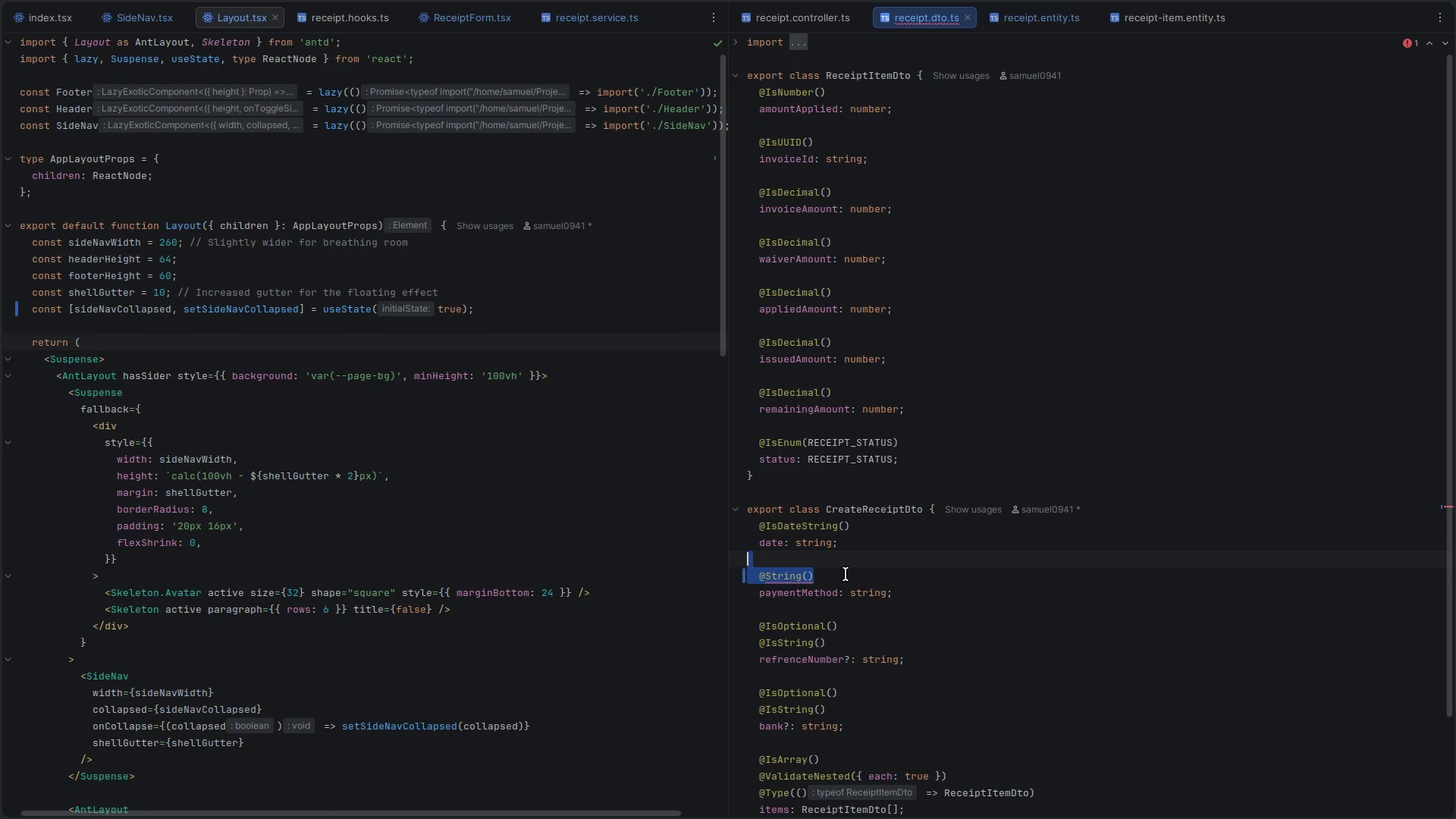 
key(Control+V)
 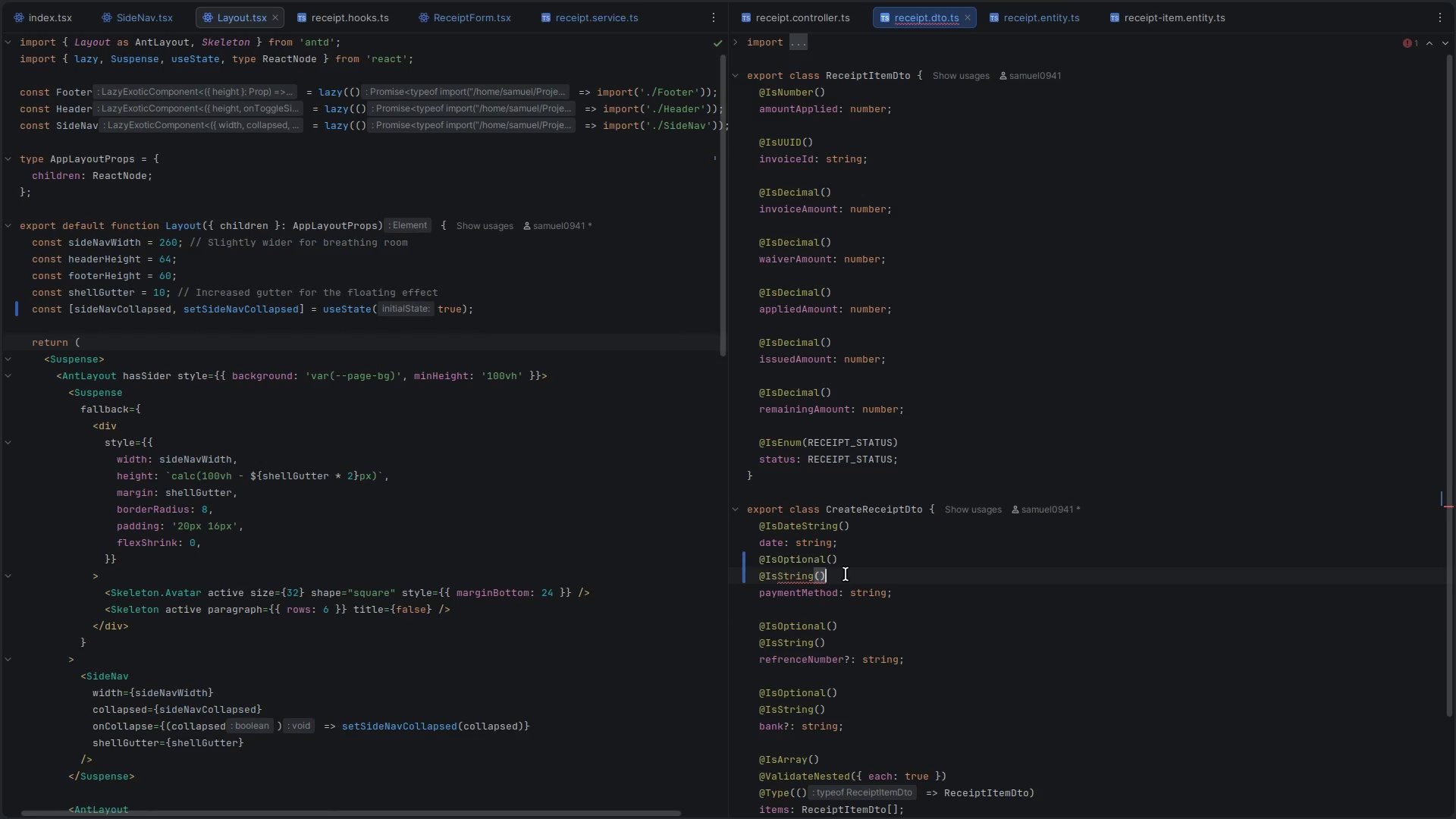 
key(ArrowUp)
 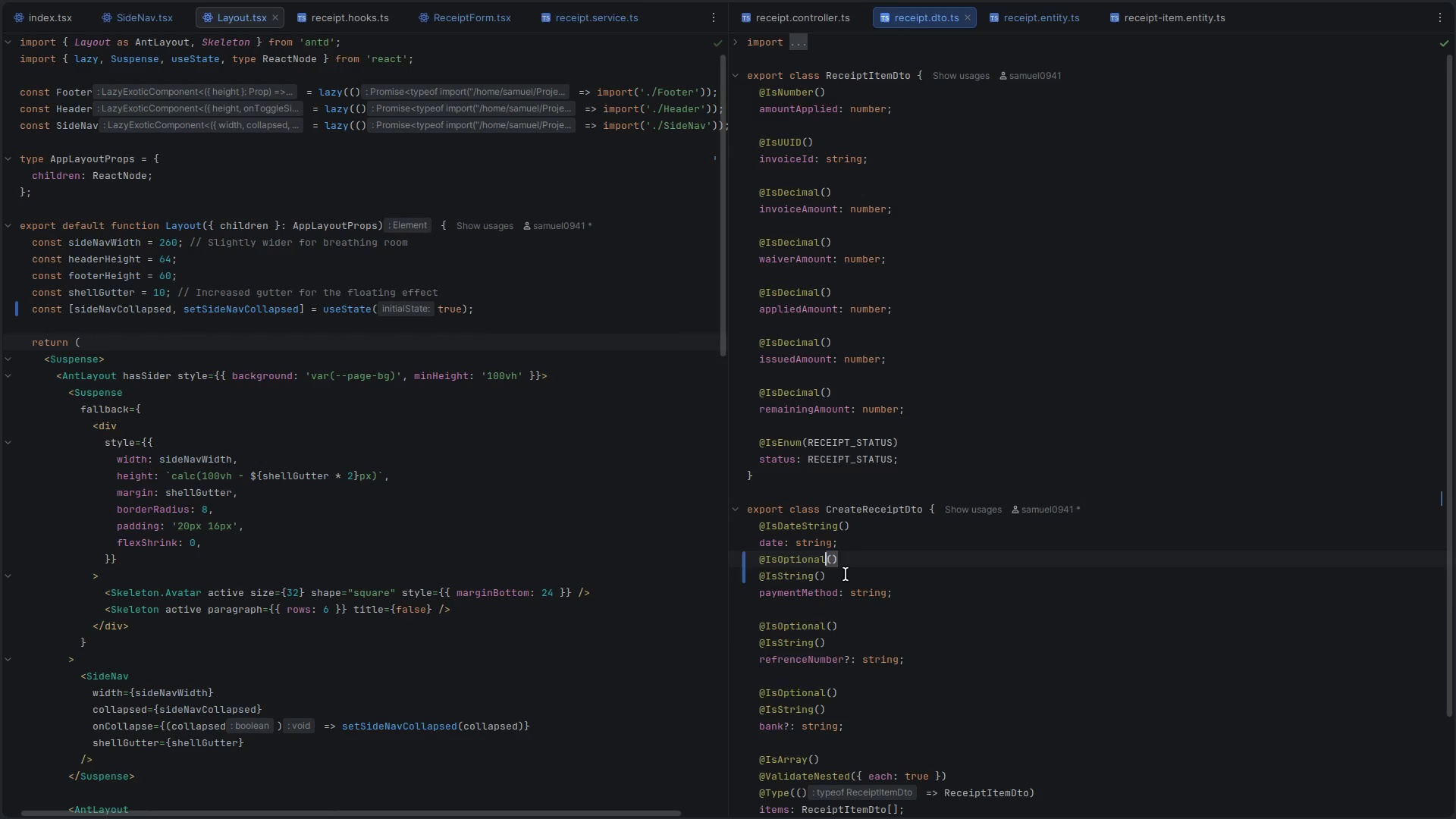 
key(ArrowUp)
 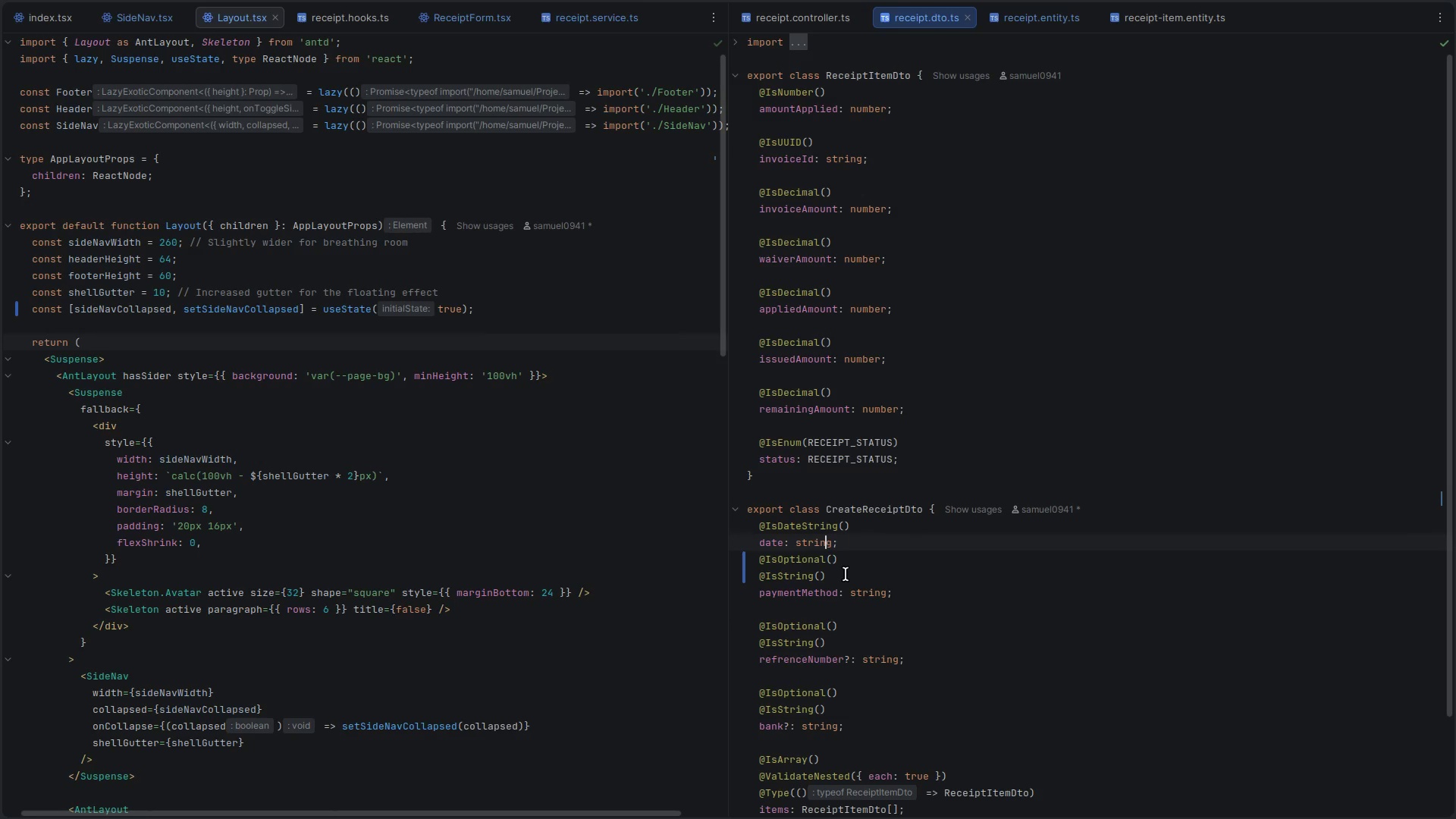 
key(ArrowRight)
 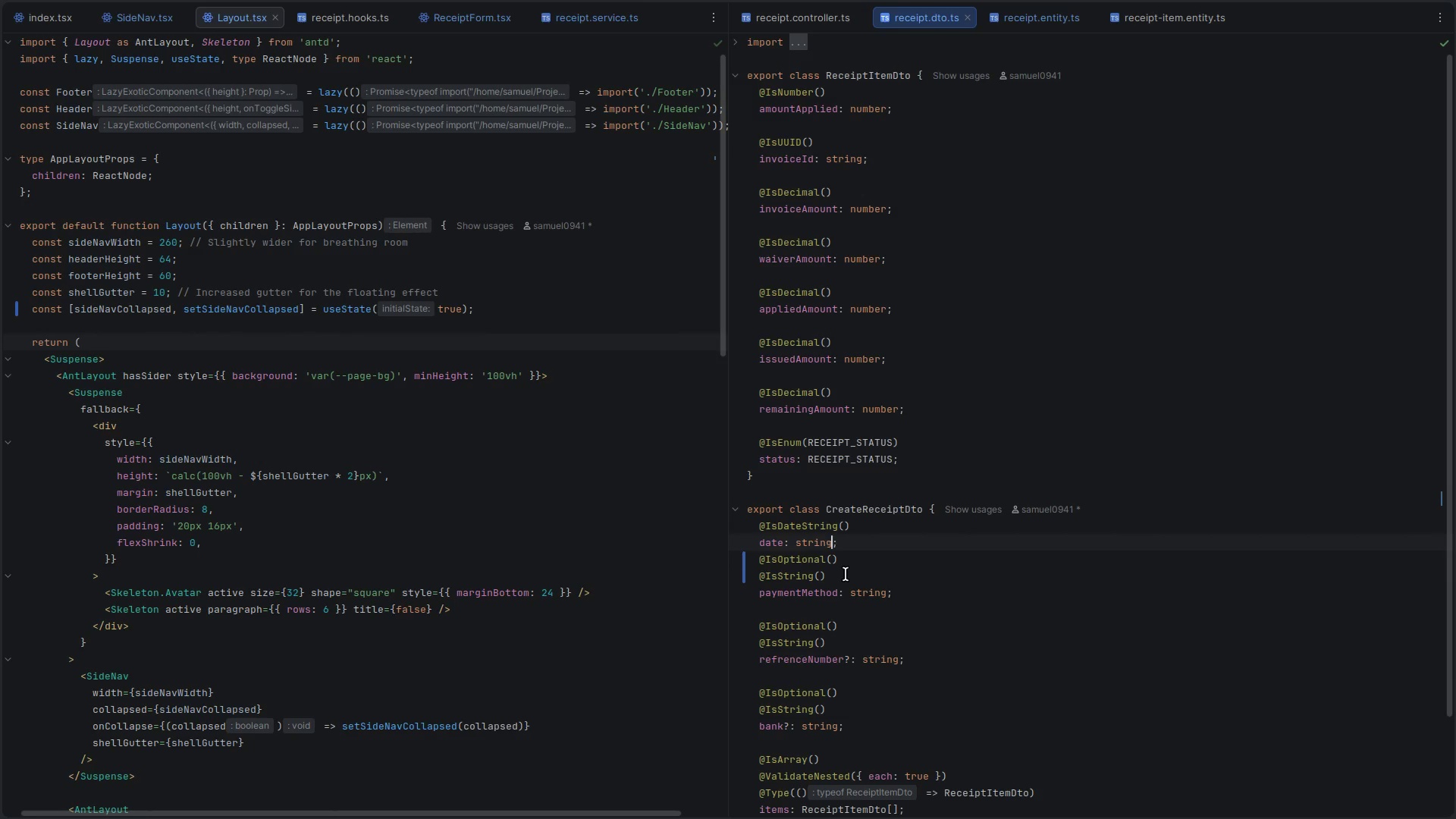 
key(ArrowRight)
 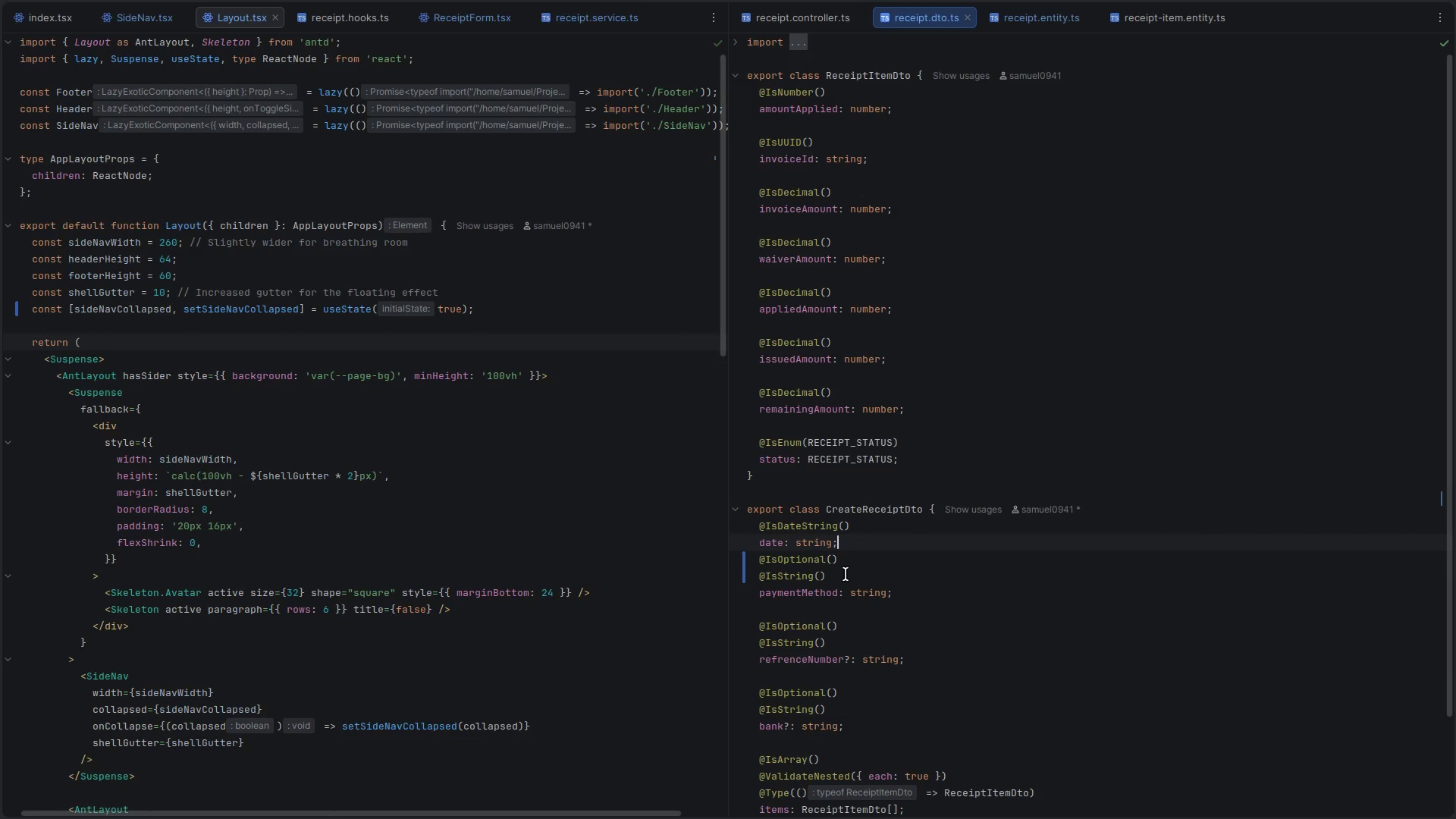 
key(Enter)
 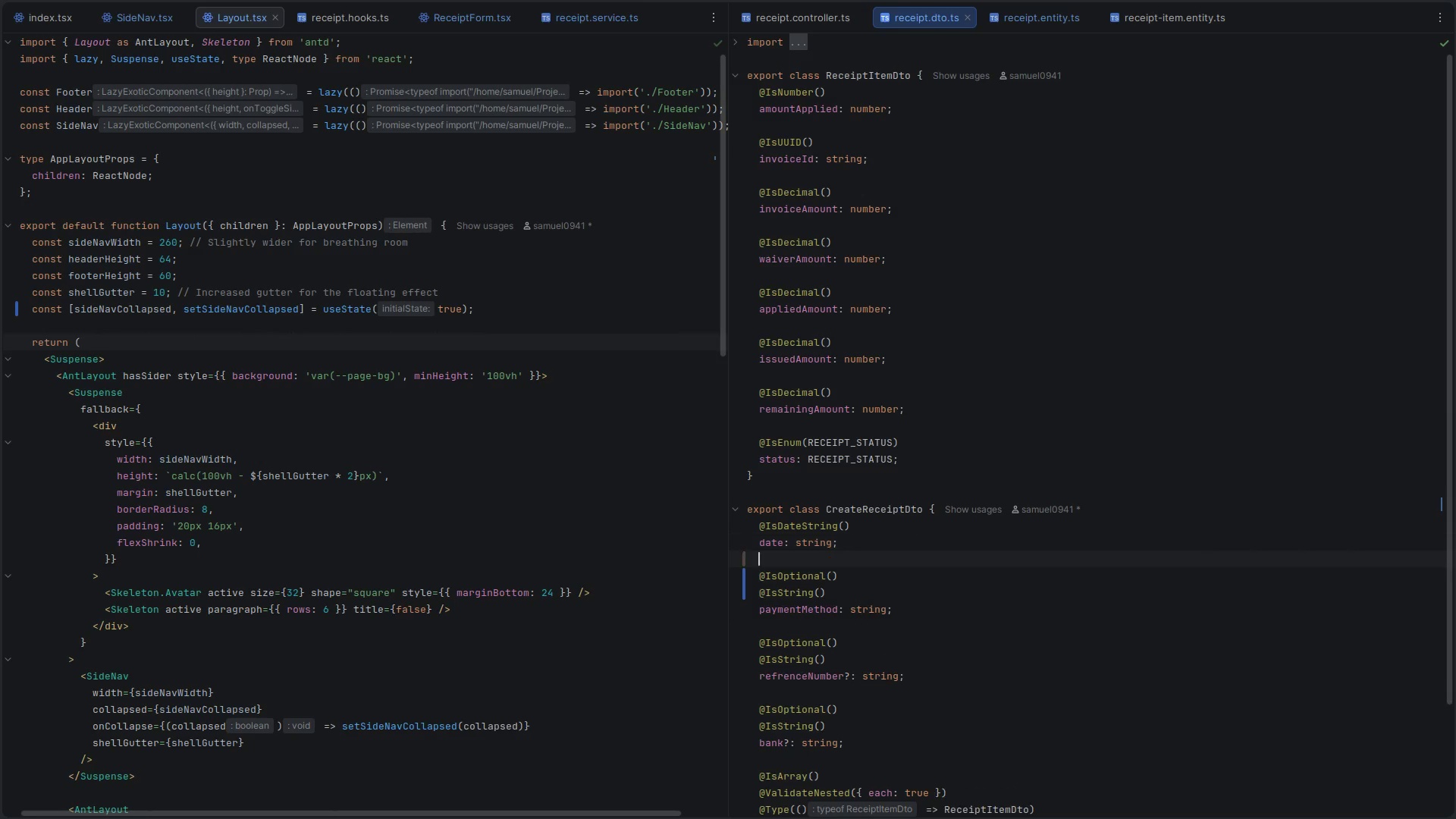 
key(Control+ControlLeft)
 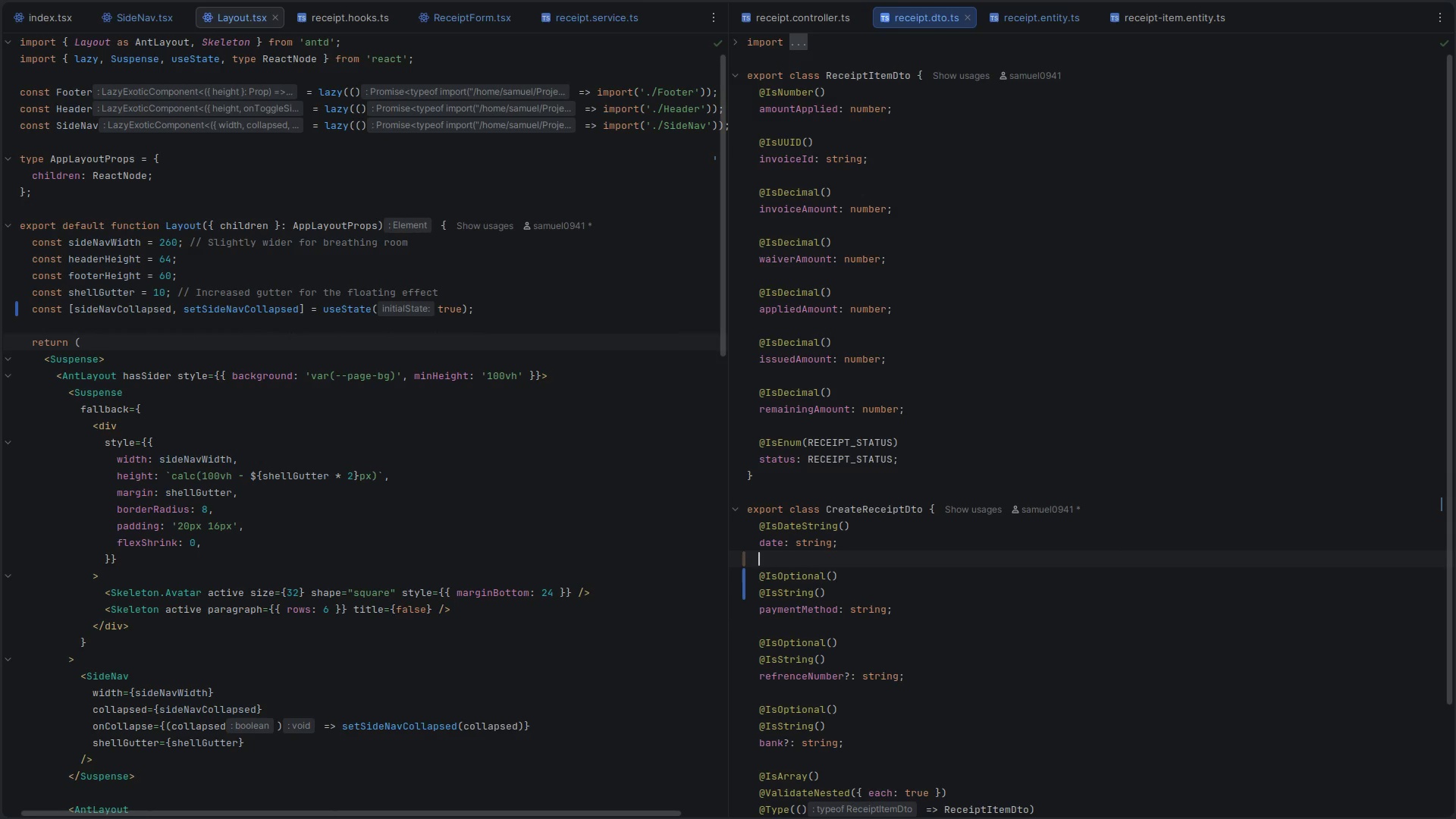 
key(Control+S)
 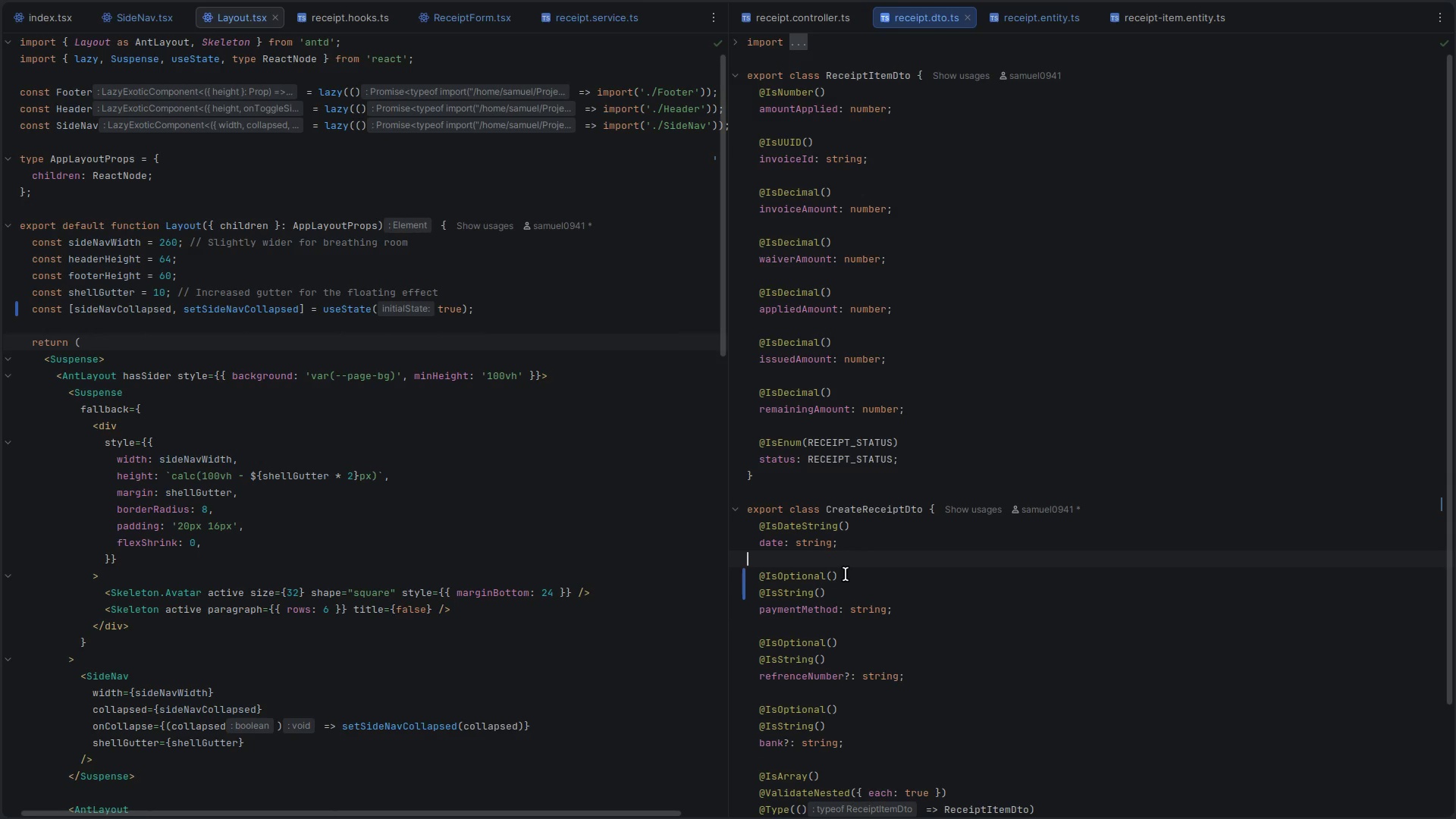 
key(Alt+Control+ArrowLeft)
 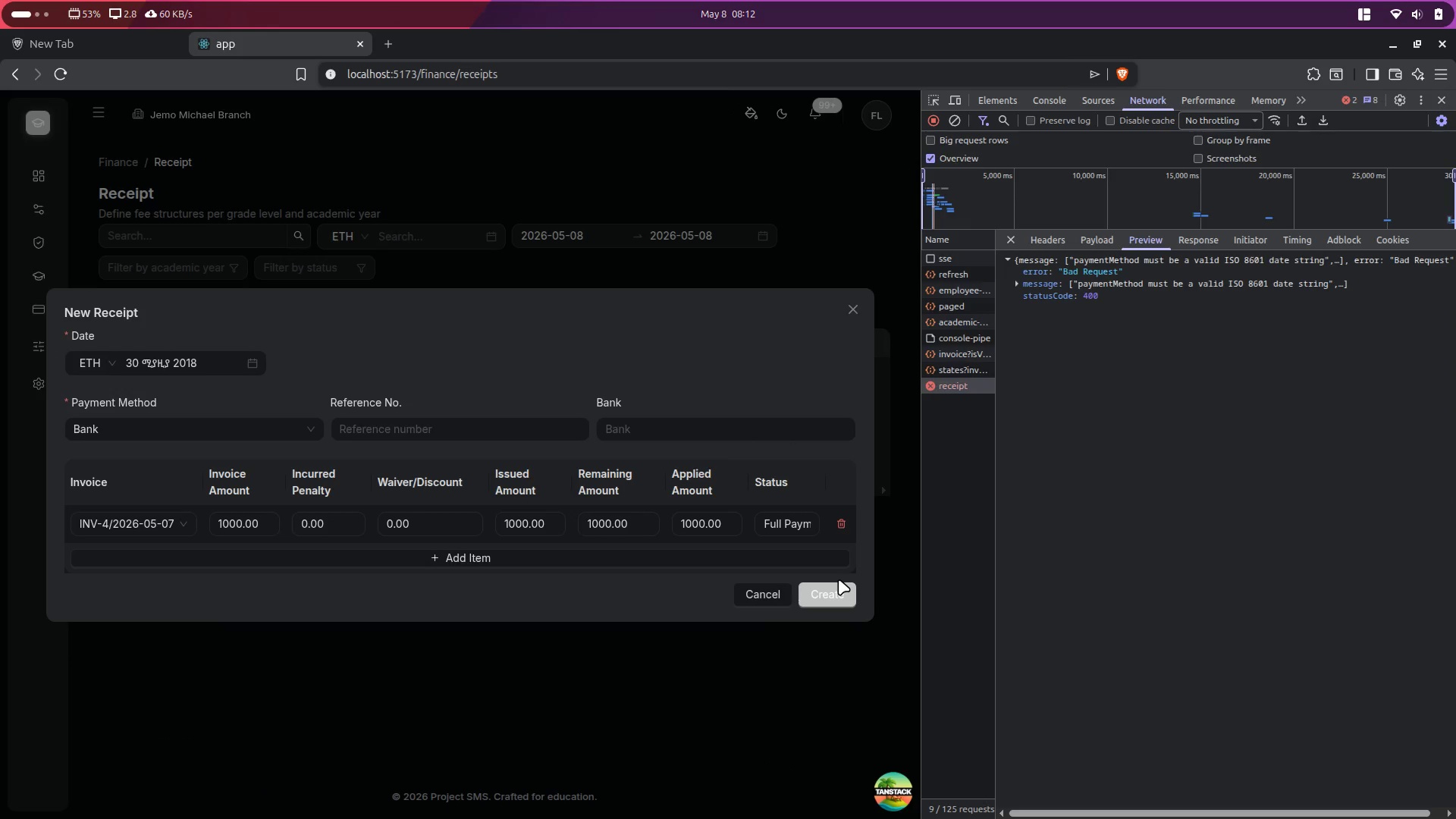 
left_click([821, 592])
 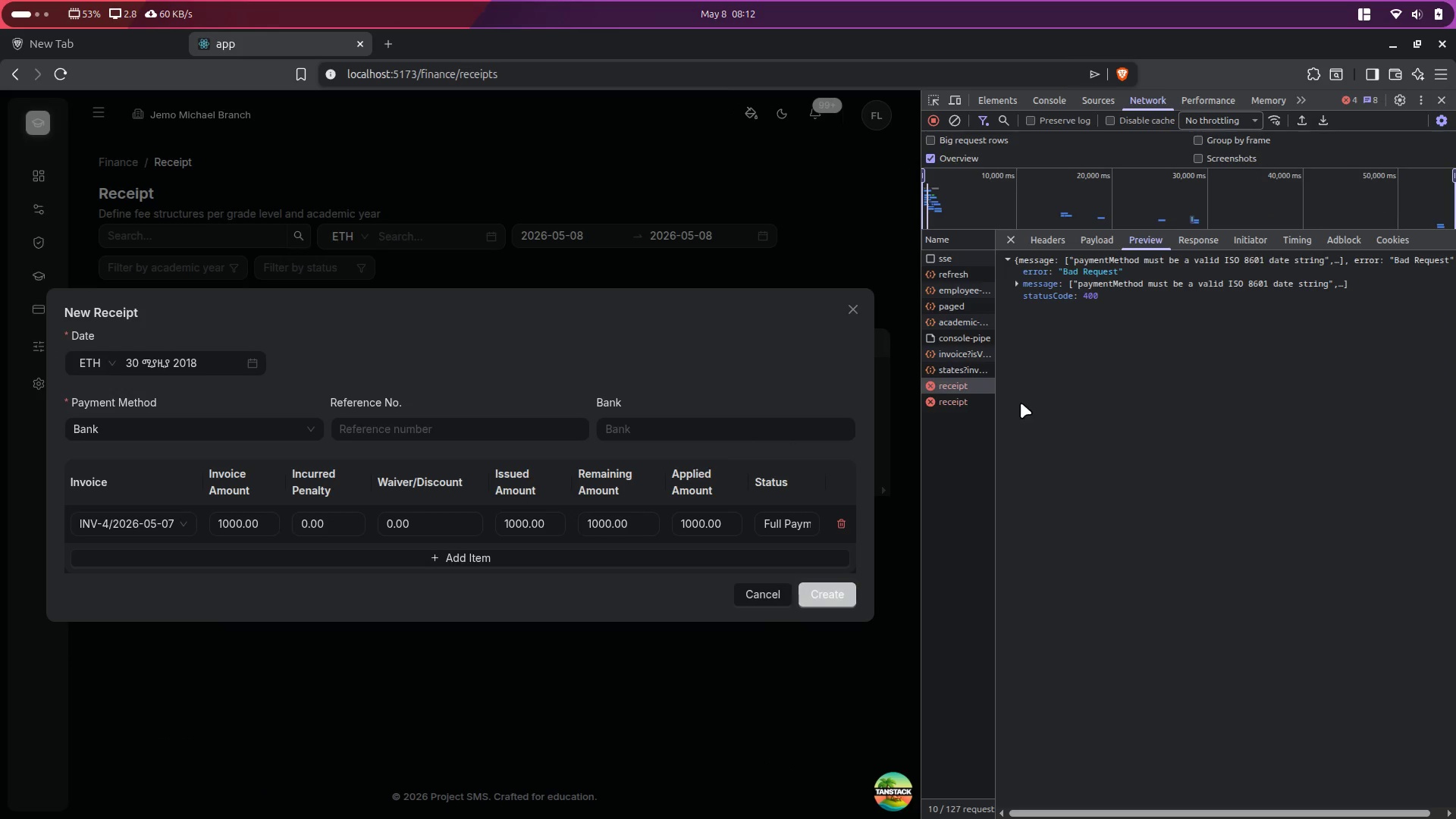 
left_click([951, 403])
 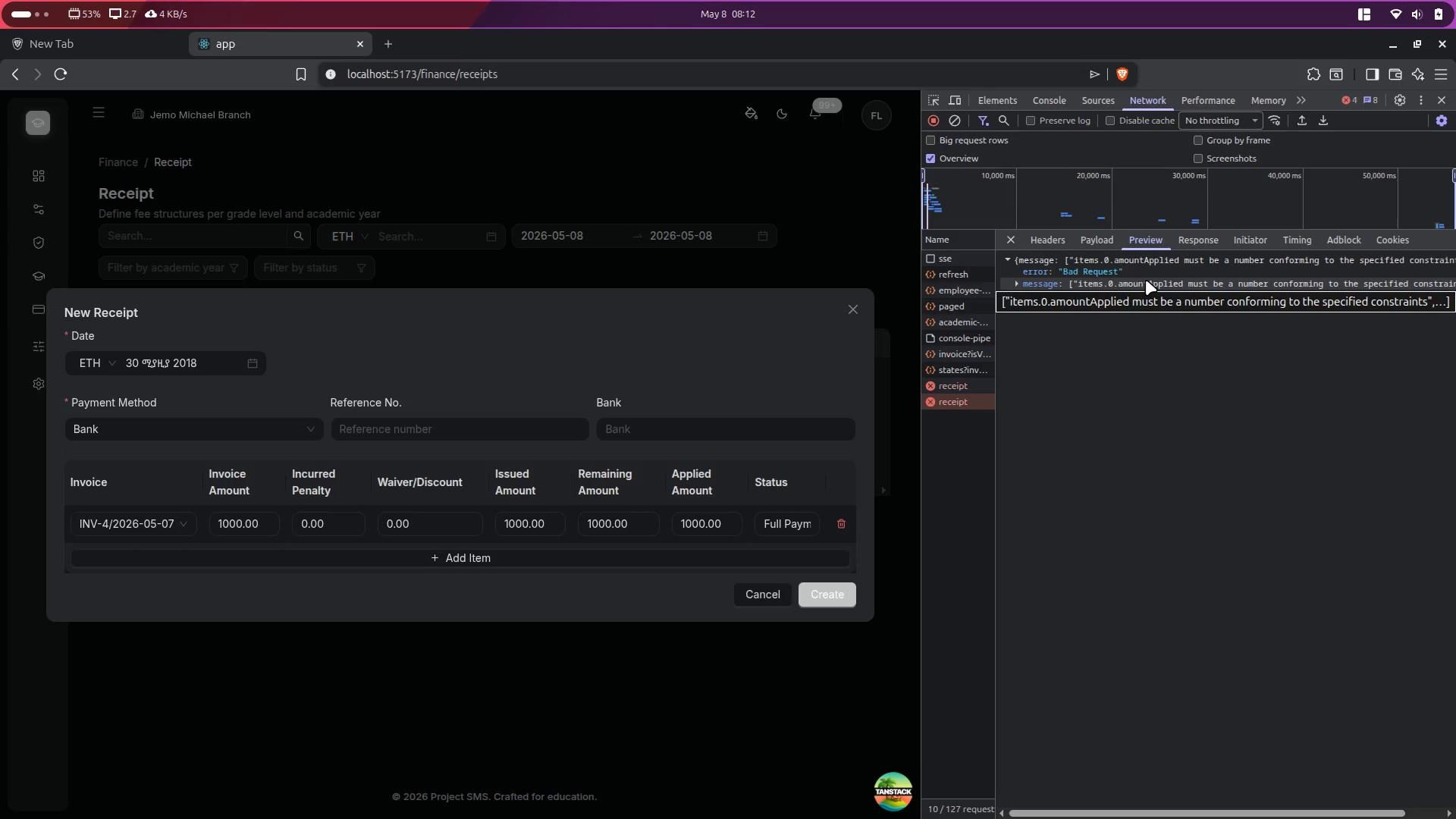 
wait(5.24)
 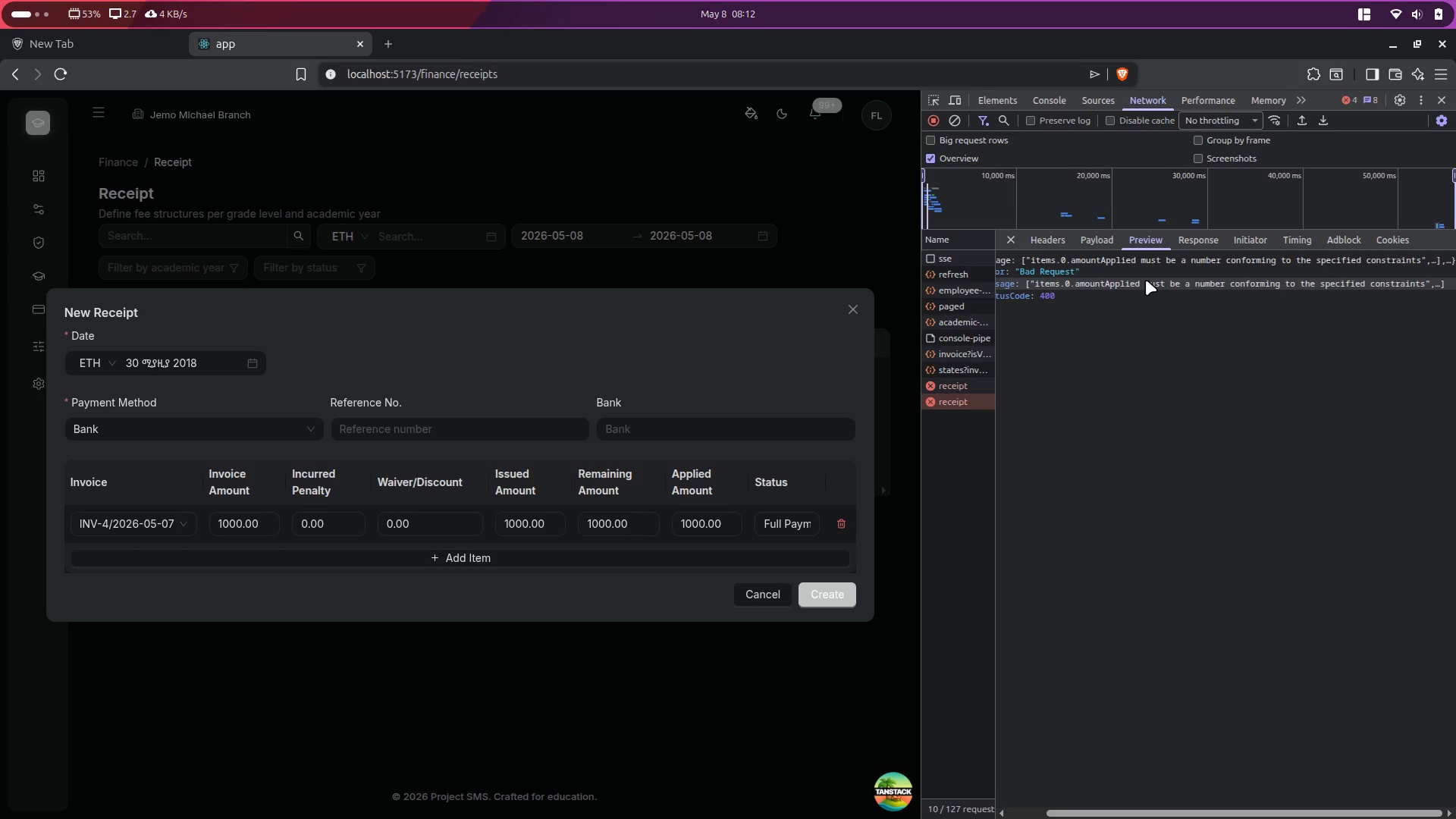 
hold_key(key=ControlLeft, duration=0.32)
 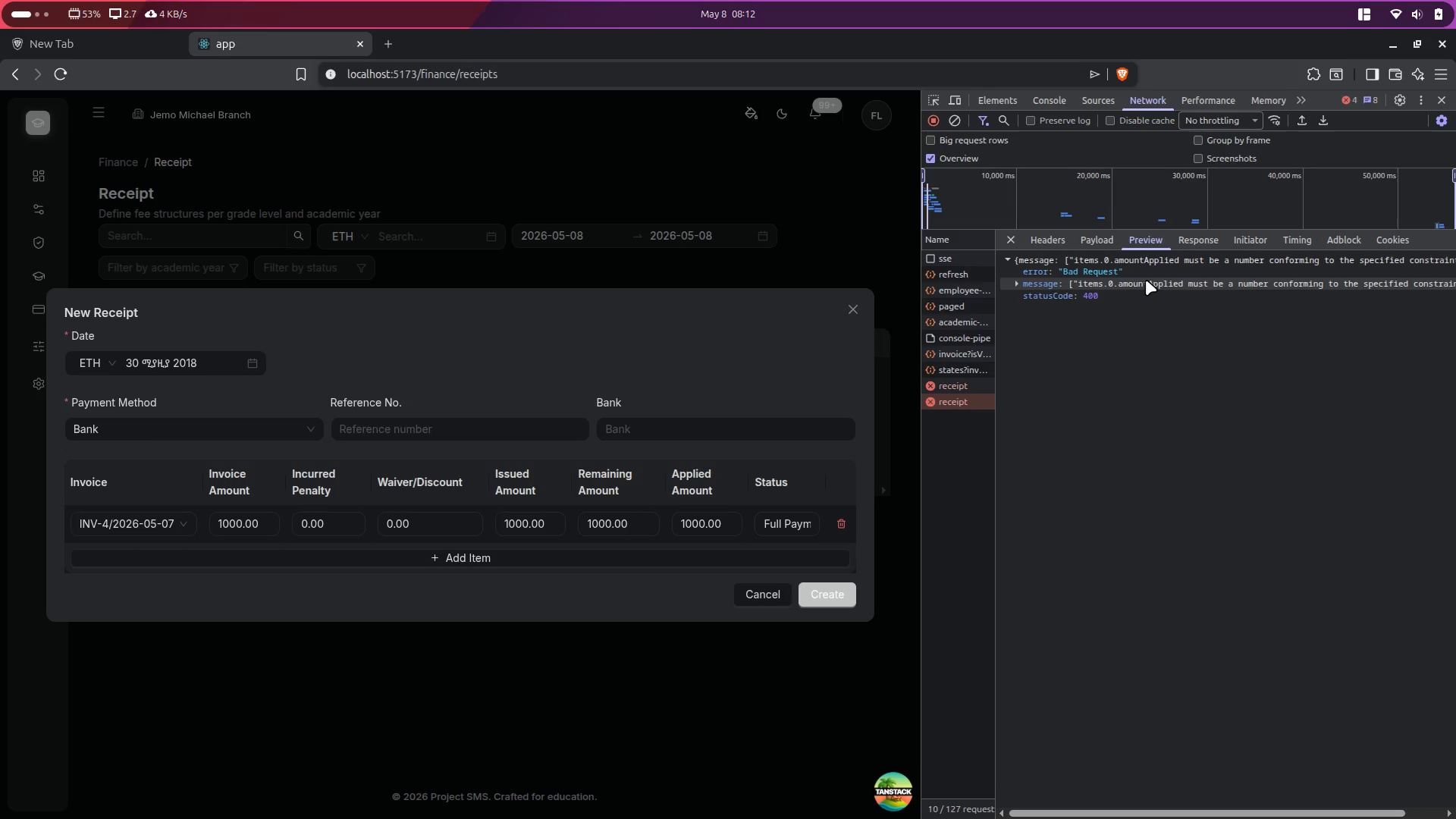 
scroll: coordinate [1146, 280], scroll_direction: down, amount: 9.0
 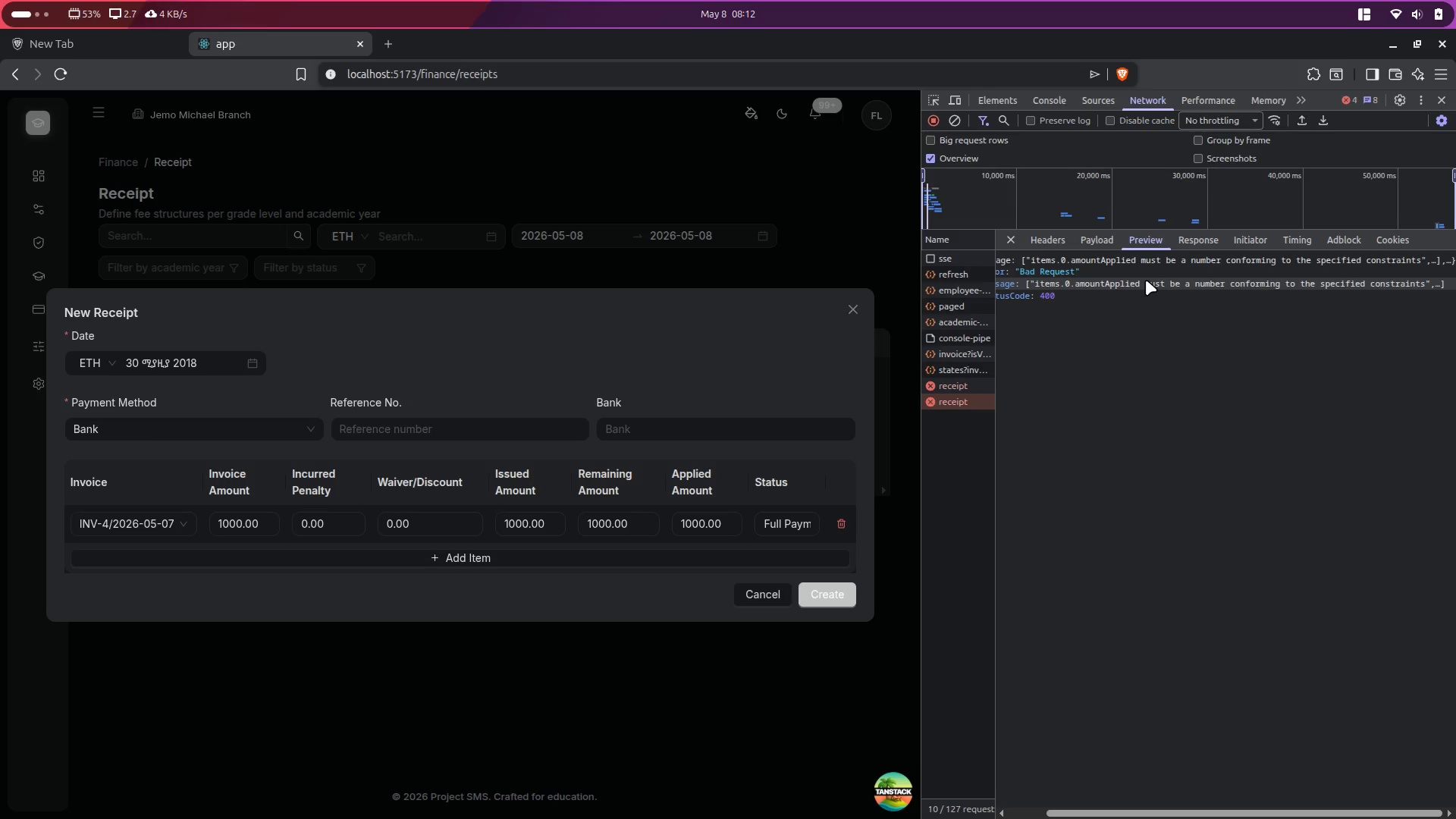 
left_click([1156, 281])
 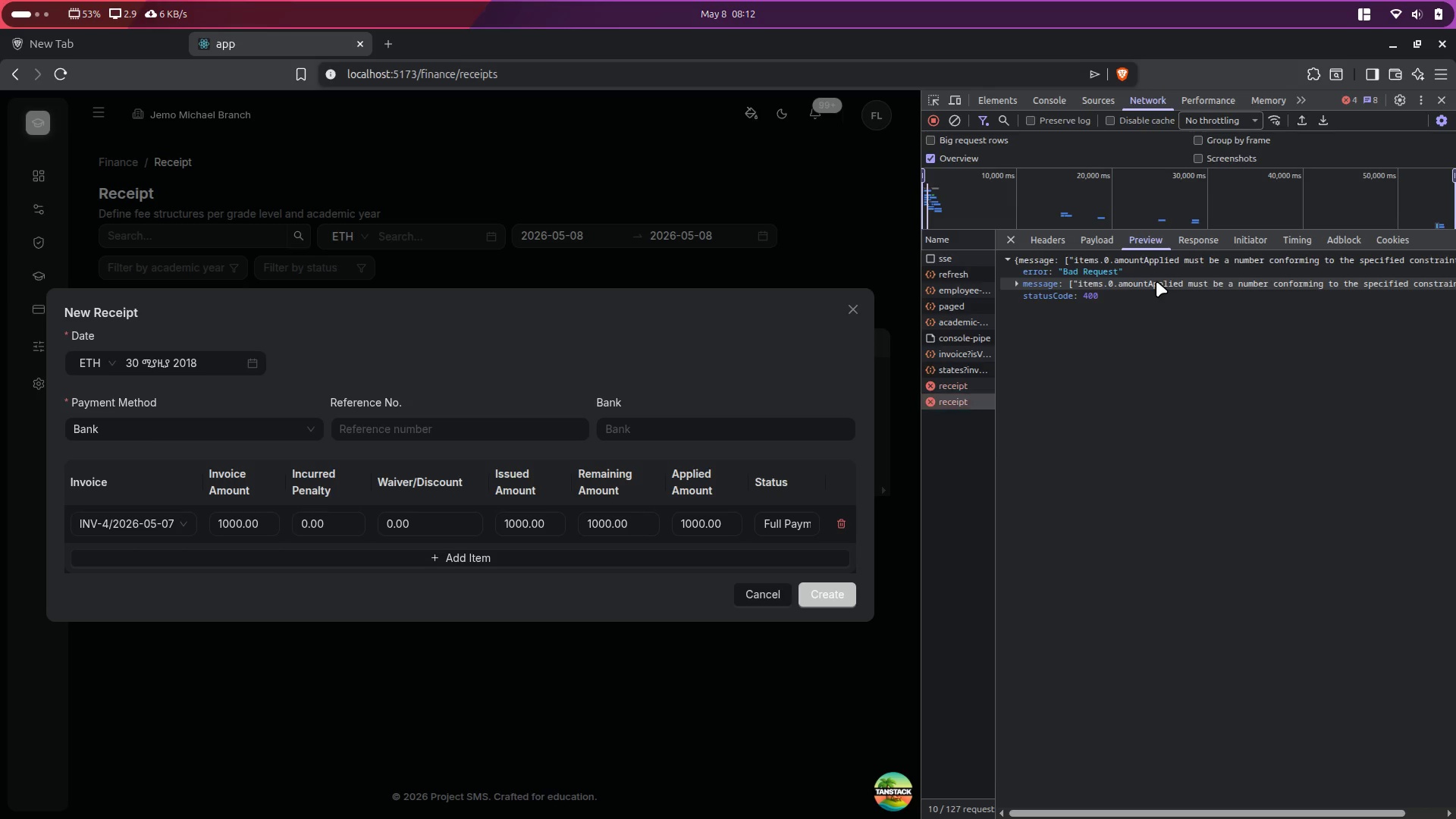 
scroll: coordinate [1146, 280], scroll_direction: up, amount: 8.0
 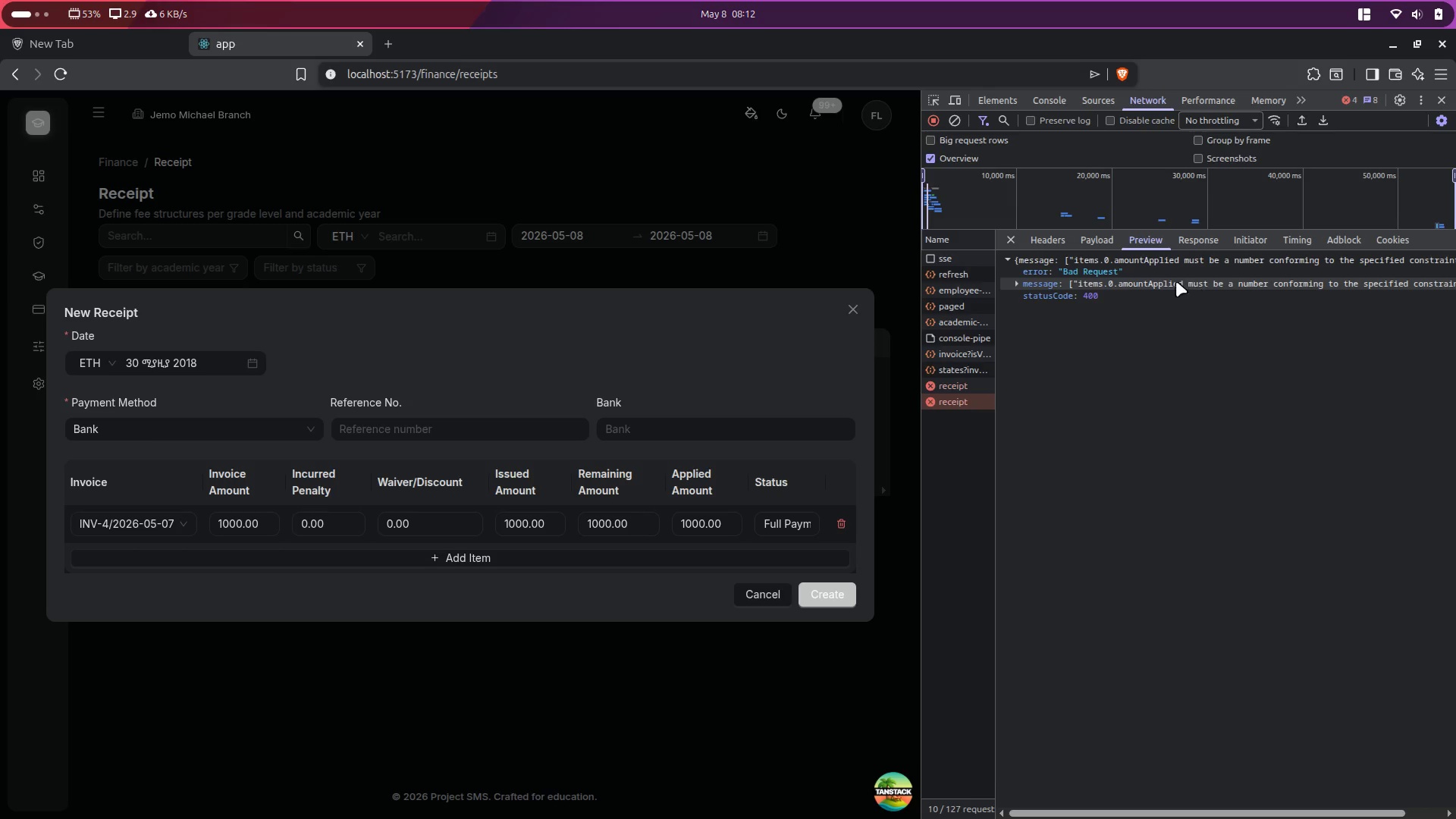 
double_click([1156, 281])
 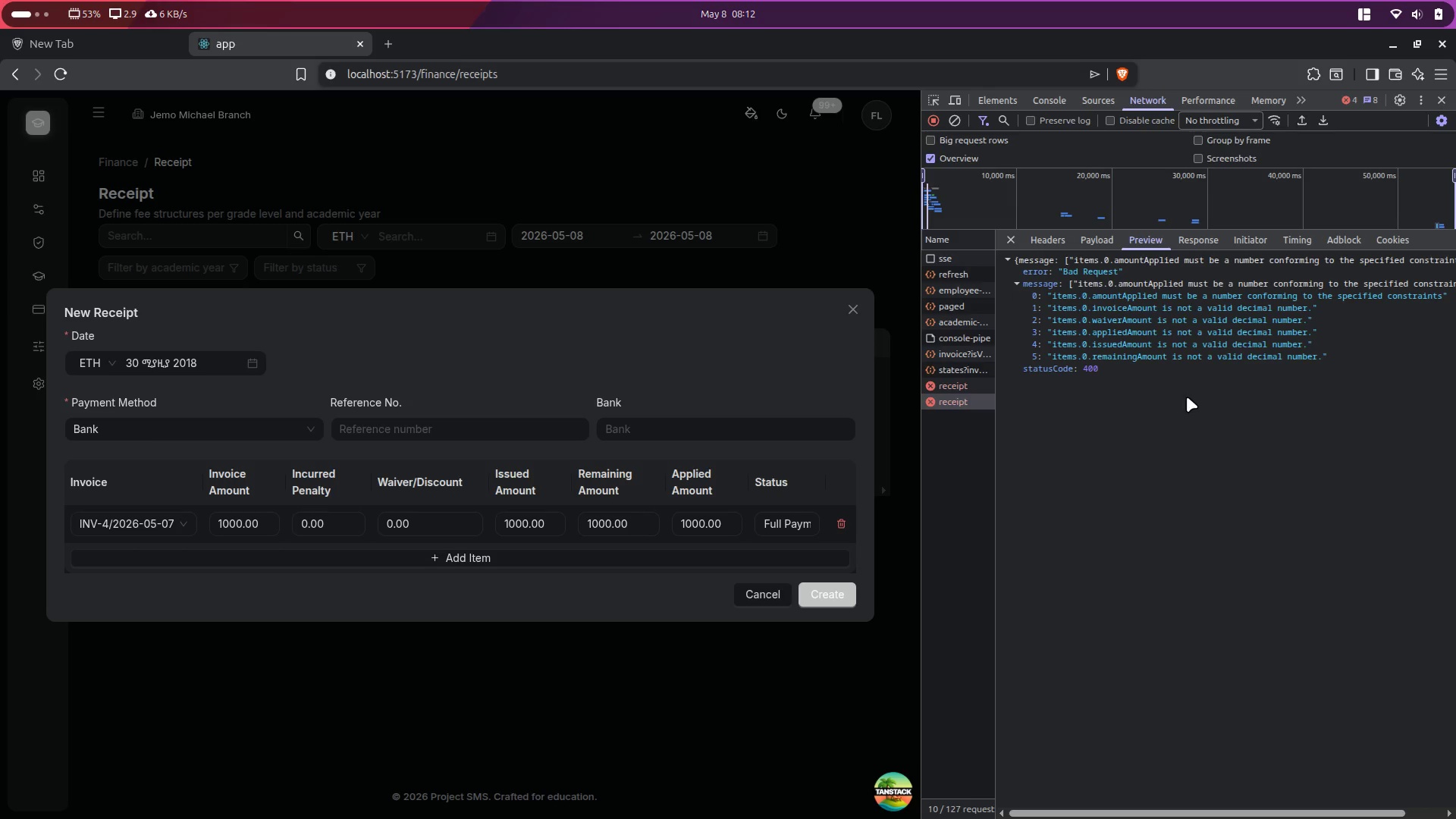 
left_click([1100, 235])
 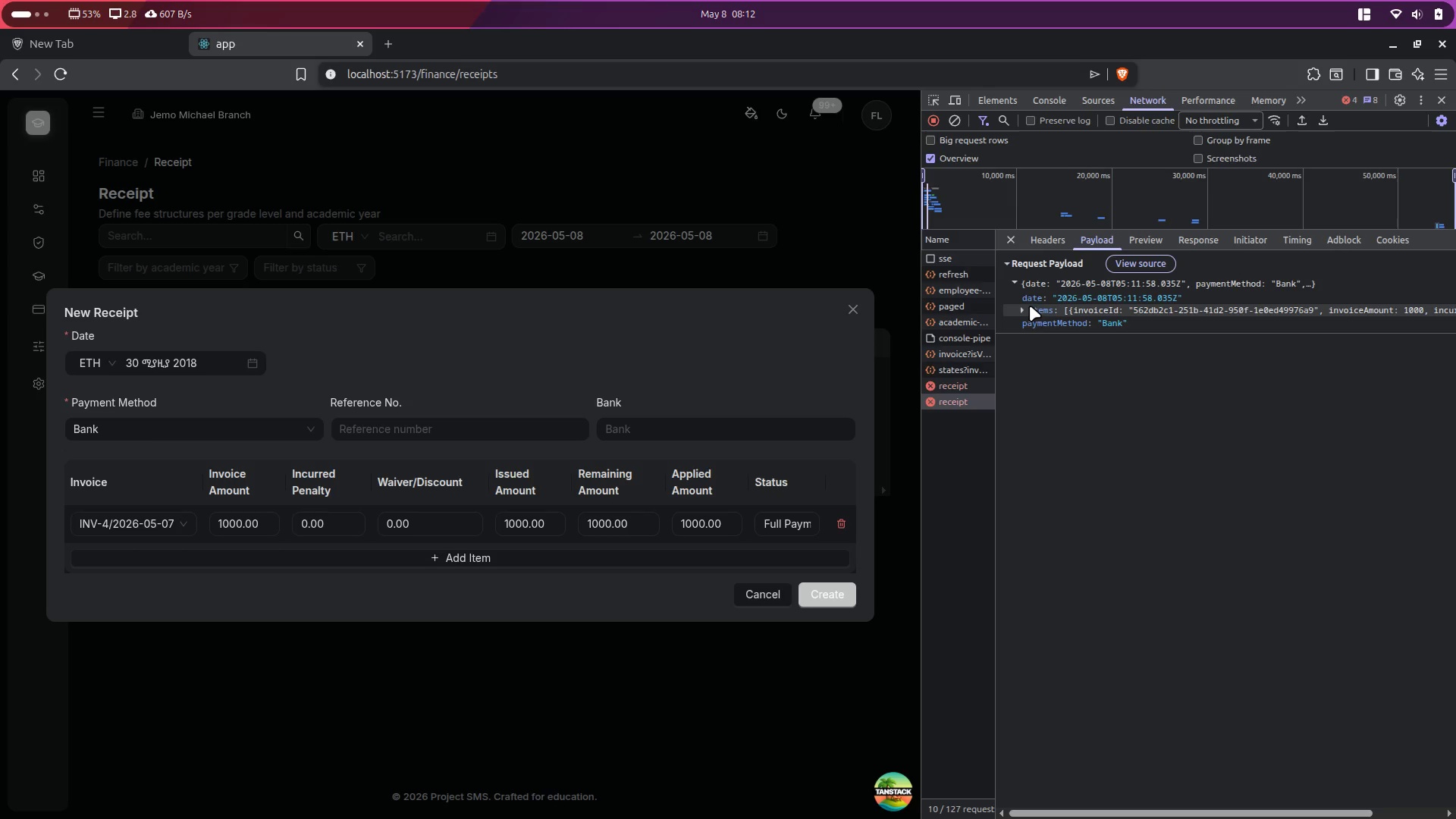 
left_click([1024, 308])
 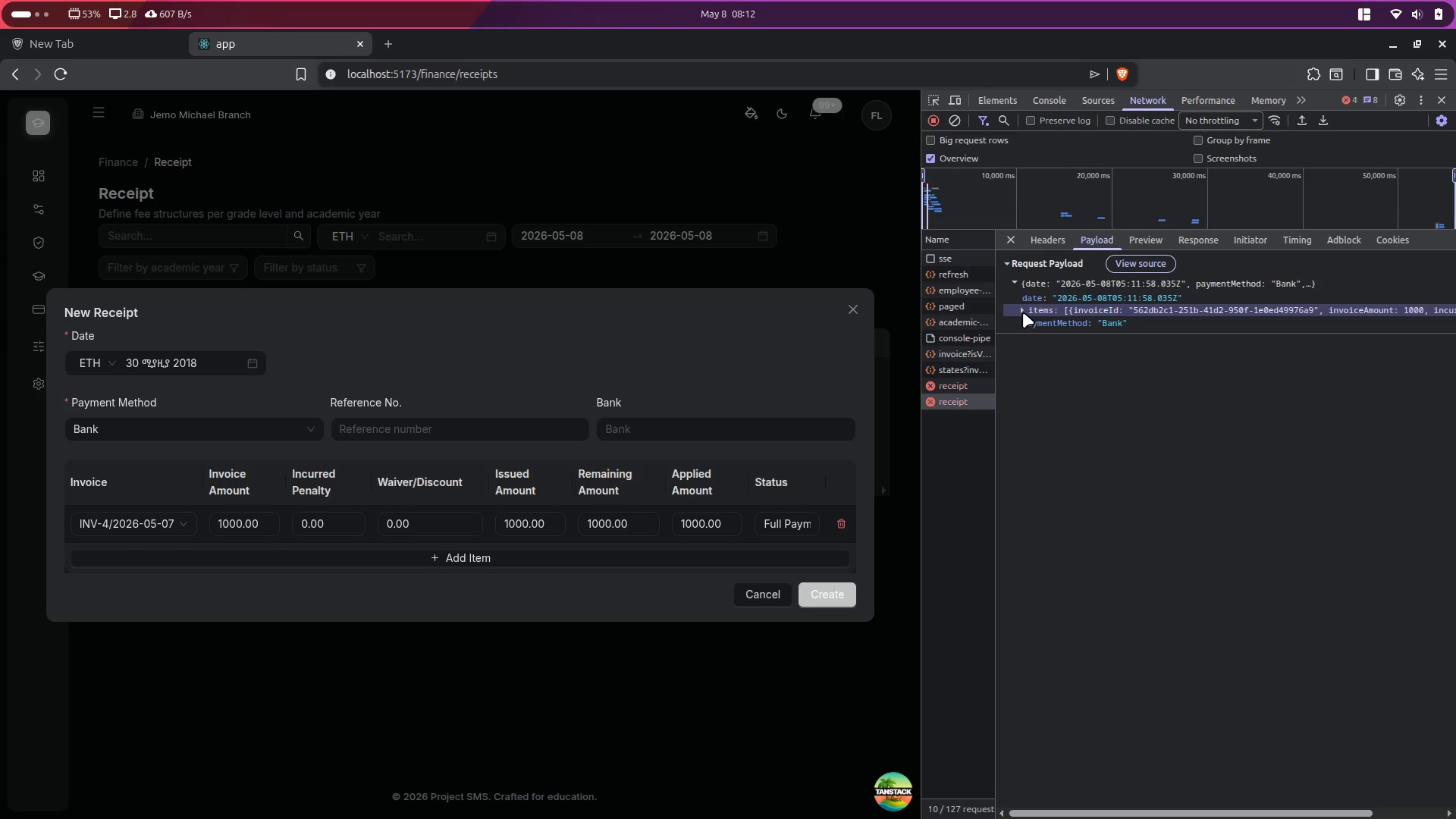 
double_click([1022, 312])
 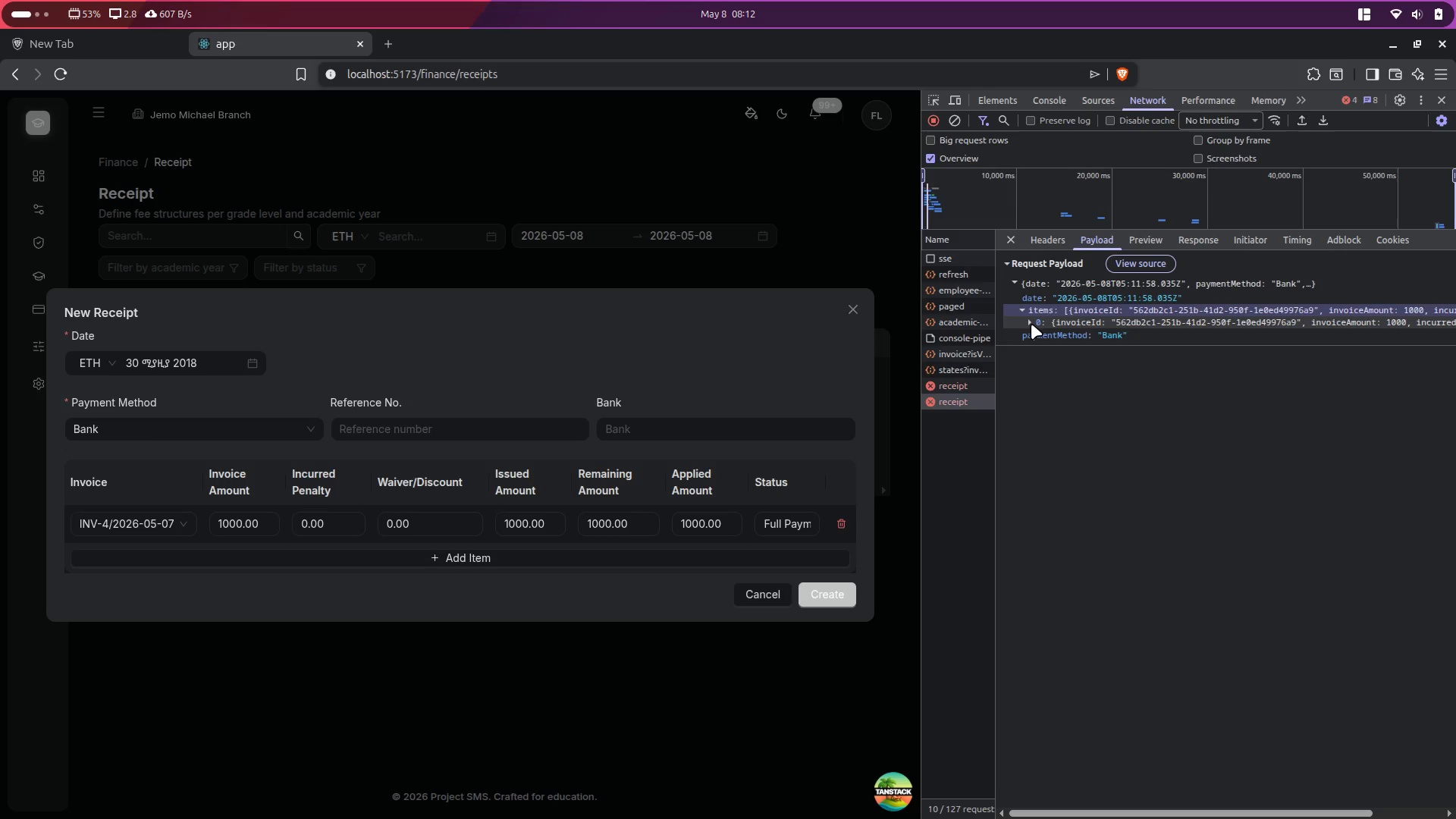 
double_click([1031, 324])
 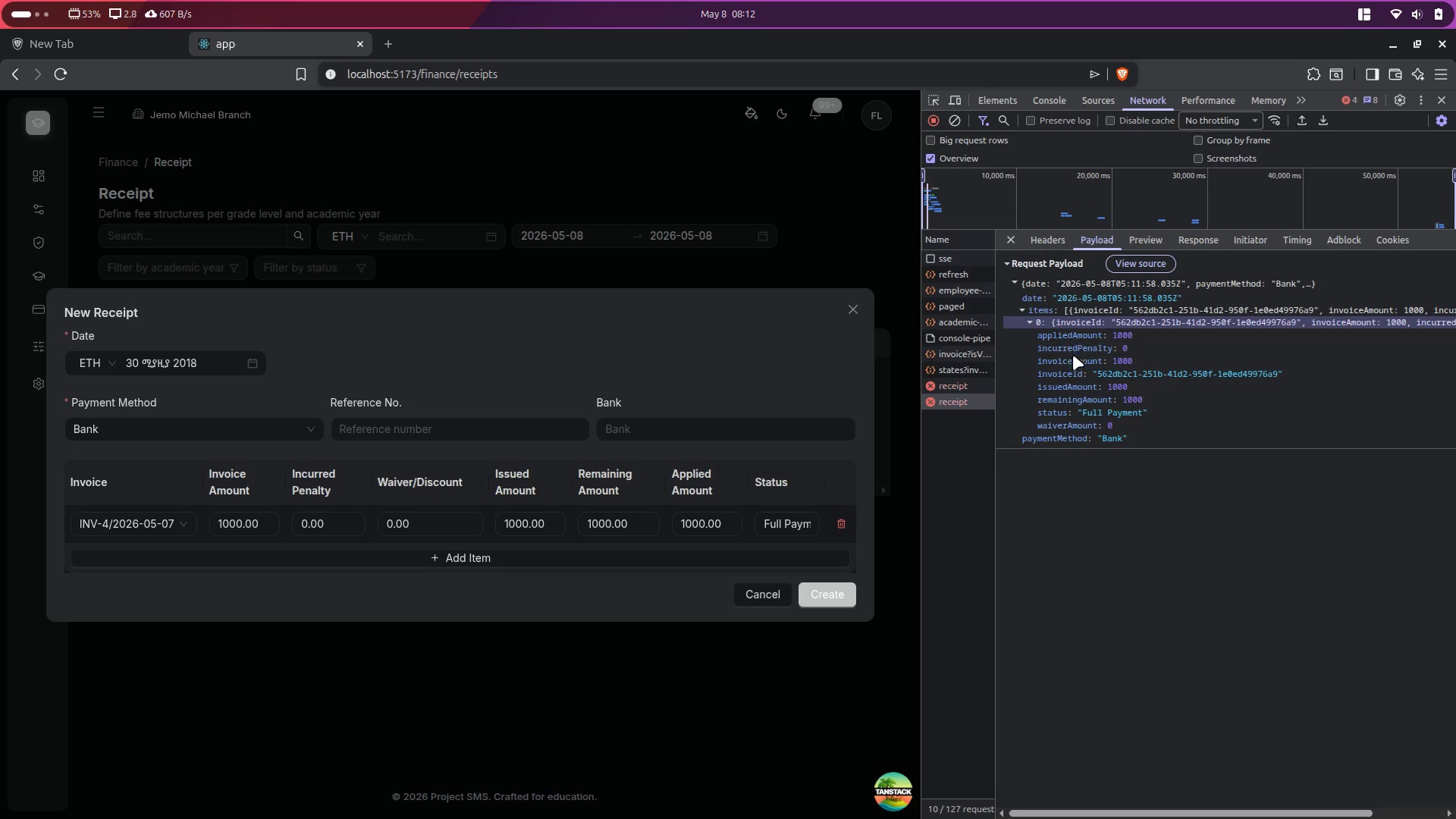 
double_click([1080, 336])
 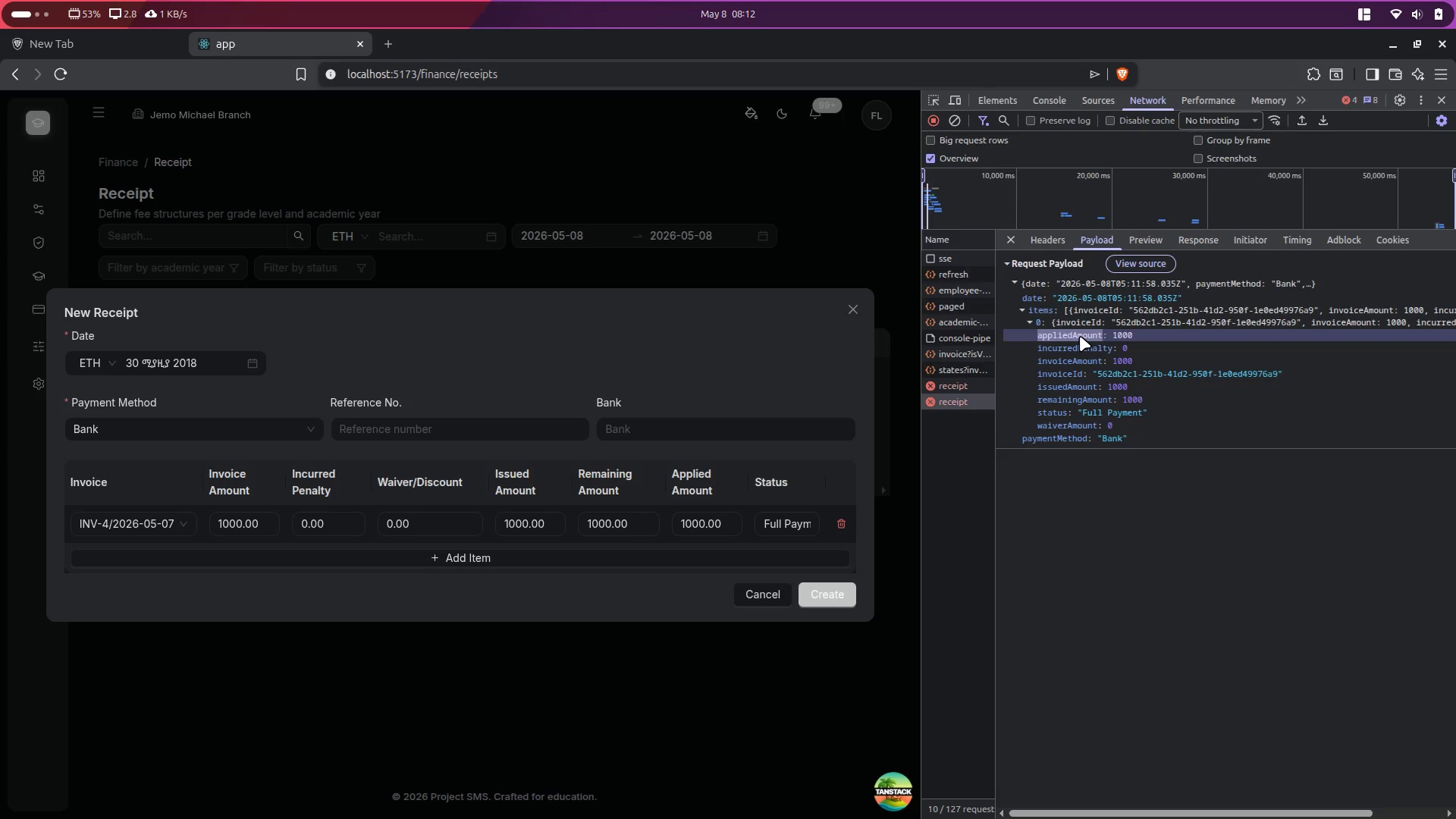 
key(Control+C)
 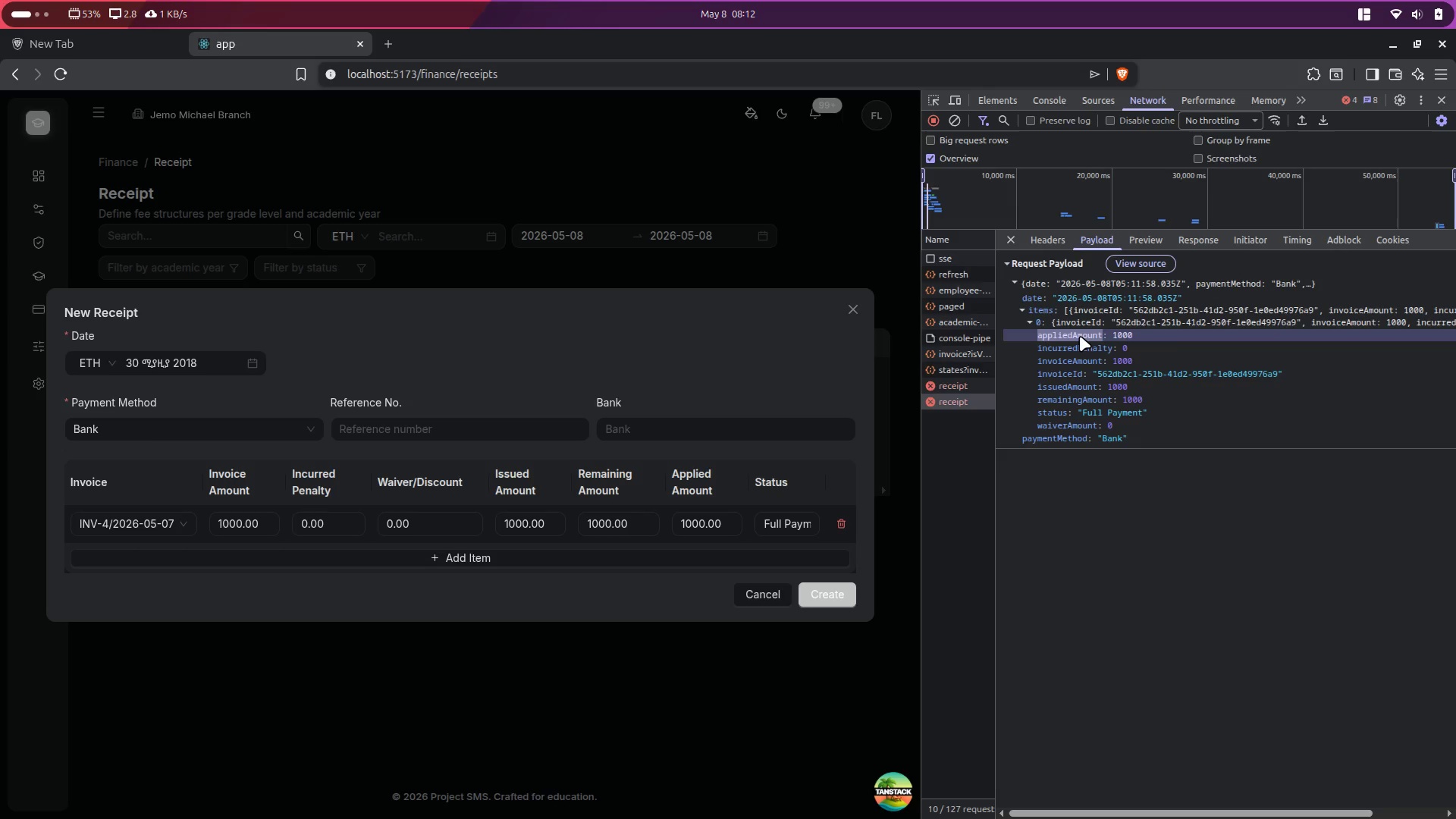 
key(Alt+Control+ArrowRight)
 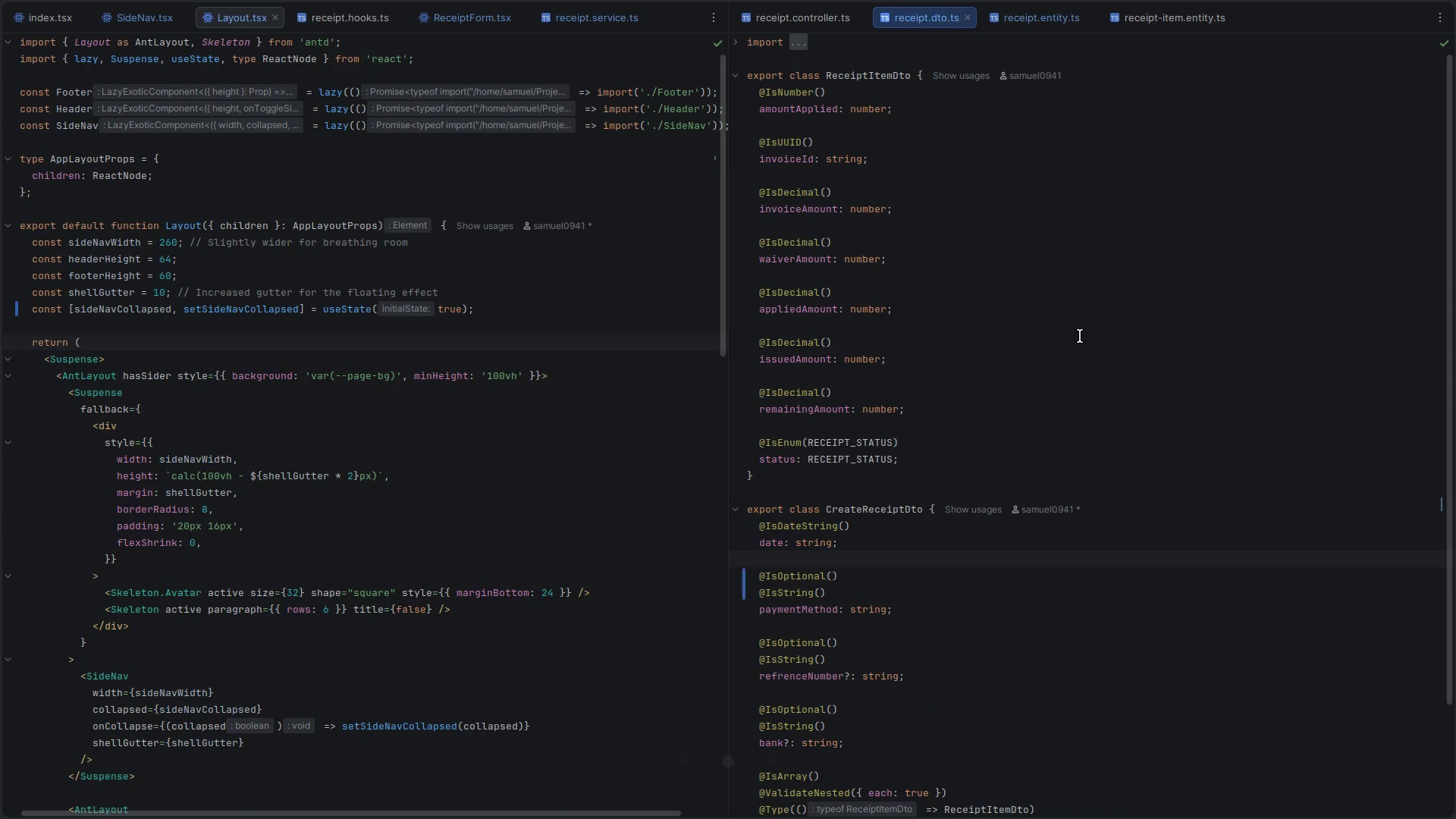 
left_click([1080, 336])
 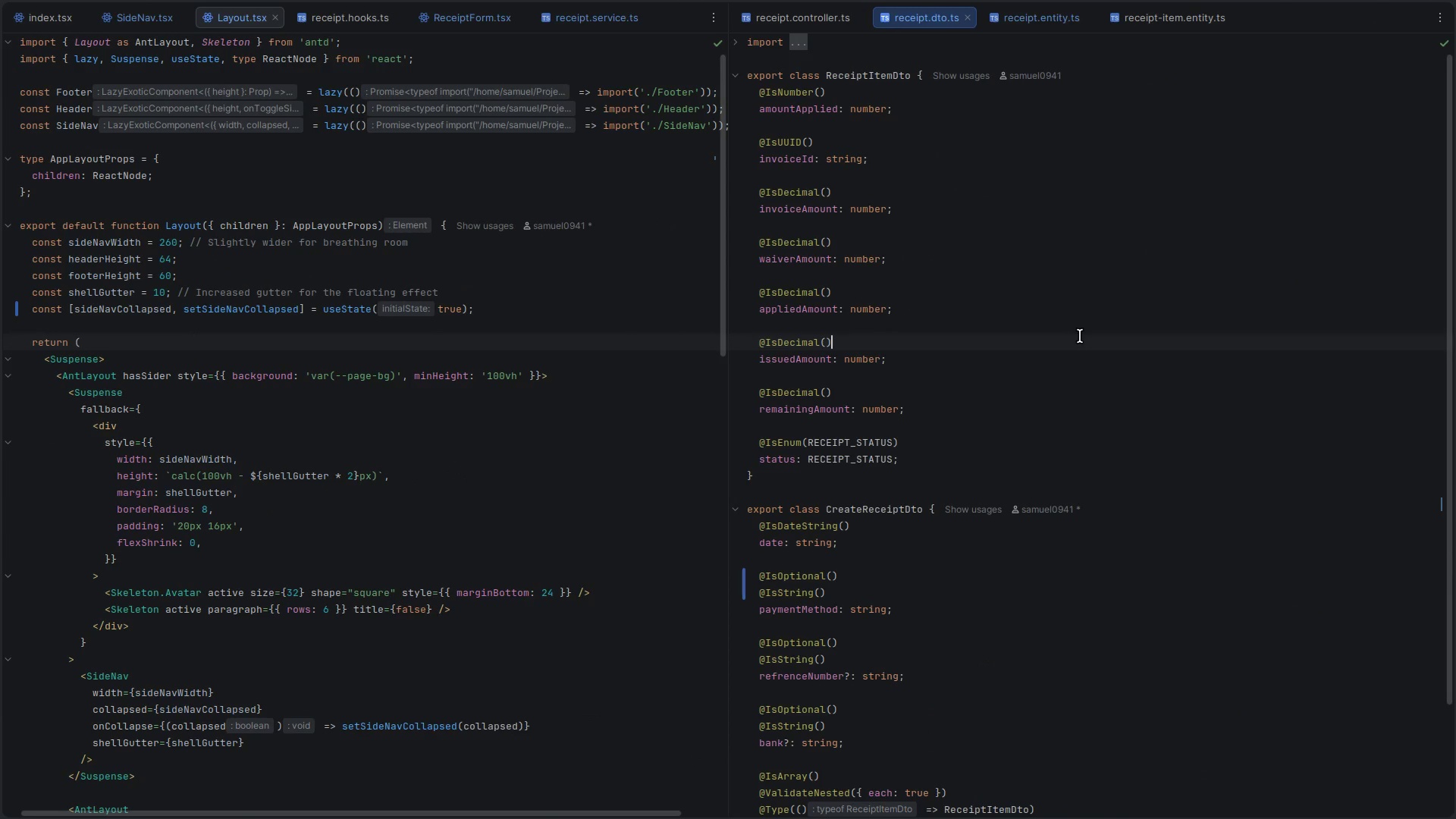 
key(Control+F)
 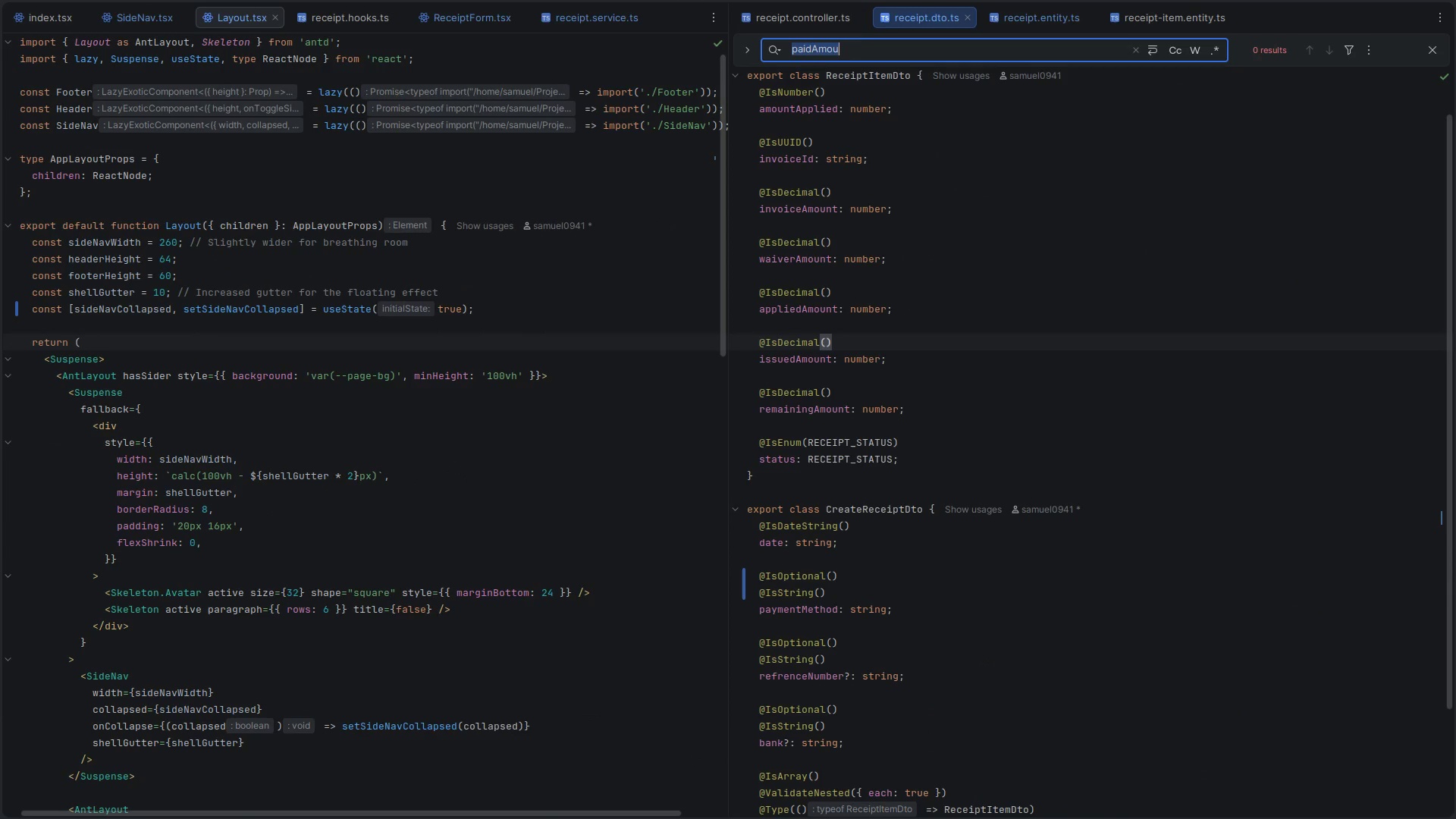 
key(Control+V)
 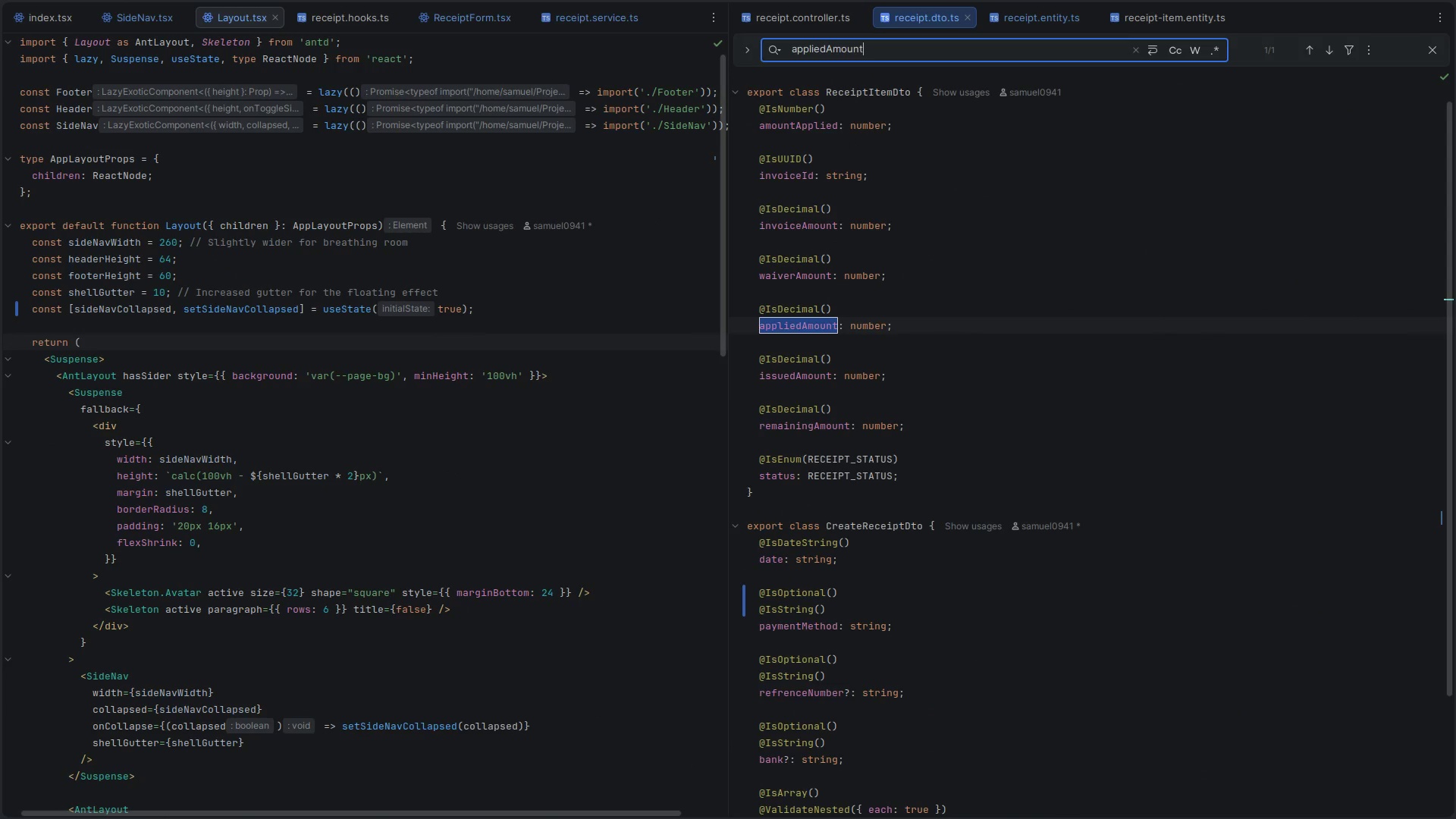 
key(Alt+Control+ArrowLeft)
 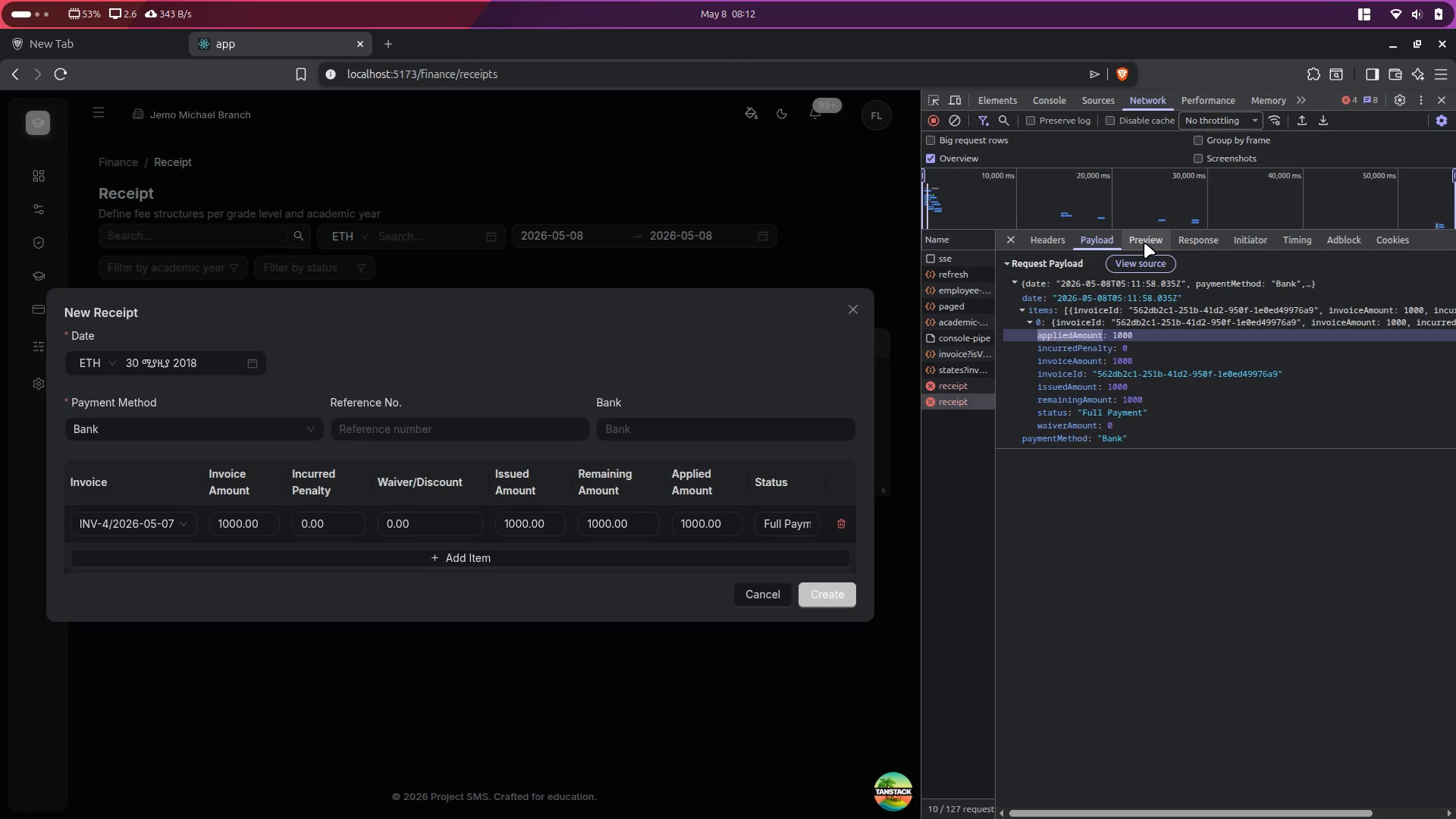 
left_click([1144, 243])
 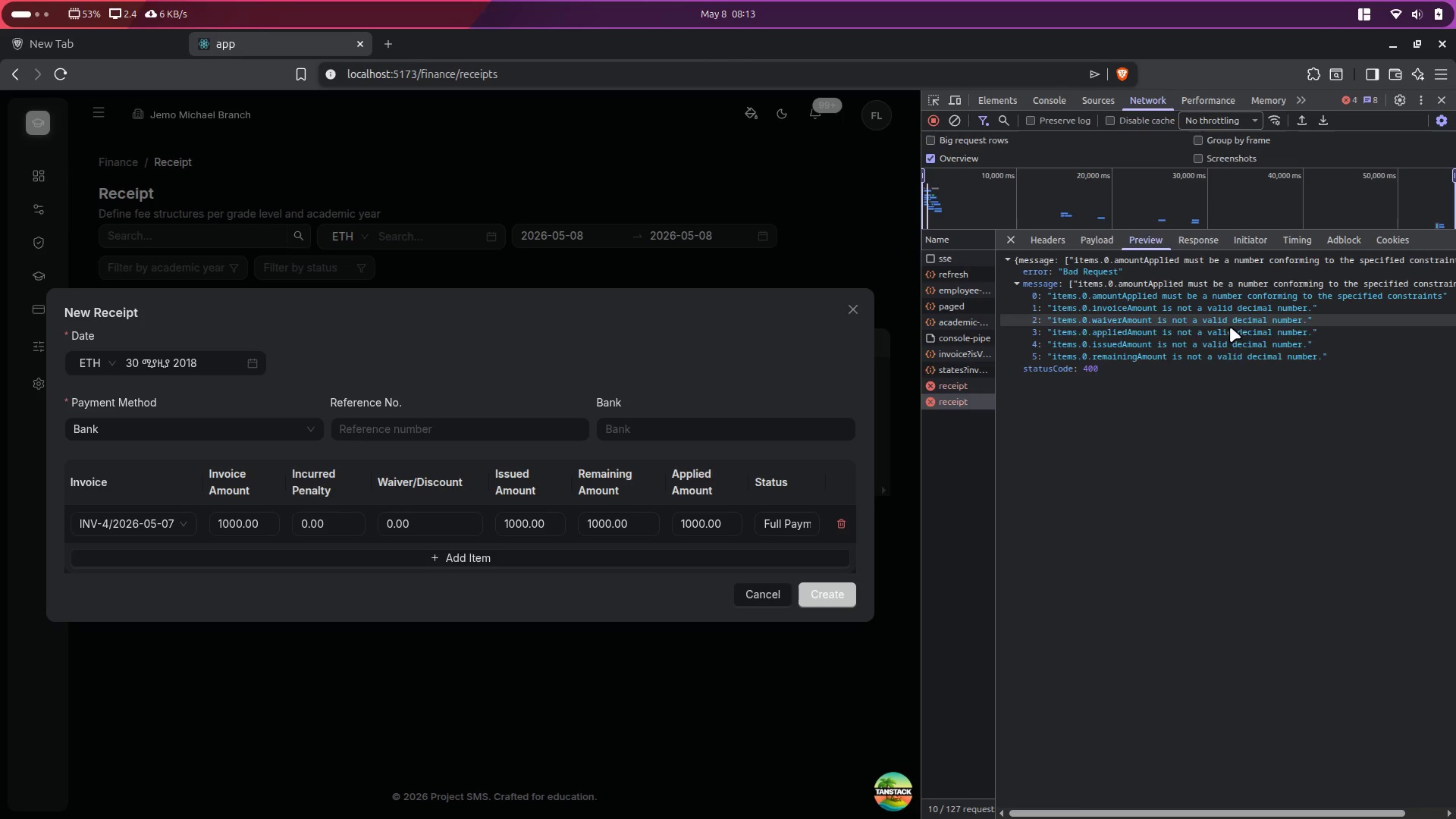 
wait(8.21)
 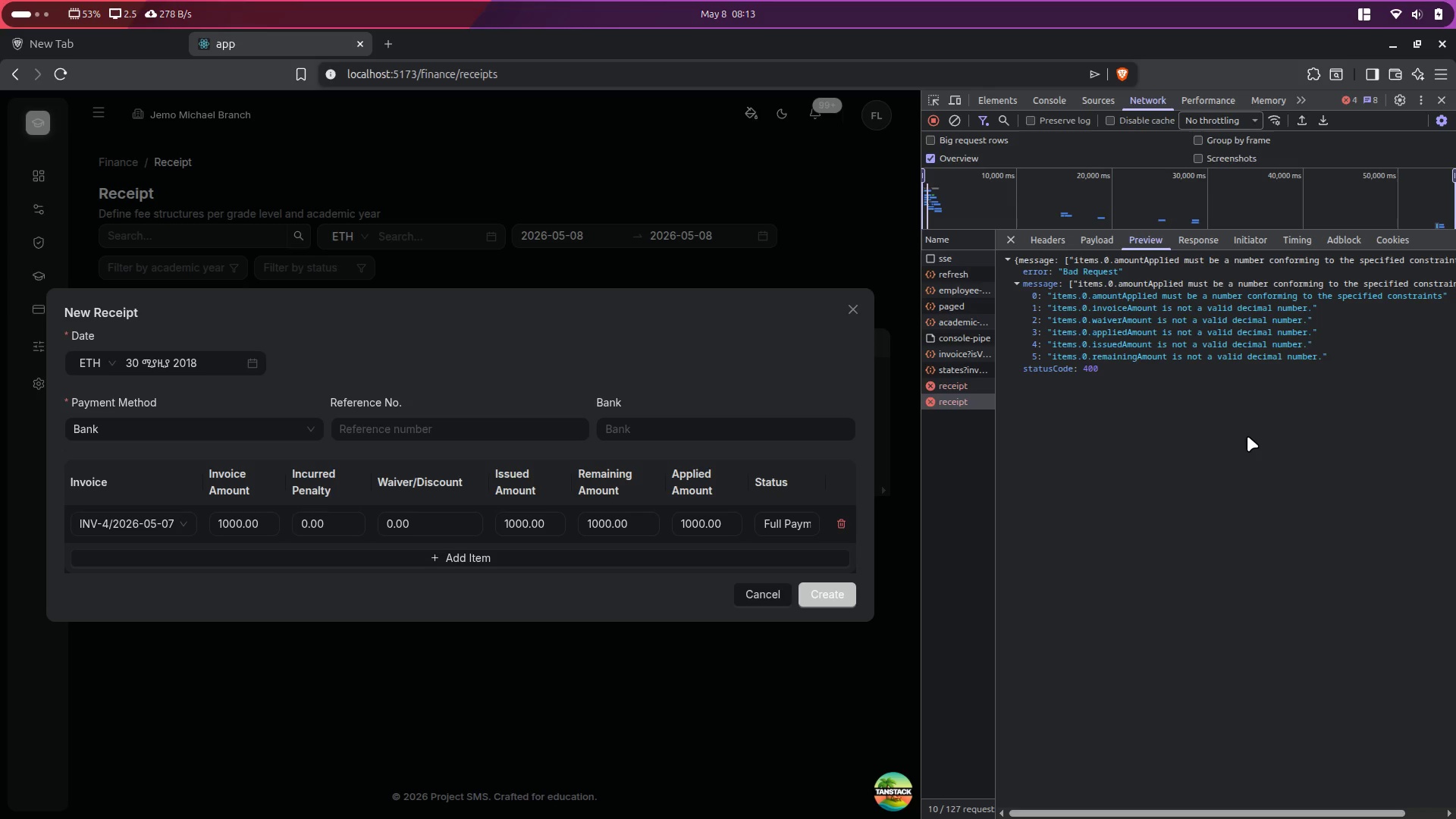 
key(Alt+Control+ArrowRight)
 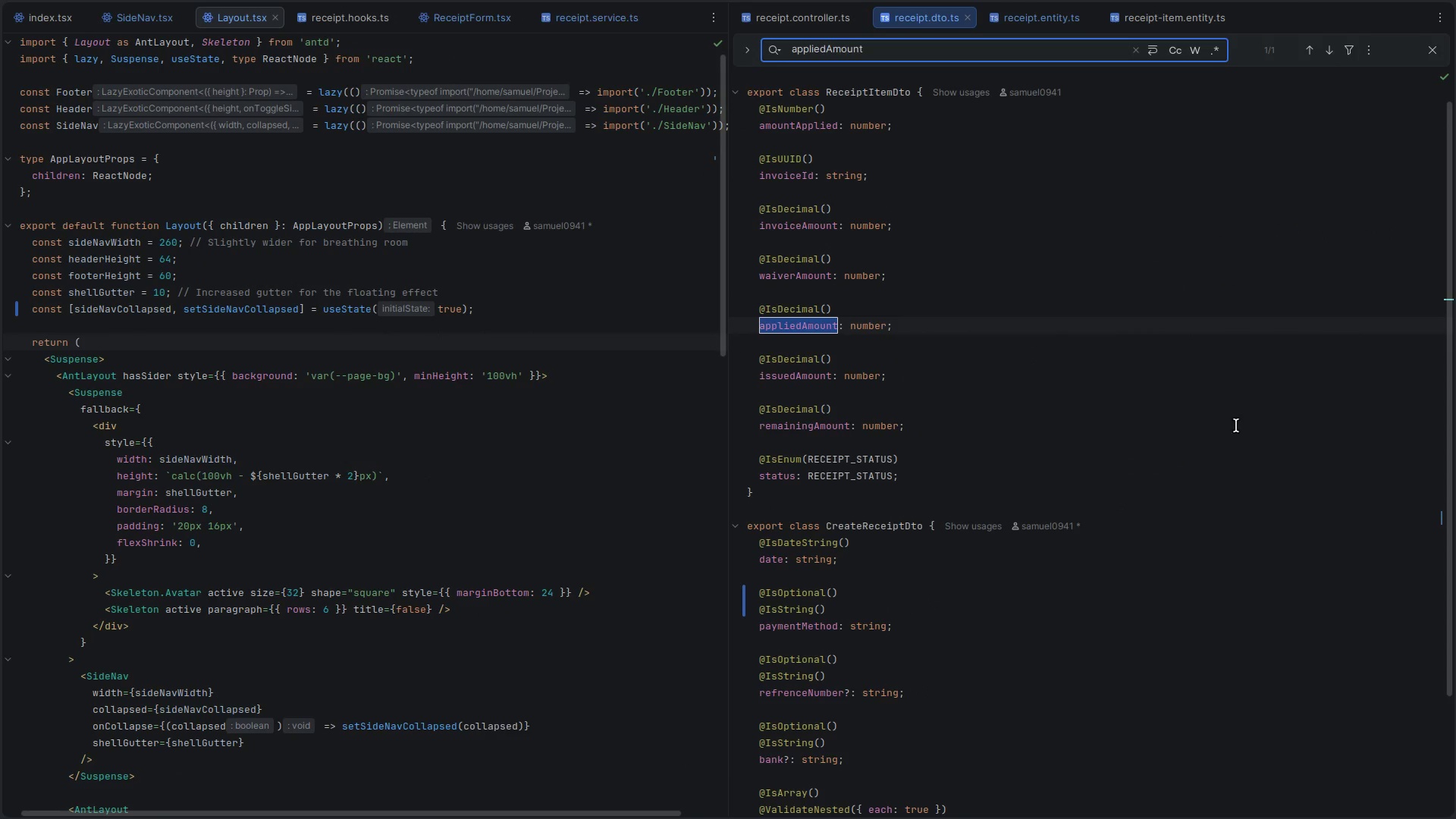 
left_click([1116, 325])
 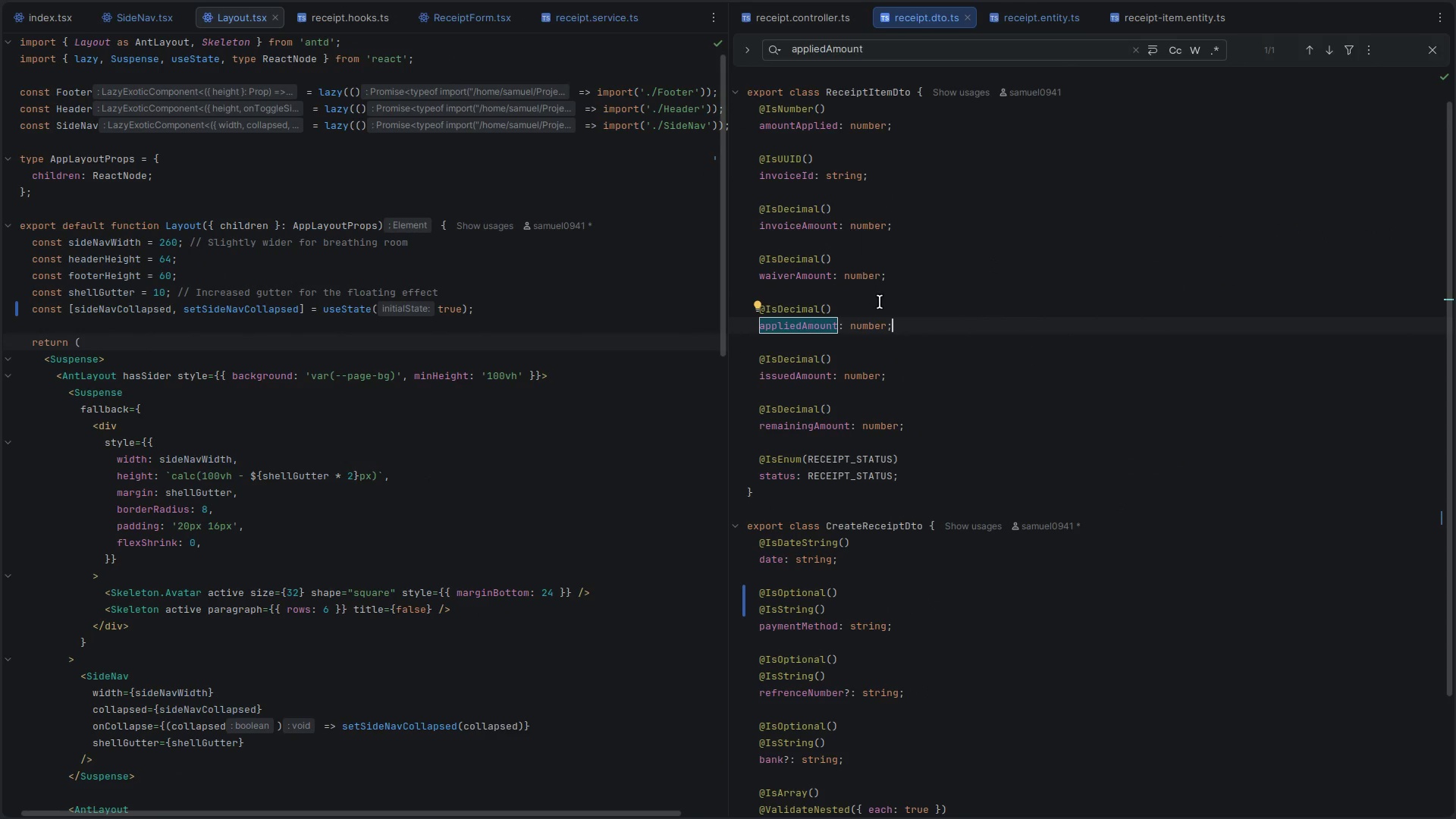 
left_click([789, 149])
 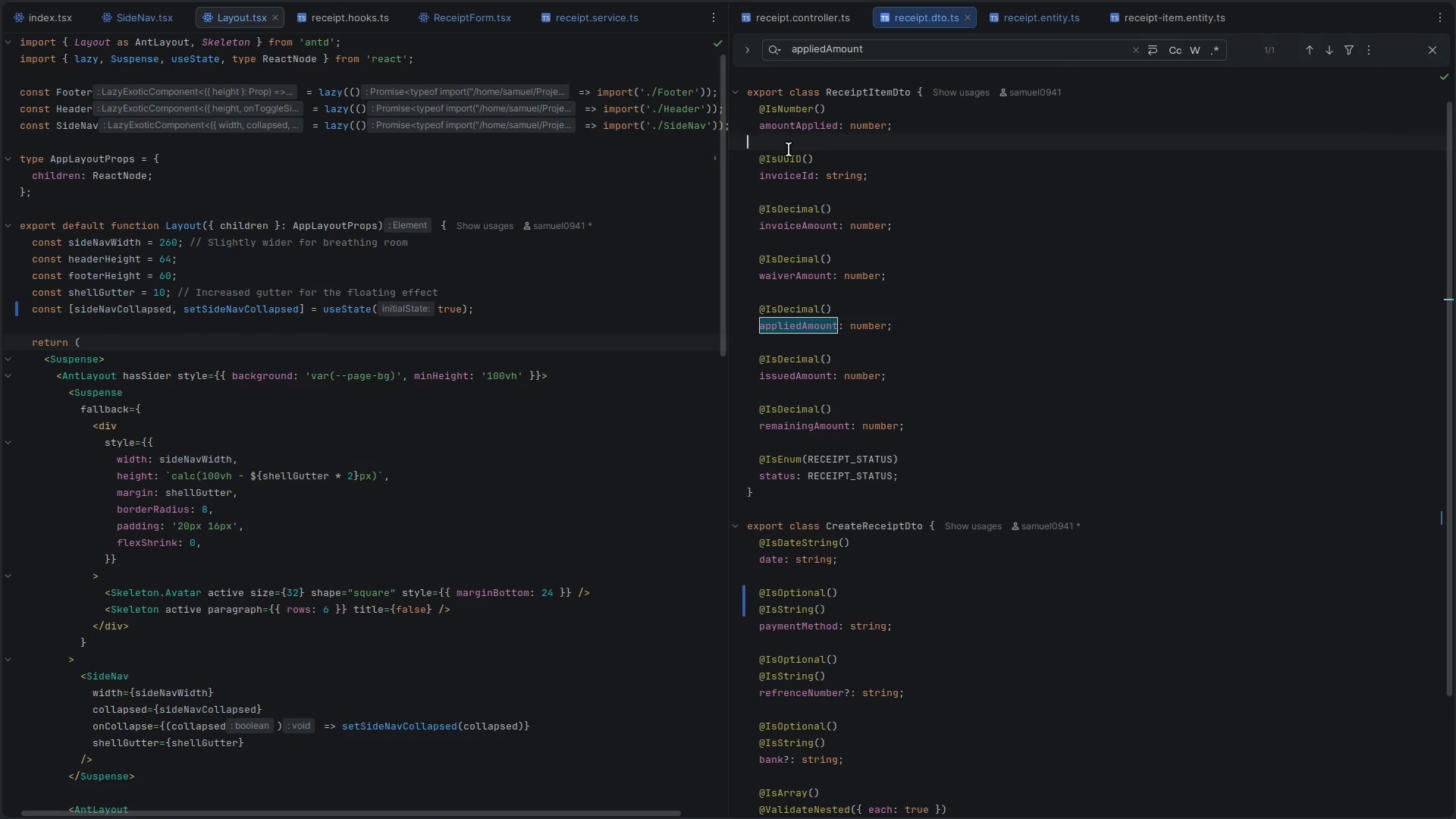 
key(Shift+ShiftRight)
 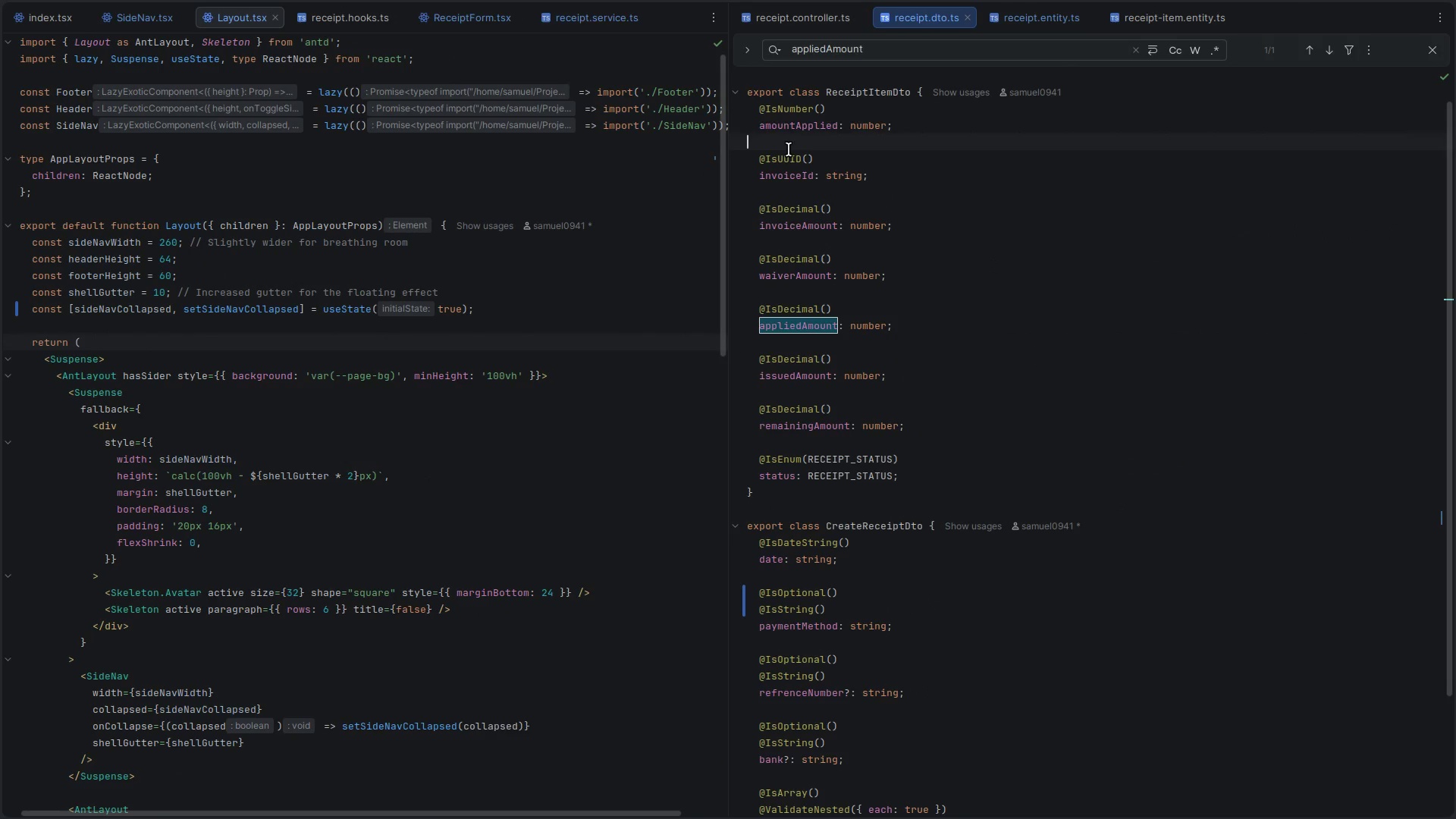 
key(Shift+ArrowUp)
 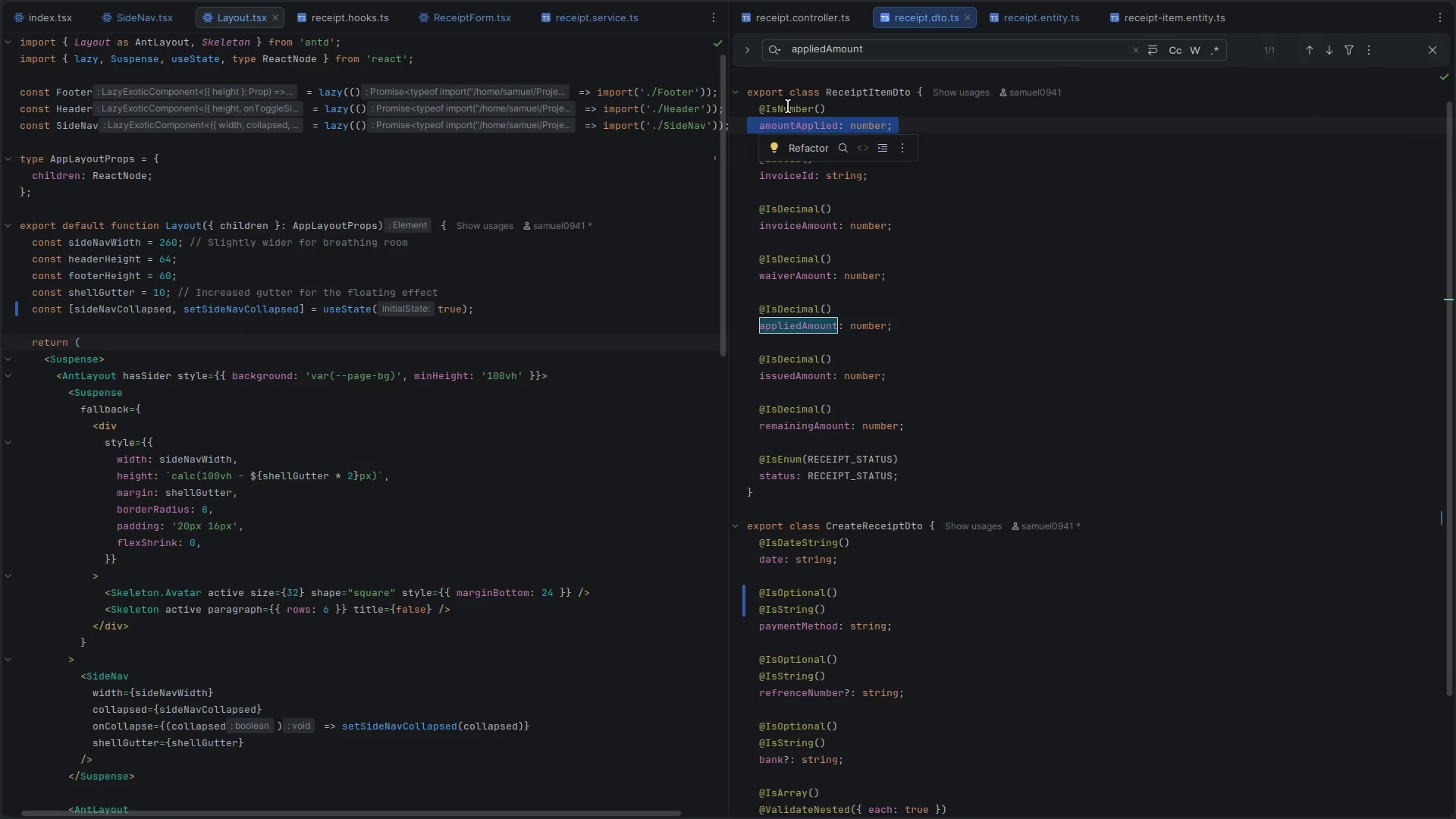 
double_click([788, 106])
 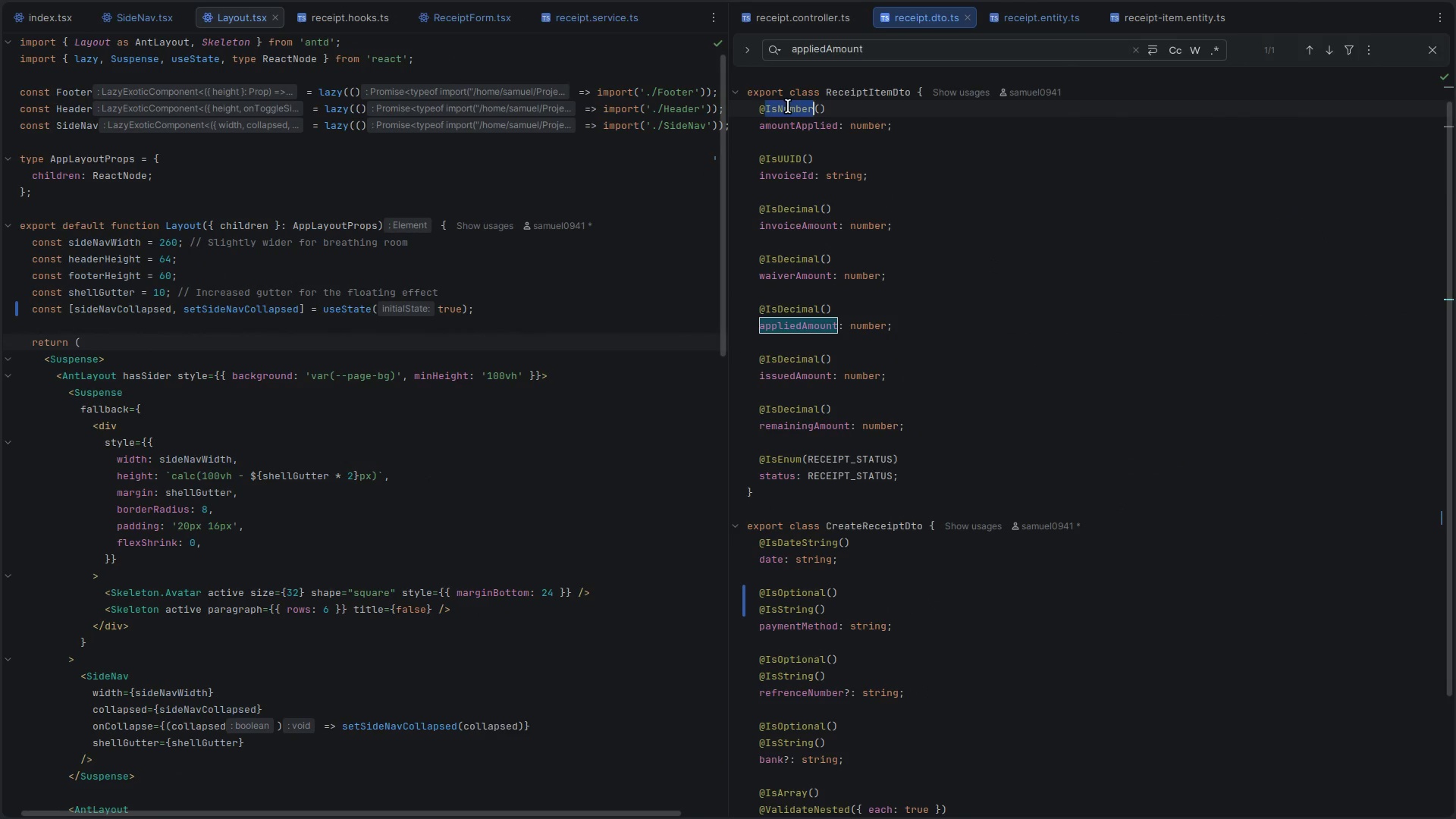 
key(Control+ControlLeft)
 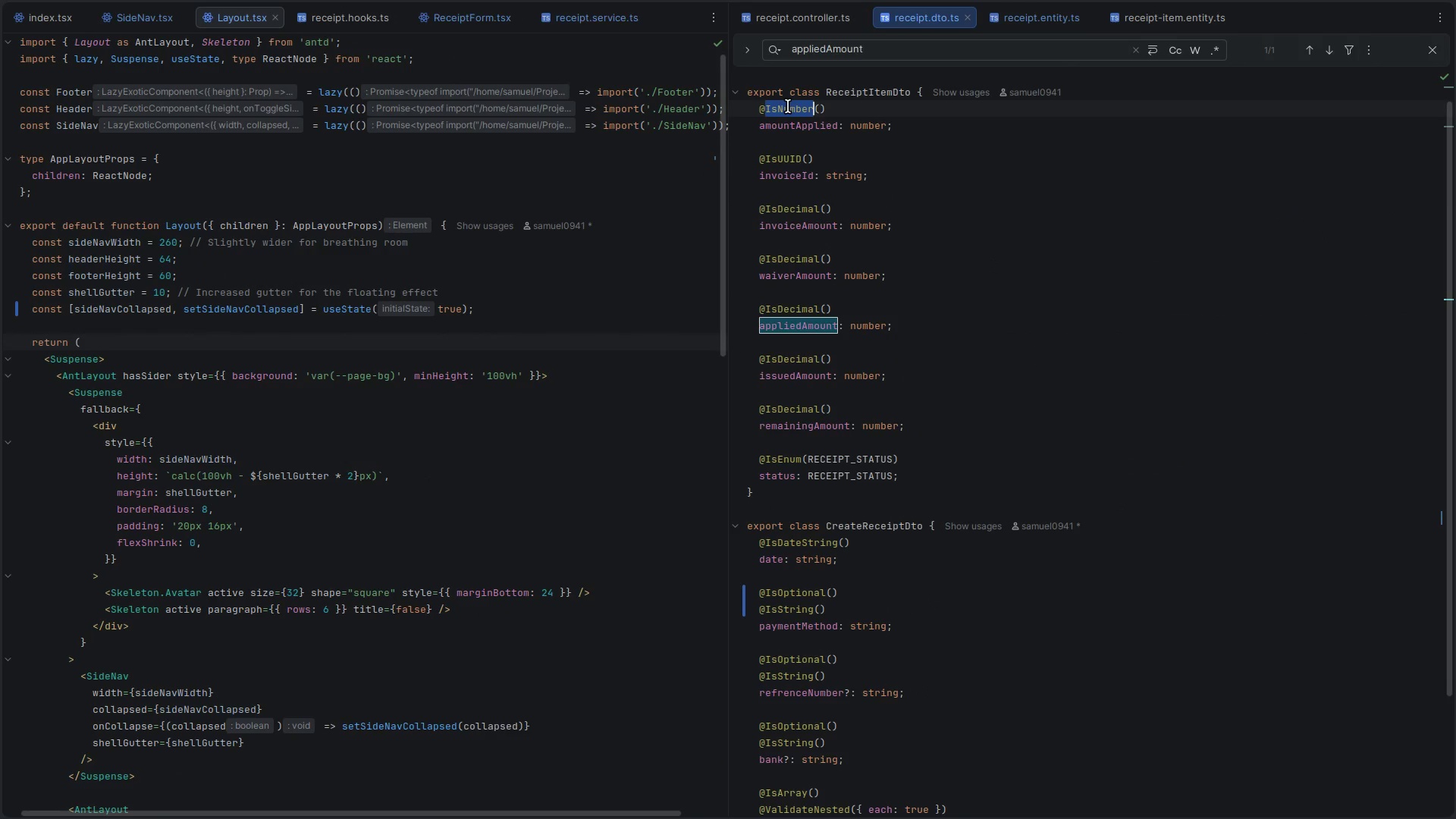 
key(Control+C)
 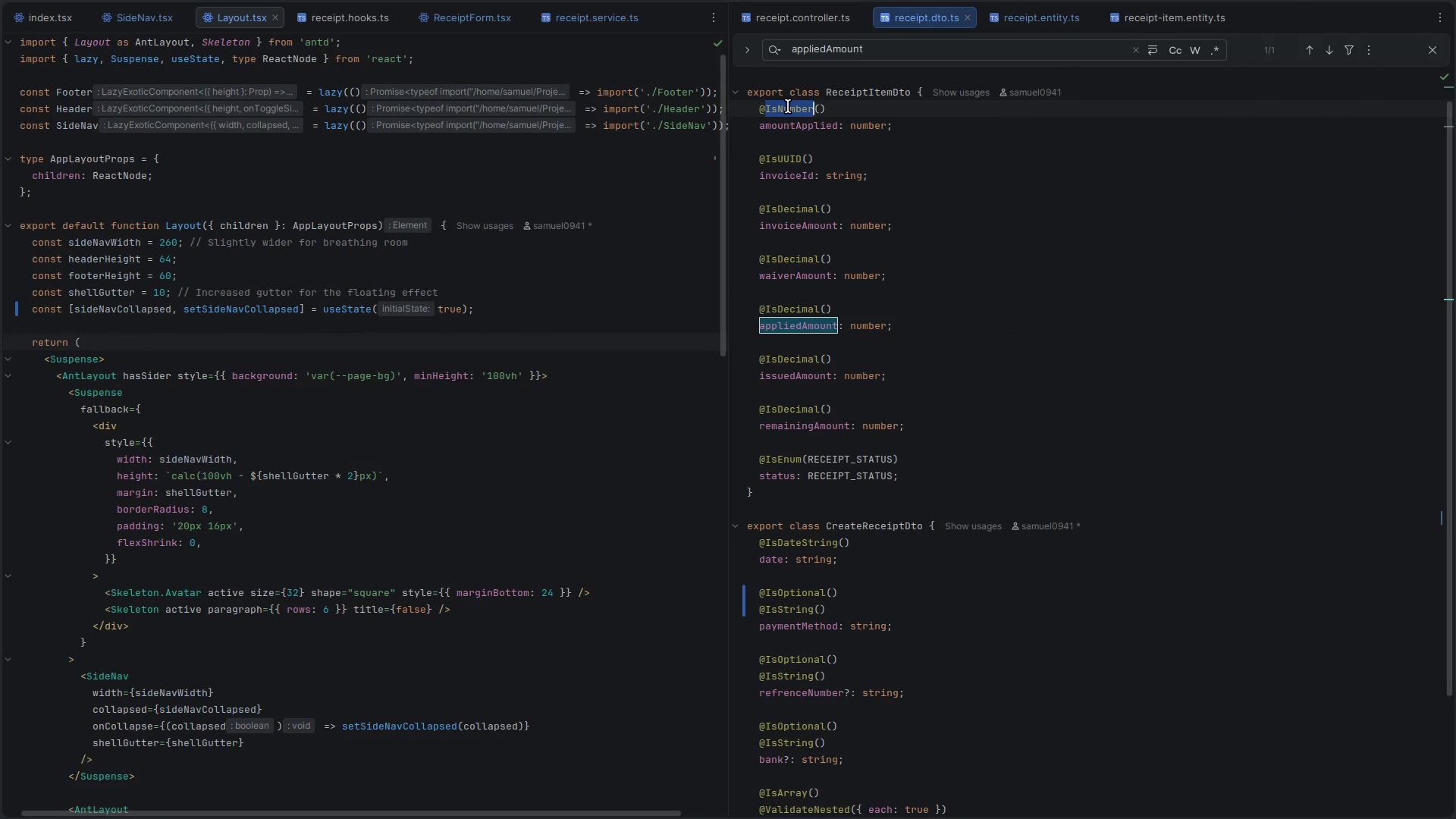 
key(ArrowLeft)
 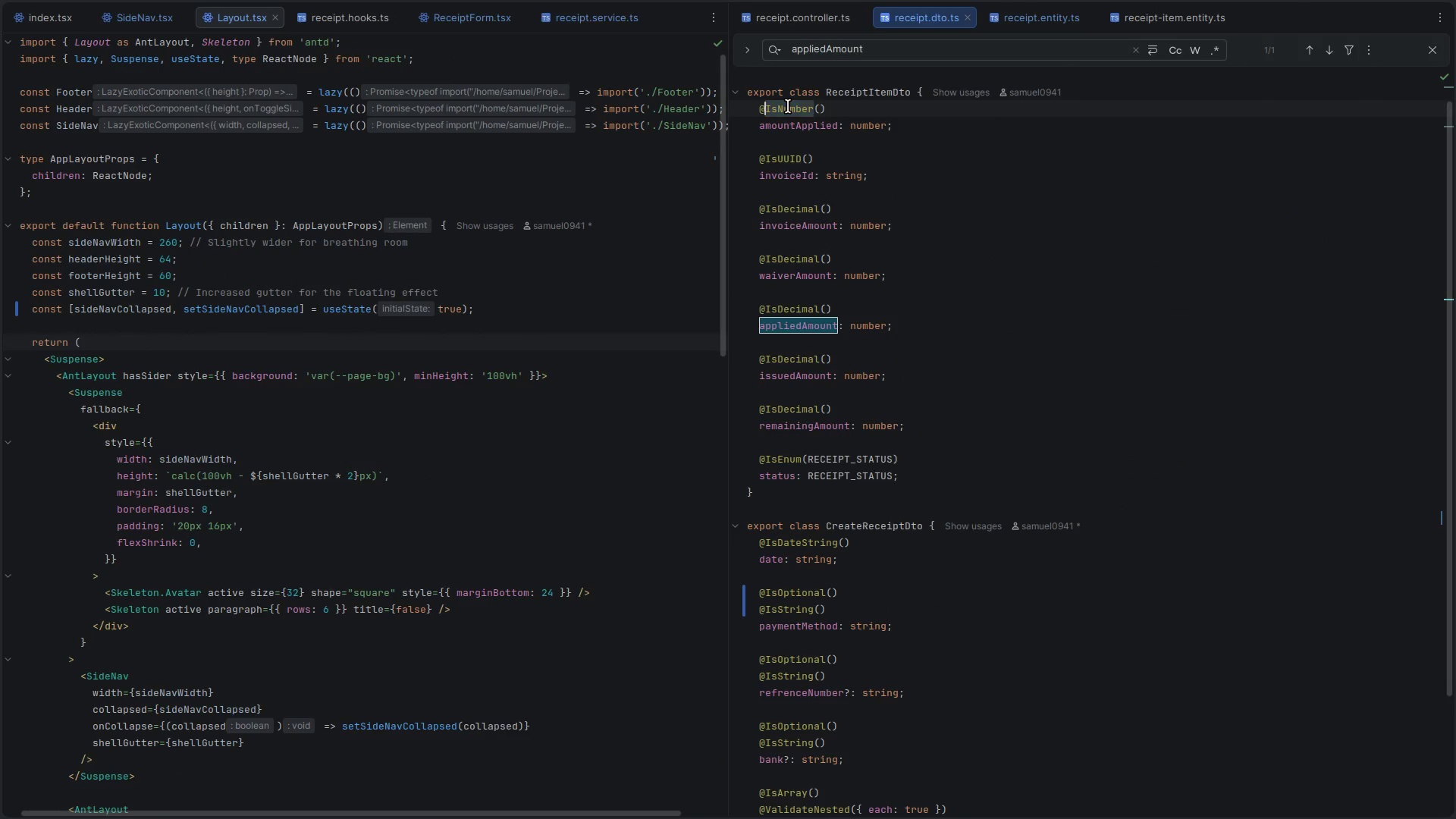 
key(ArrowLeft)
 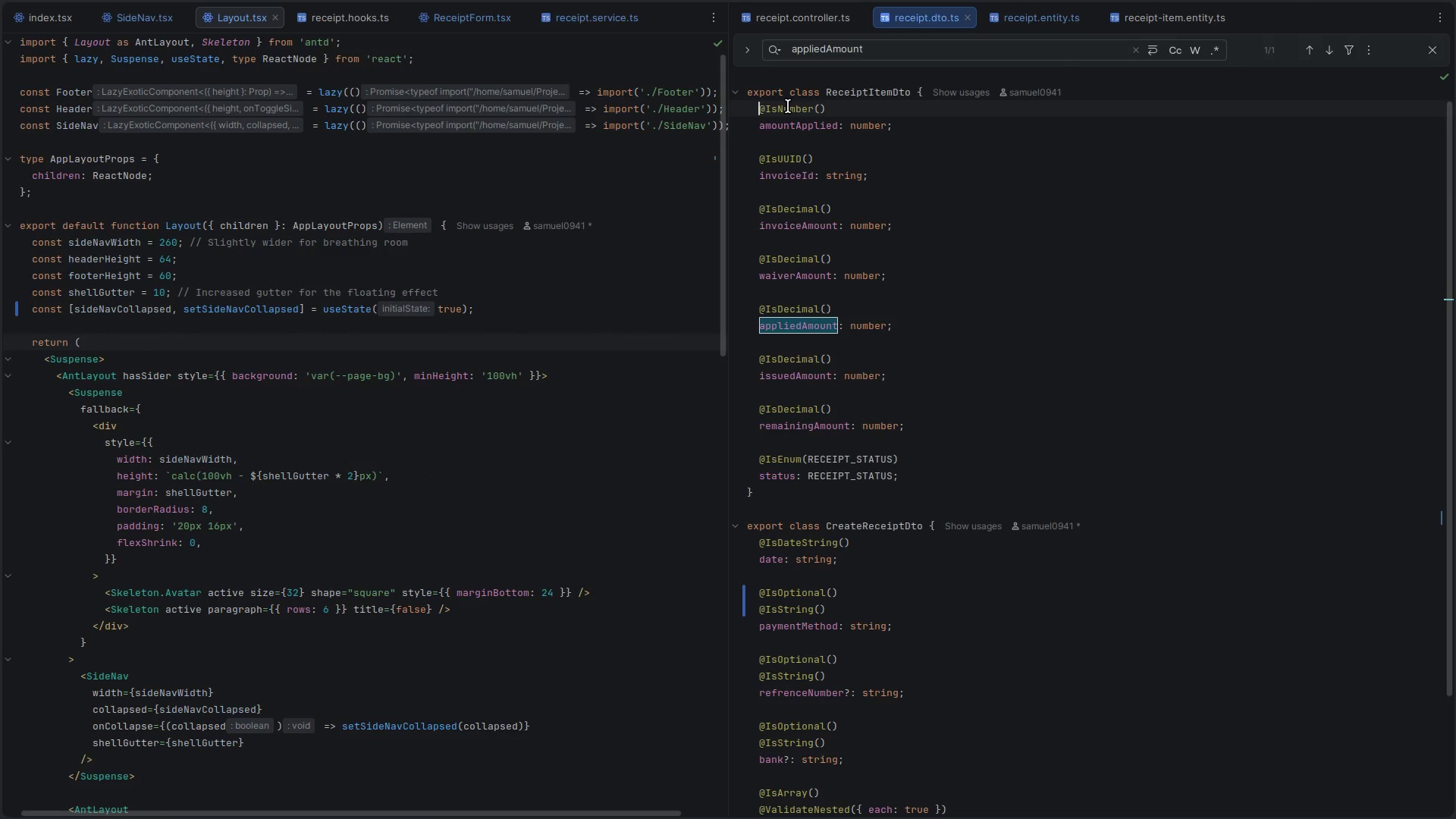 
key(Shift+ArrowDown)
 